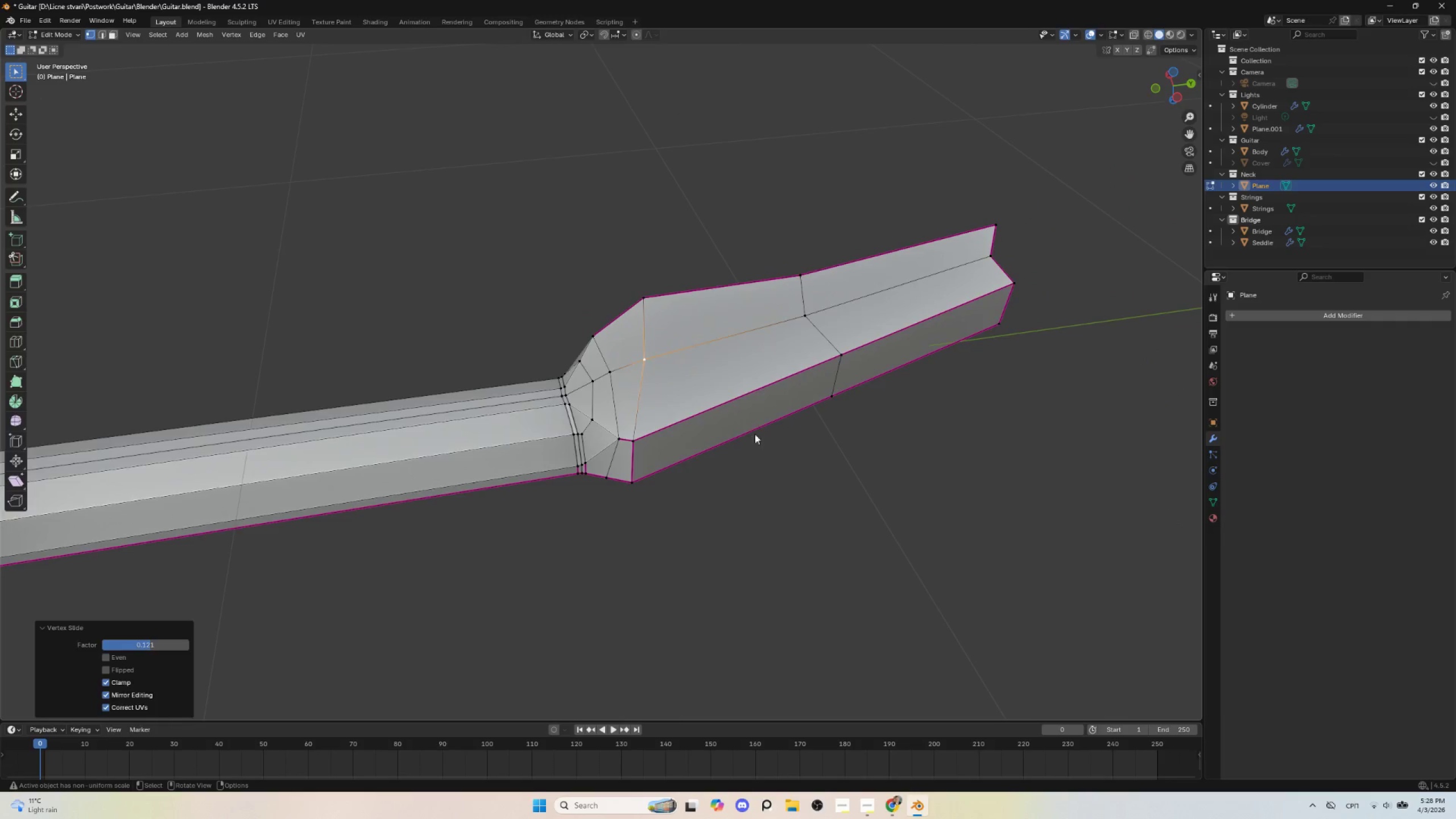 
left_click([690, 334])
 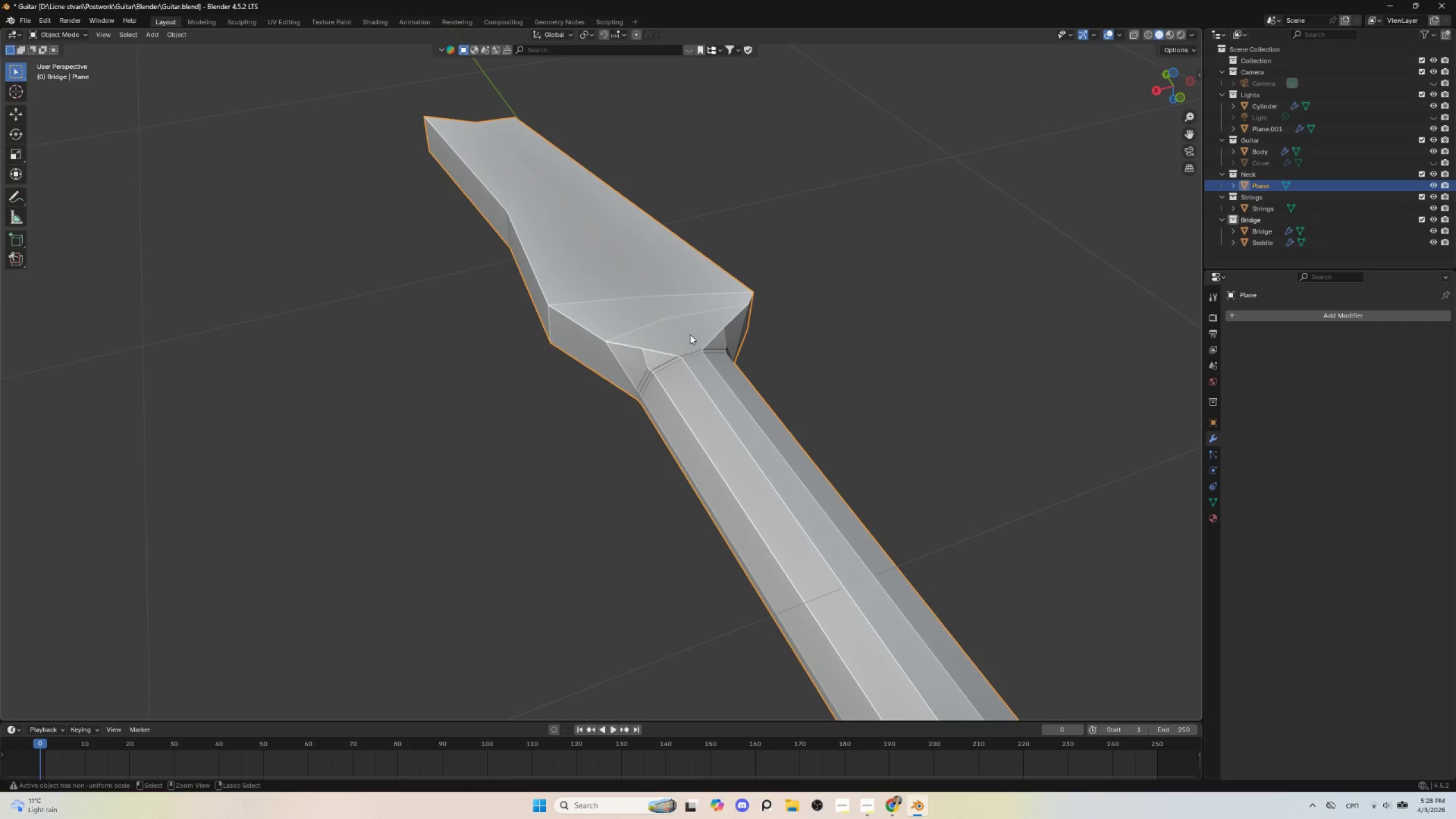 
key(Control+2)
 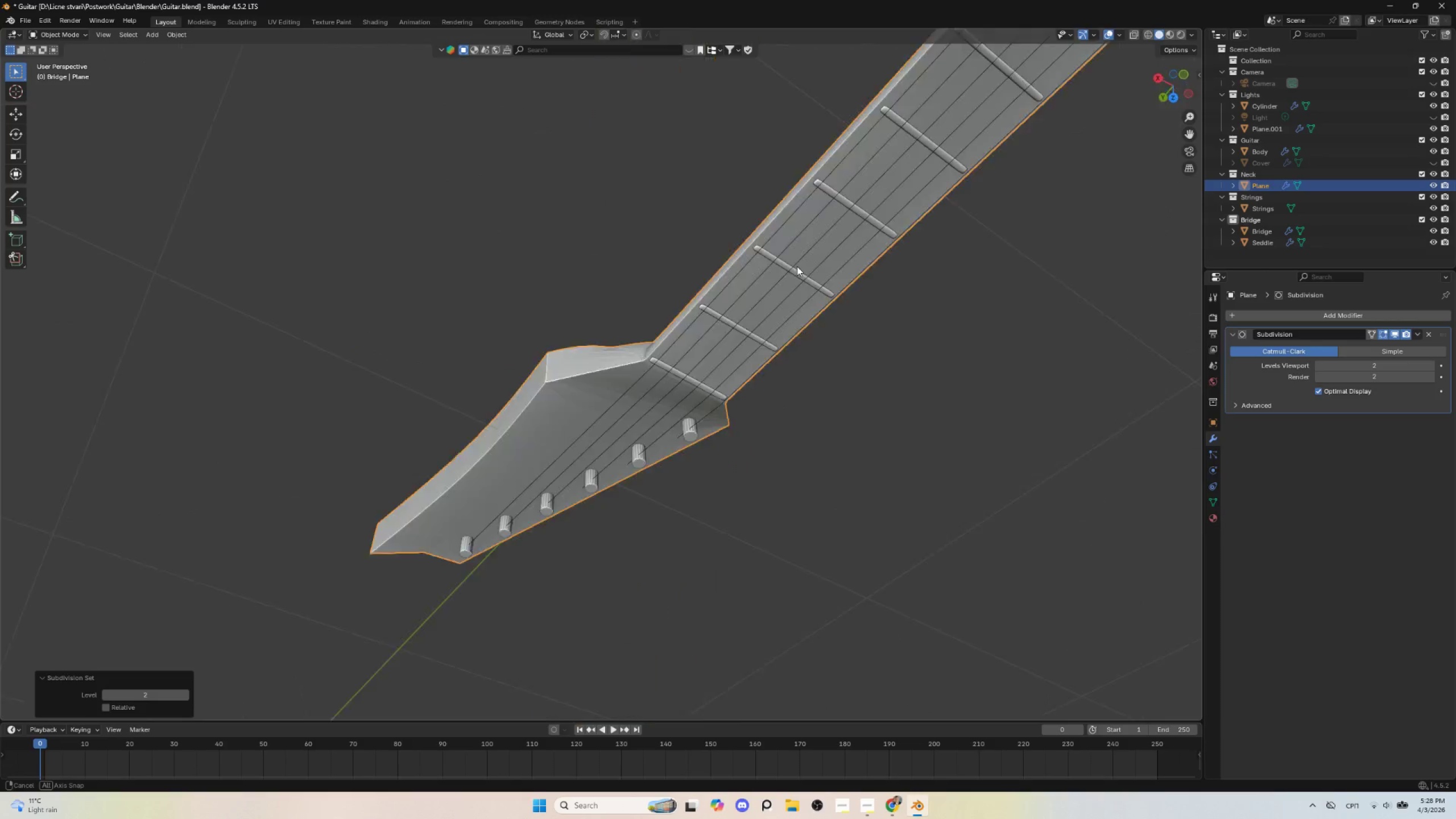 
hold_key(key=ShiftLeft, duration=0.48)
 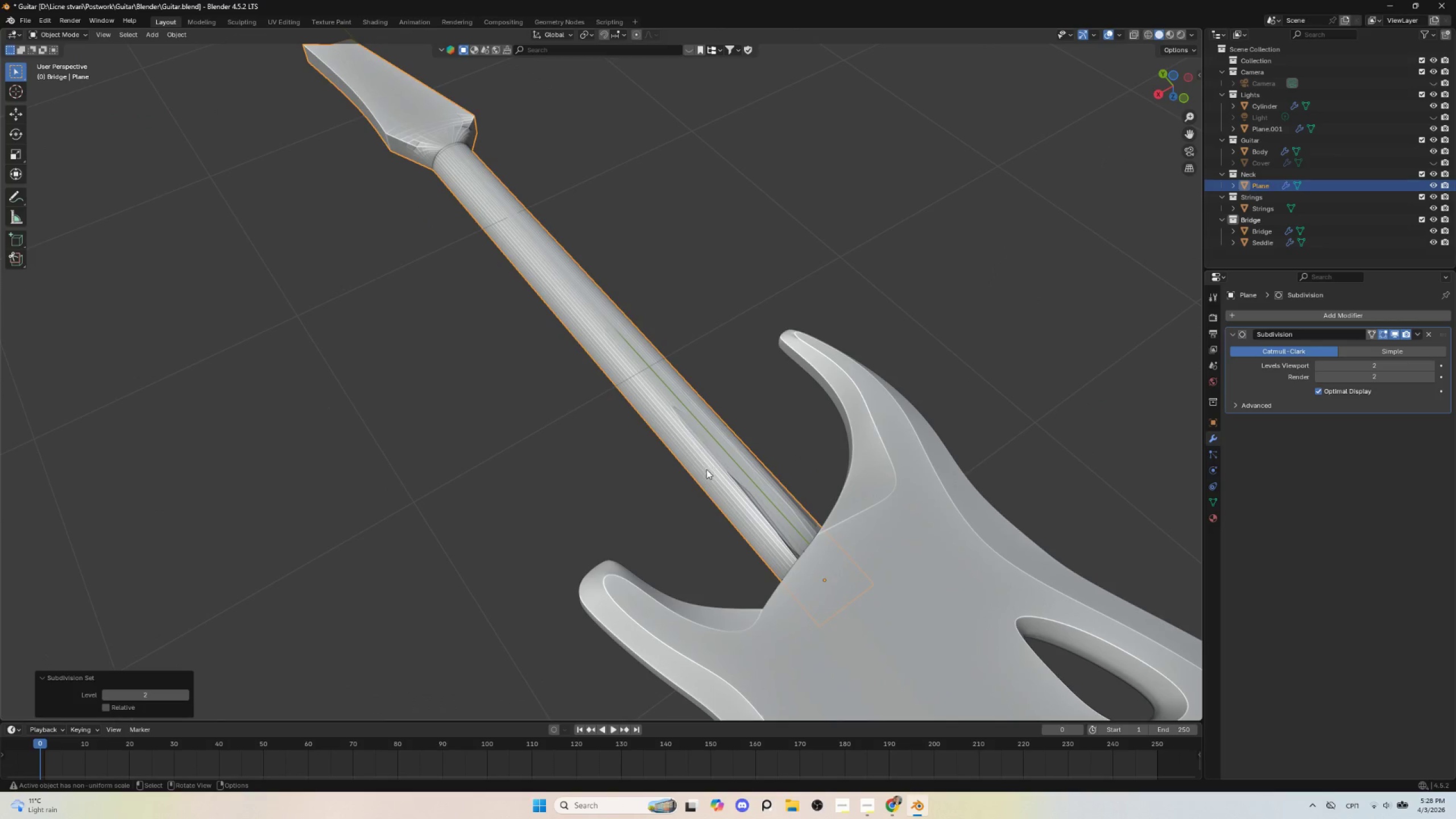 
scroll: coordinate [812, 430], scroll_direction: down, amount: 4.0
 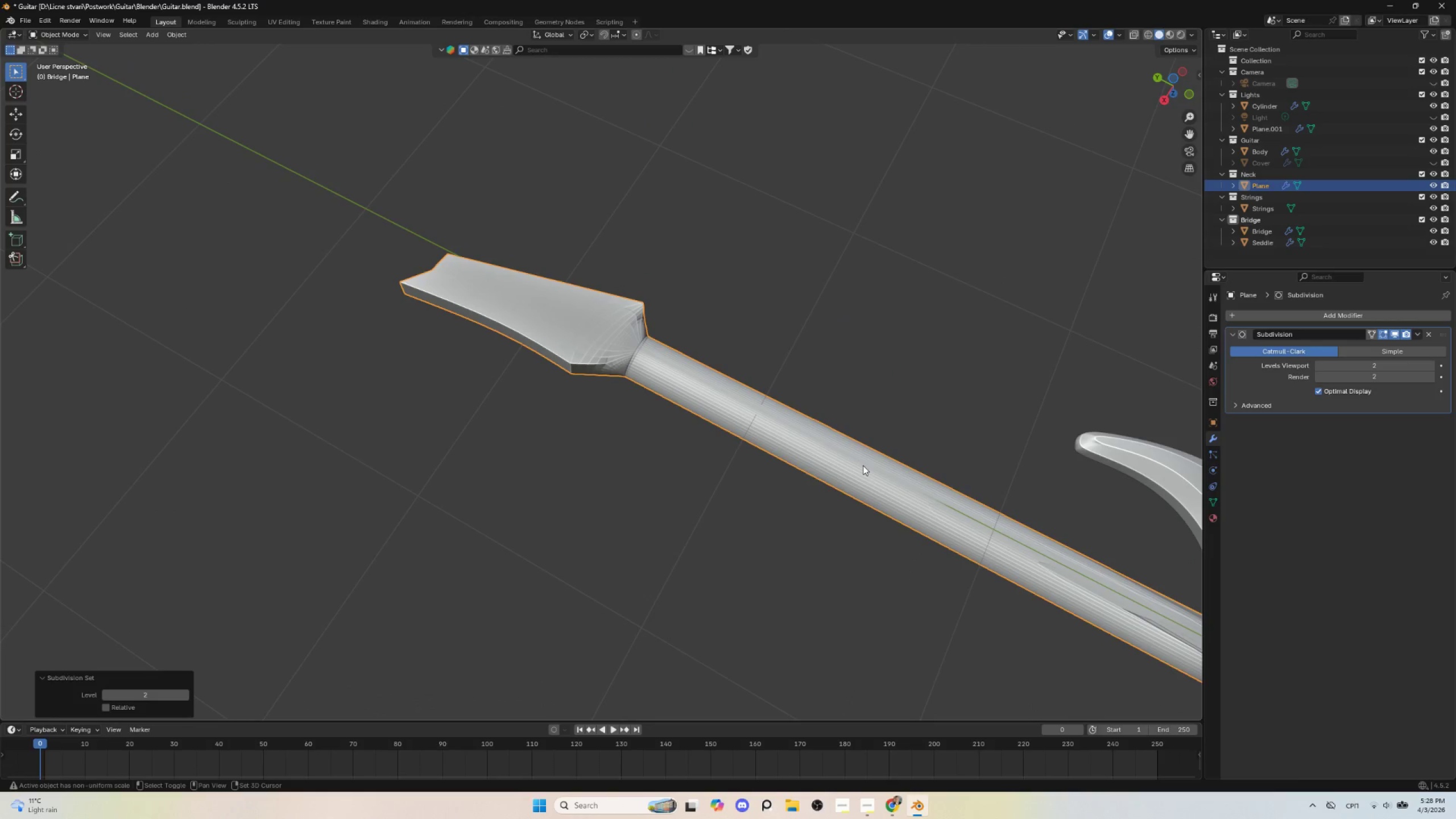 
key(Tab)
 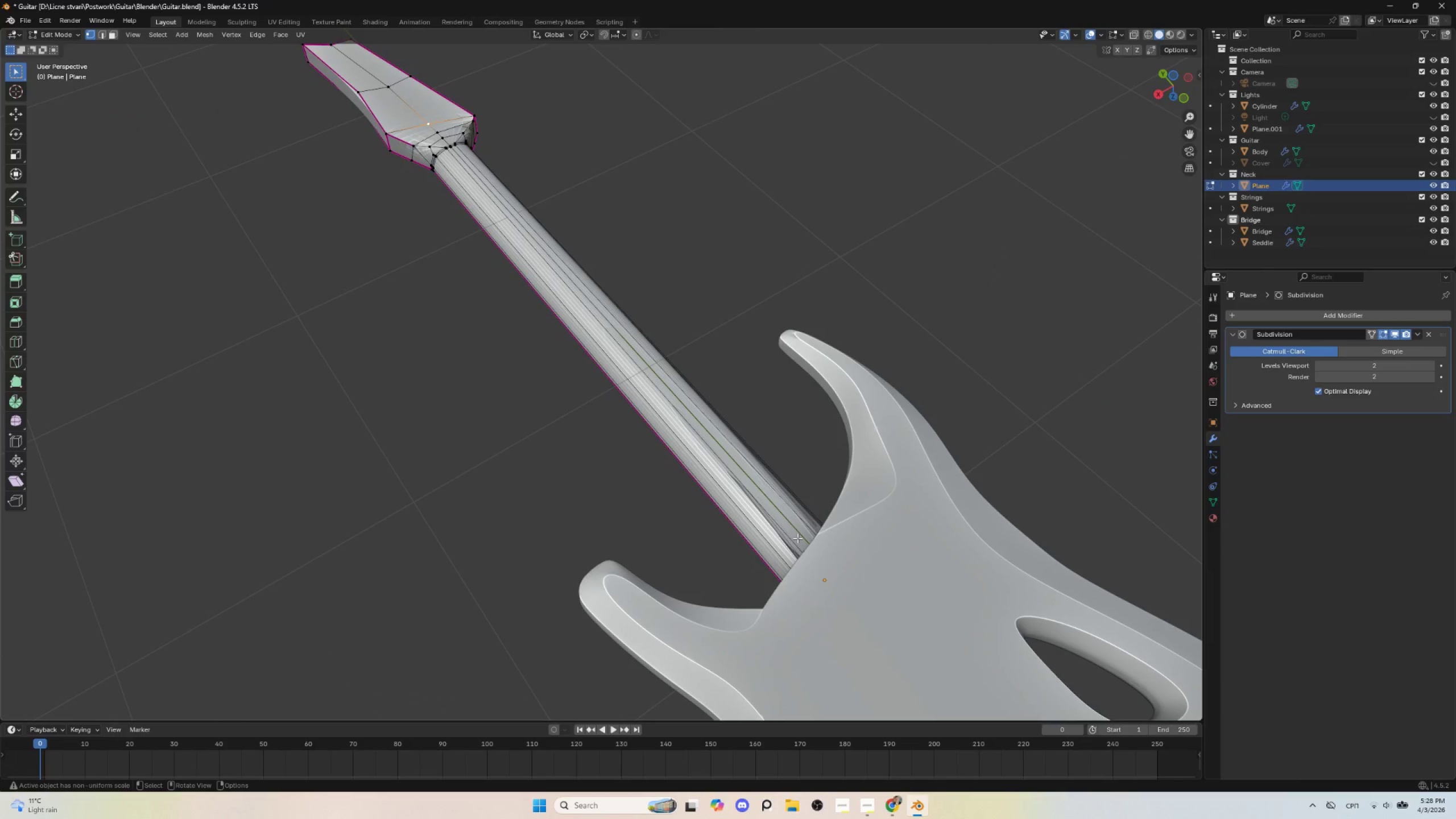 
key(Tab)
 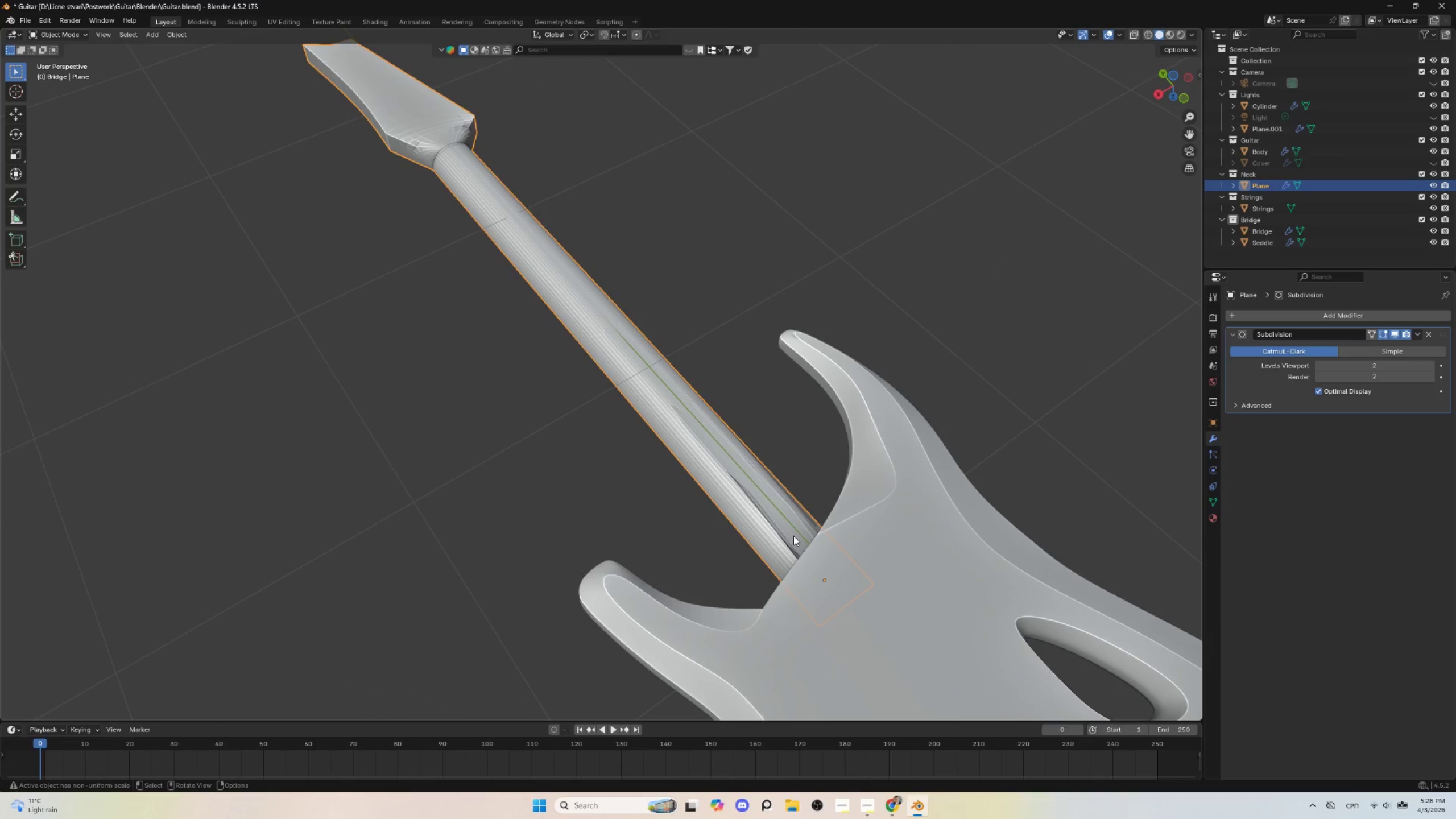 
scroll: coordinate [792, 533], scroll_direction: up, amount: 3.0
 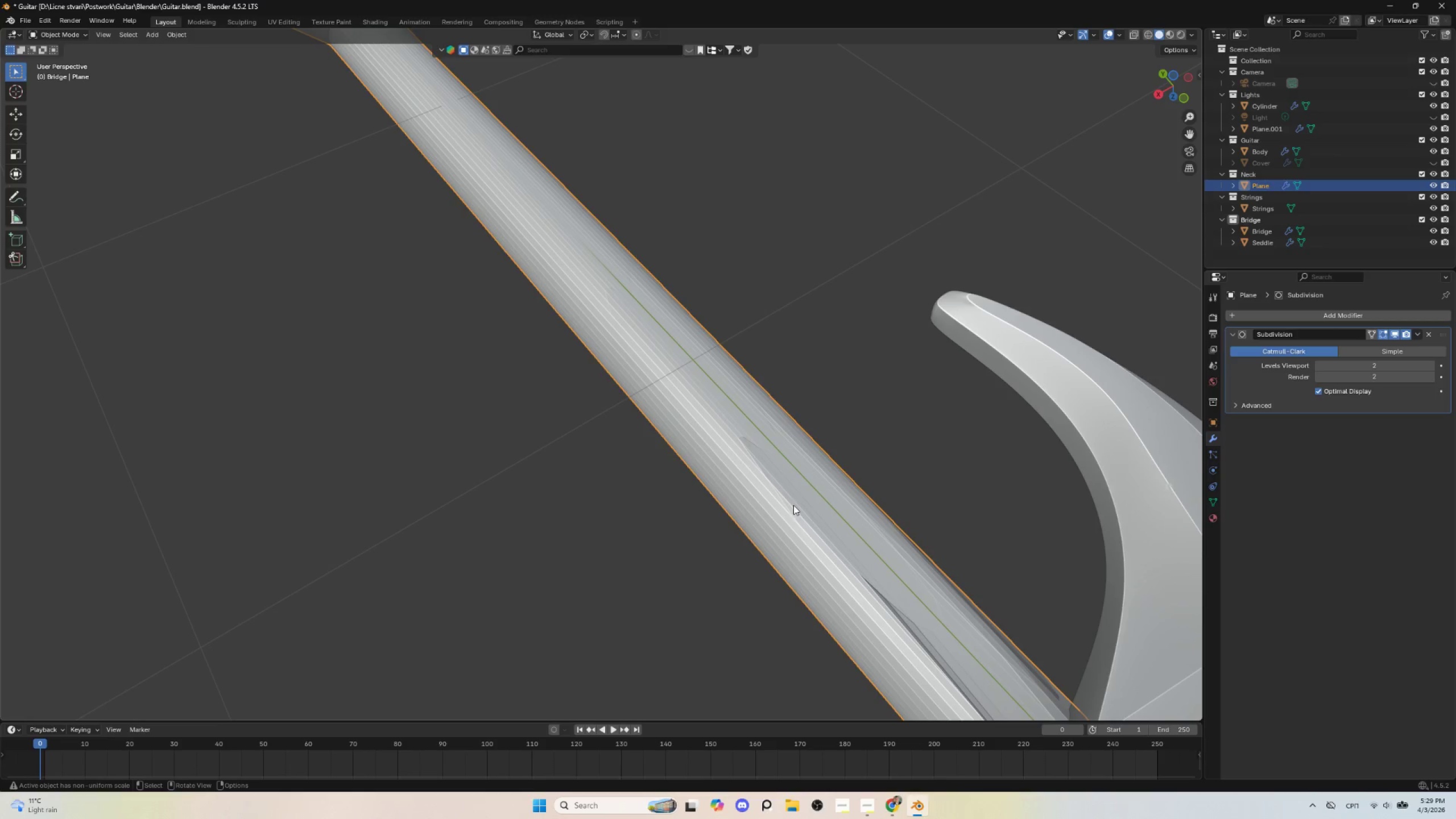 
hold_key(key=ShiftLeft, duration=0.66)
 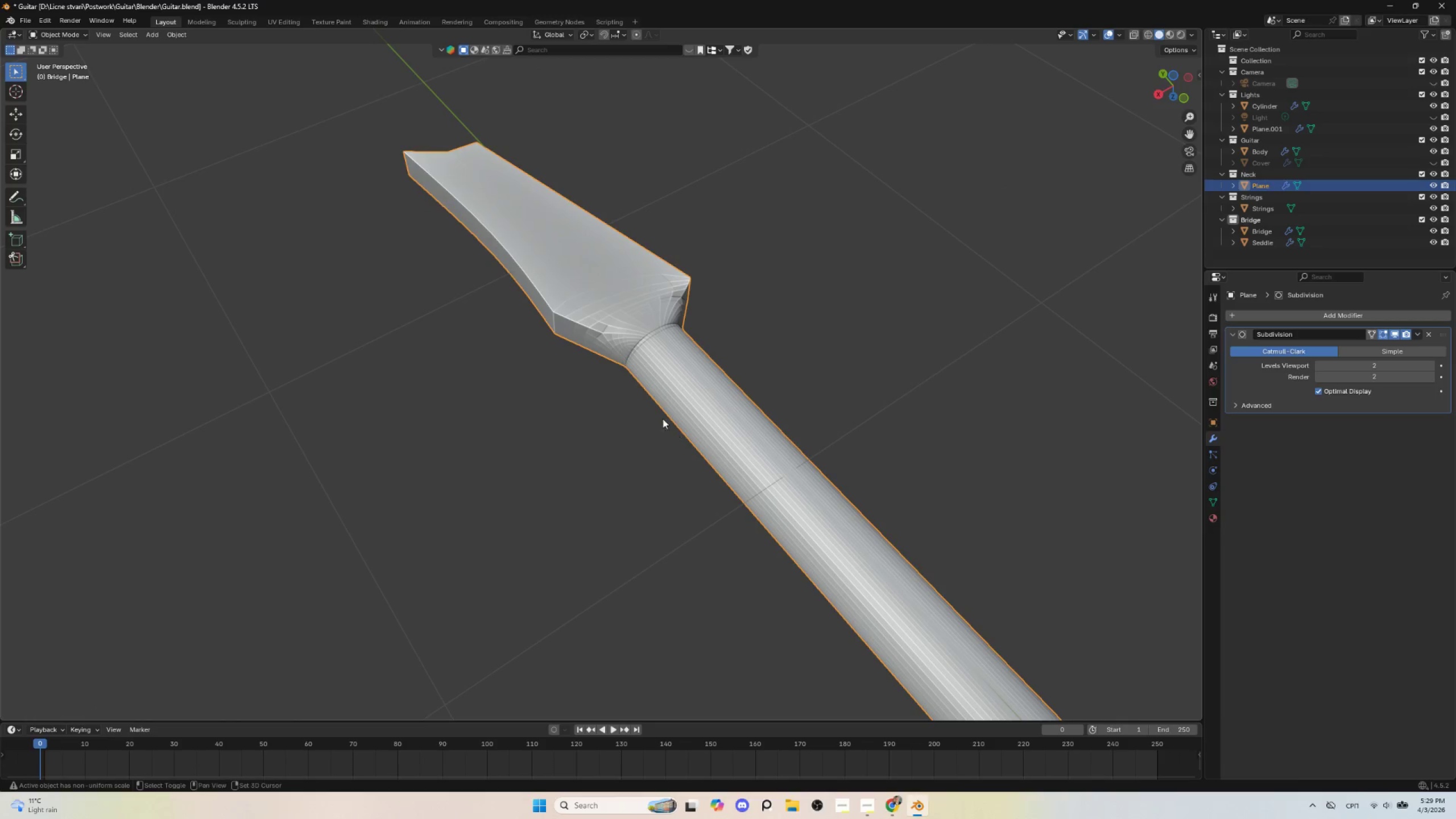 
hold_key(key=ShiftLeft, duration=0.58)
 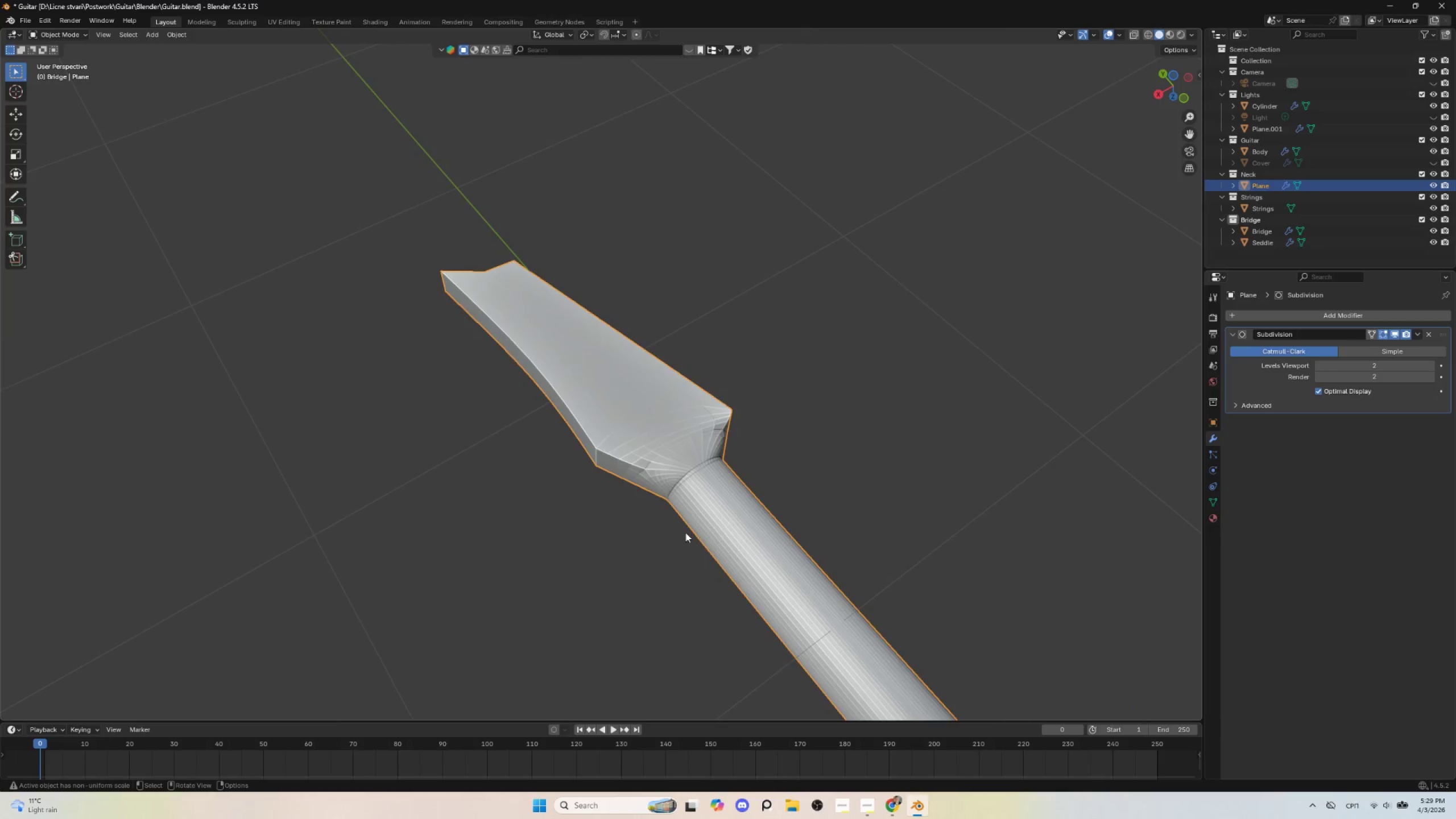 
key(Tab)
 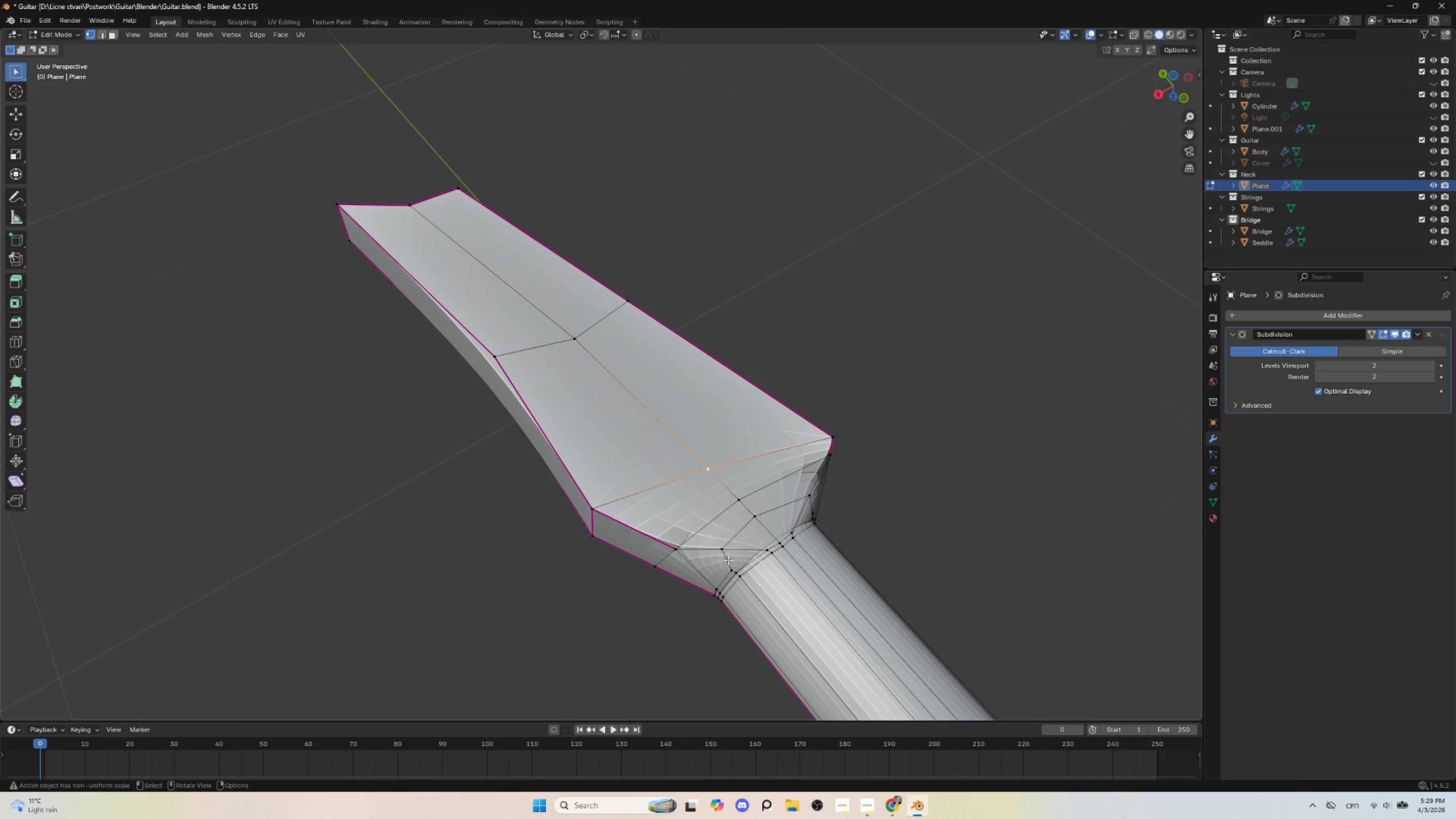 
scroll: coordinate [680, 522], scroll_direction: up, amount: 4.0
 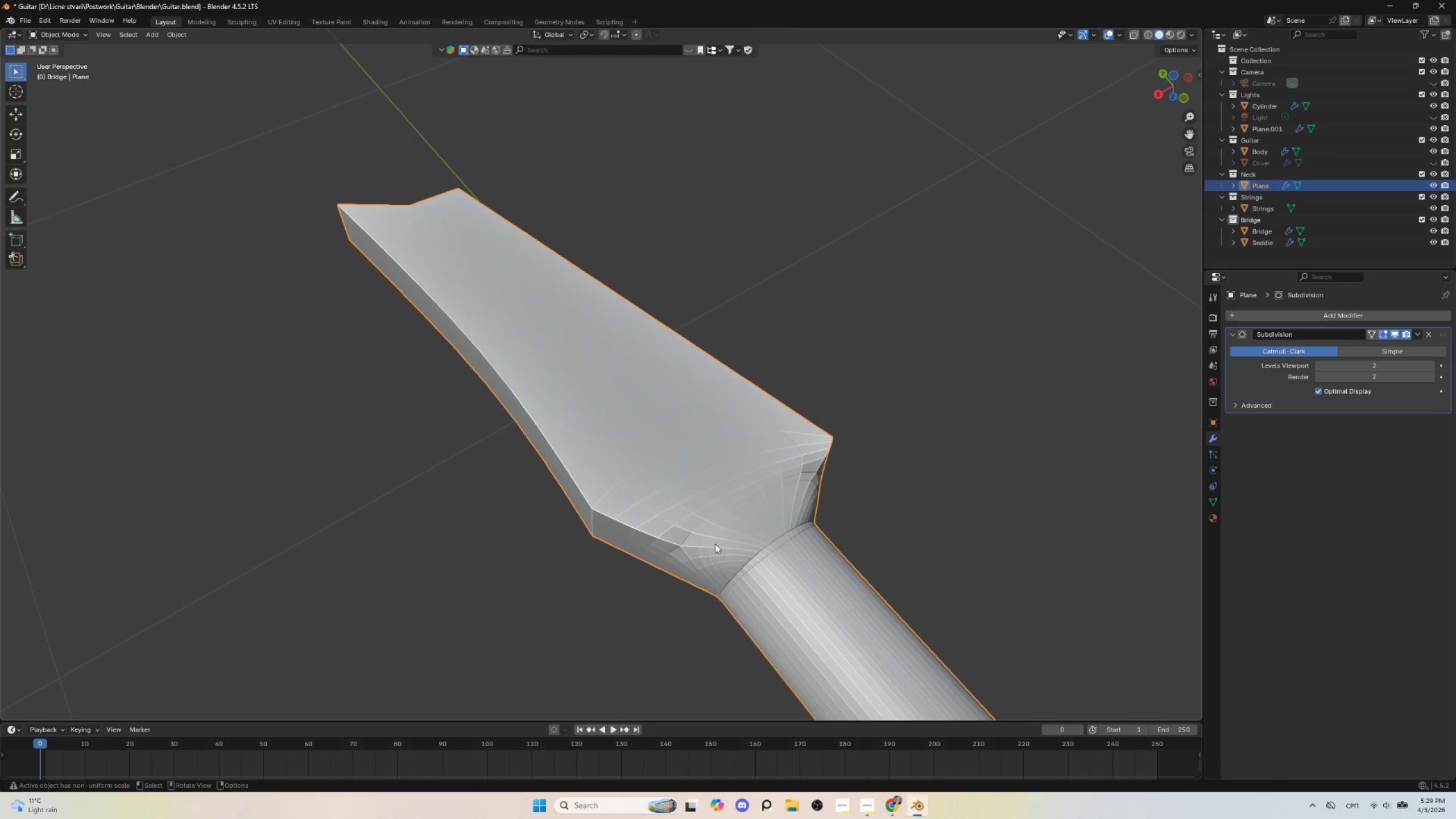 
hold_key(key=ShiftLeft, duration=0.52)
 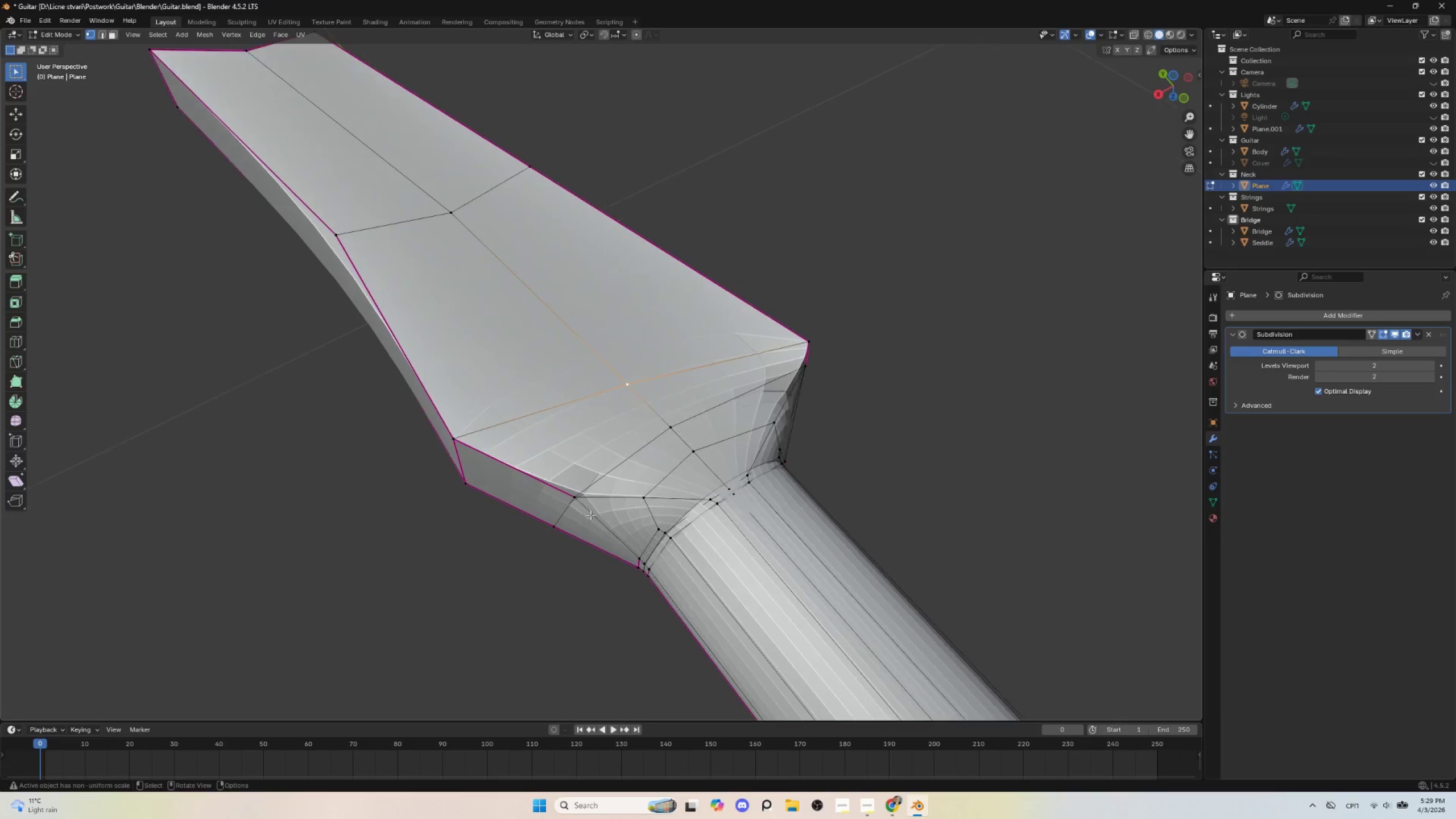 
scroll: coordinate [590, 515], scroll_direction: up, amount: 5.0
 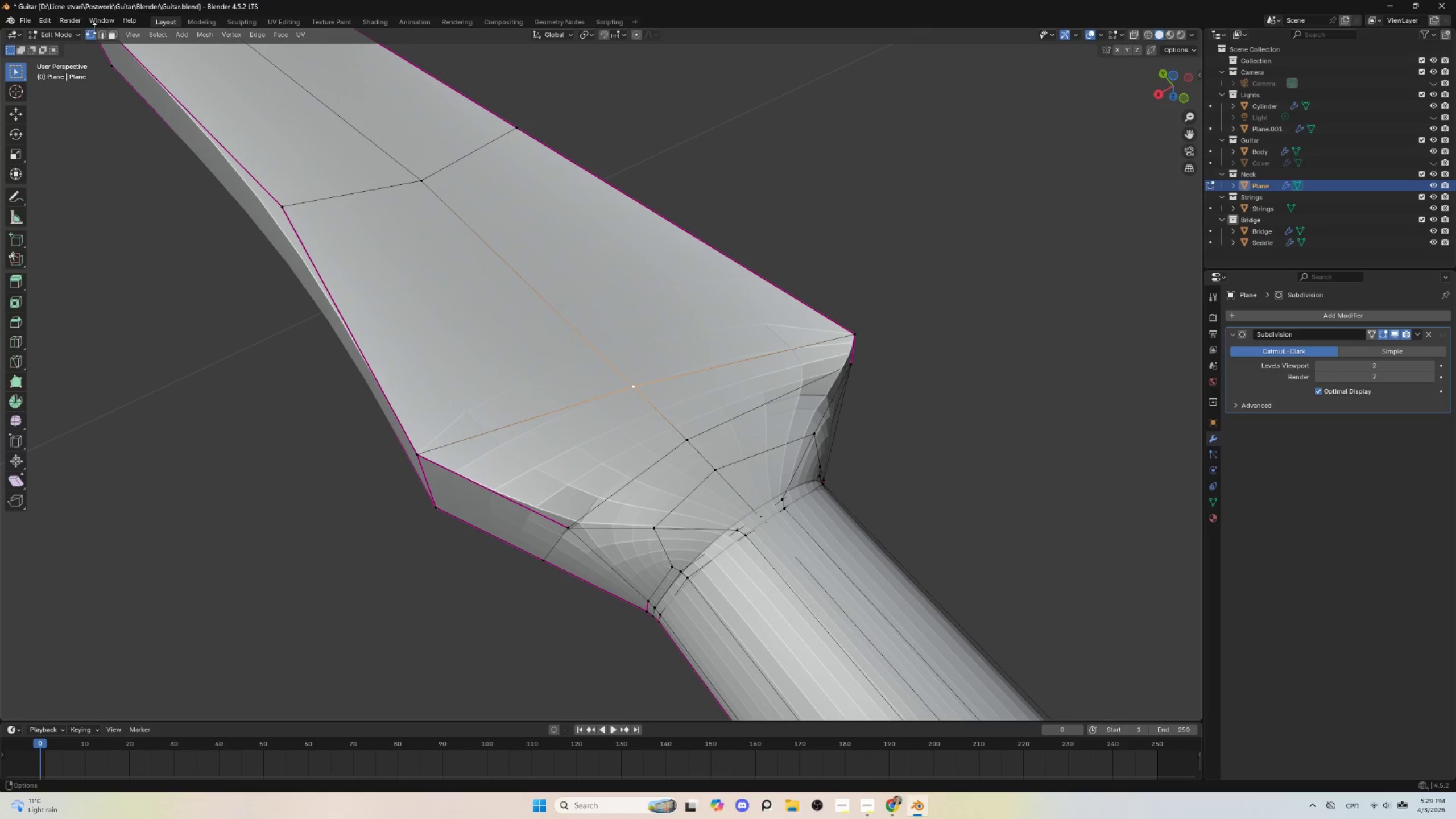 
left_click([102, 35])
 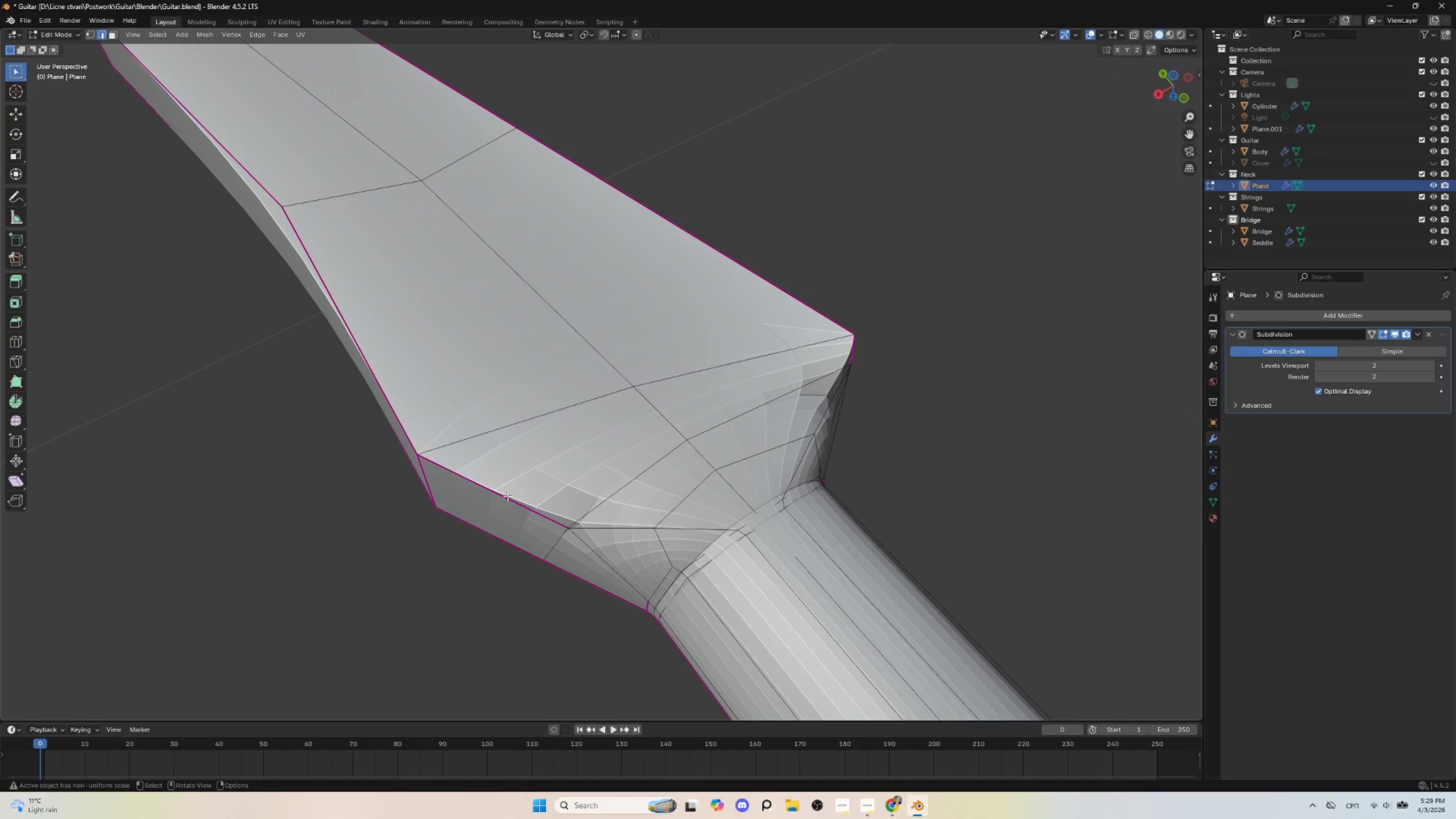 
left_click([507, 491])
 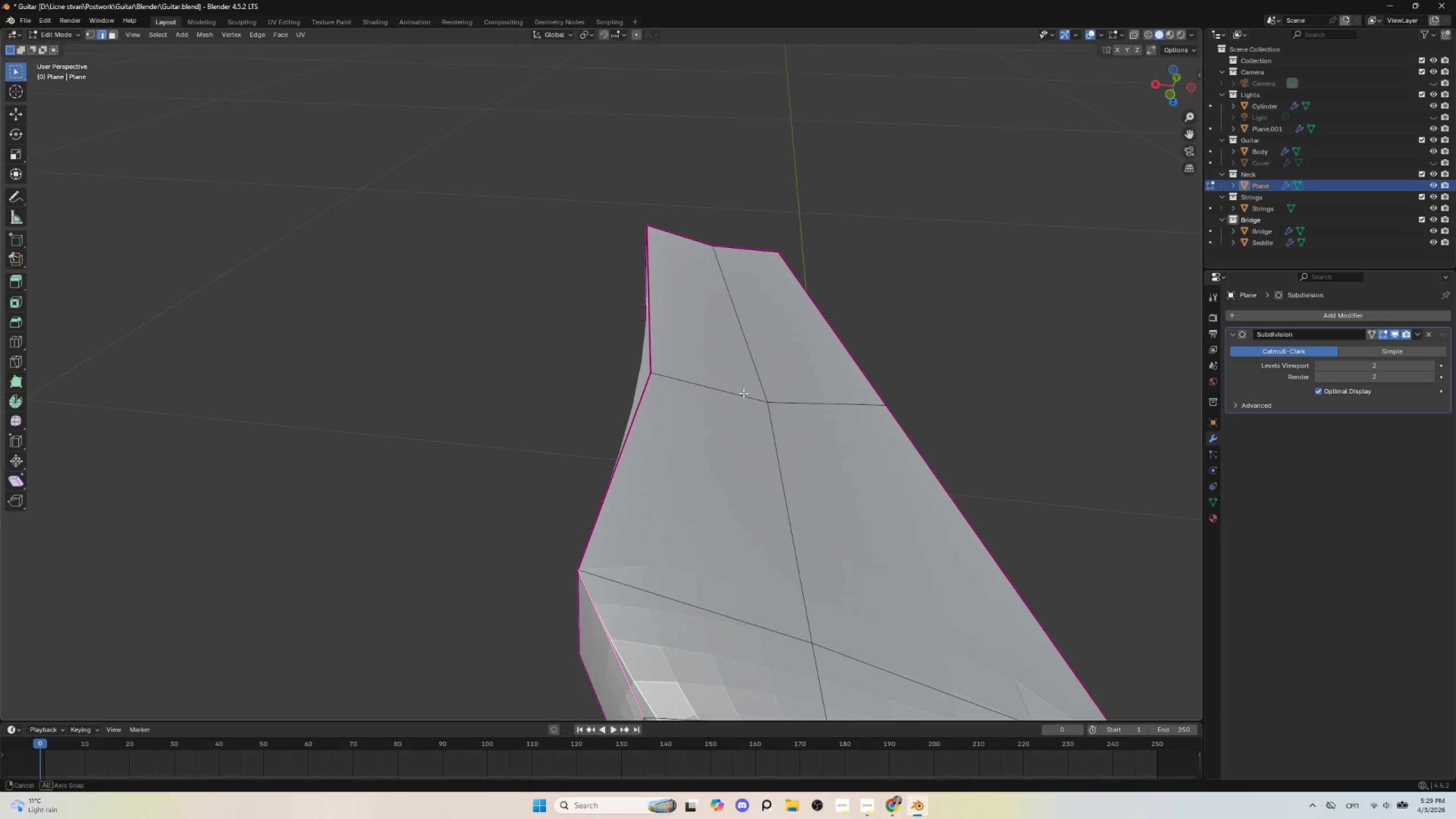 
hold_key(key=ShiftLeft, duration=0.56)
 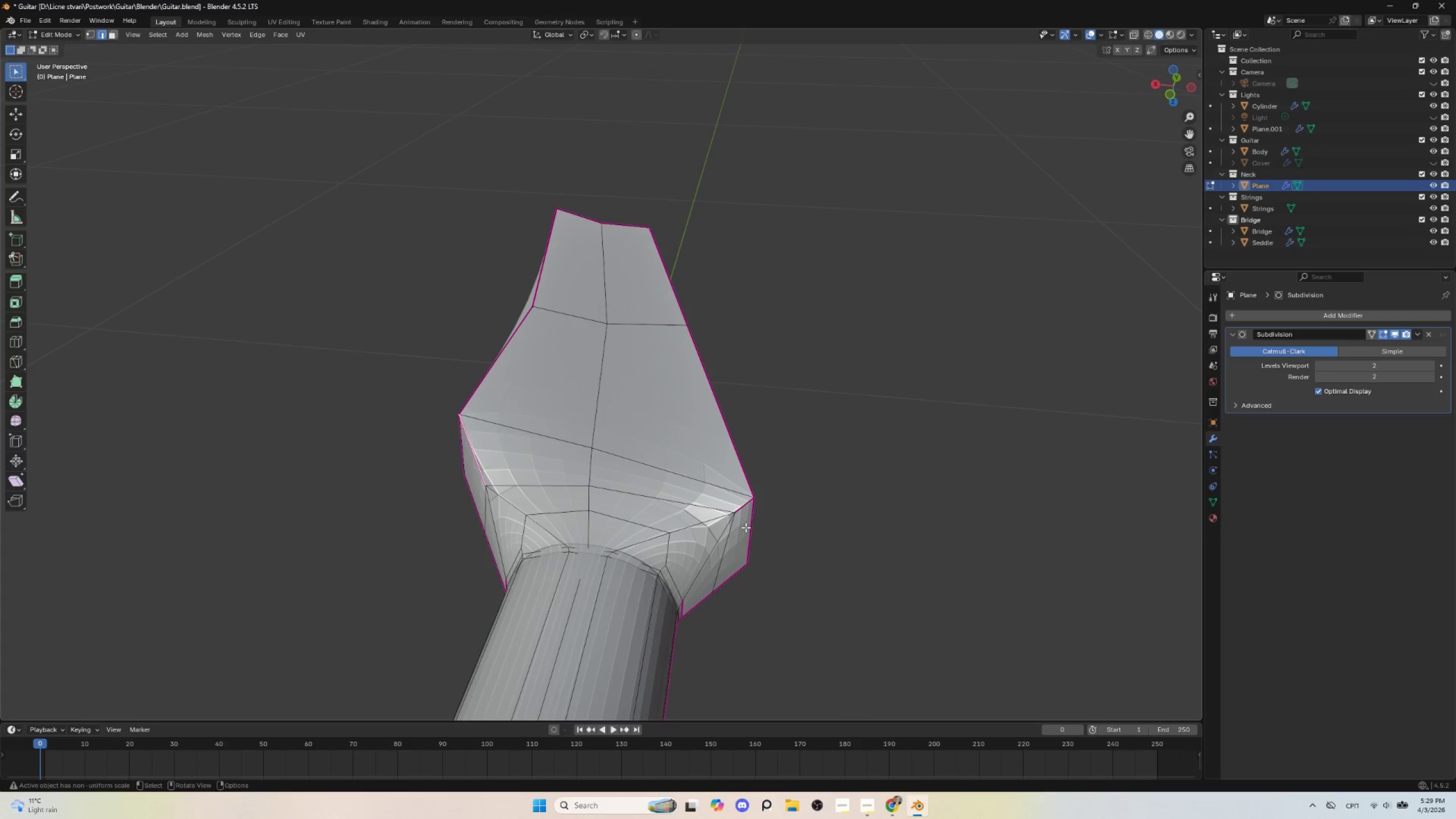 
scroll: coordinate [758, 511], scroll_direction: down, amount: 4.0
 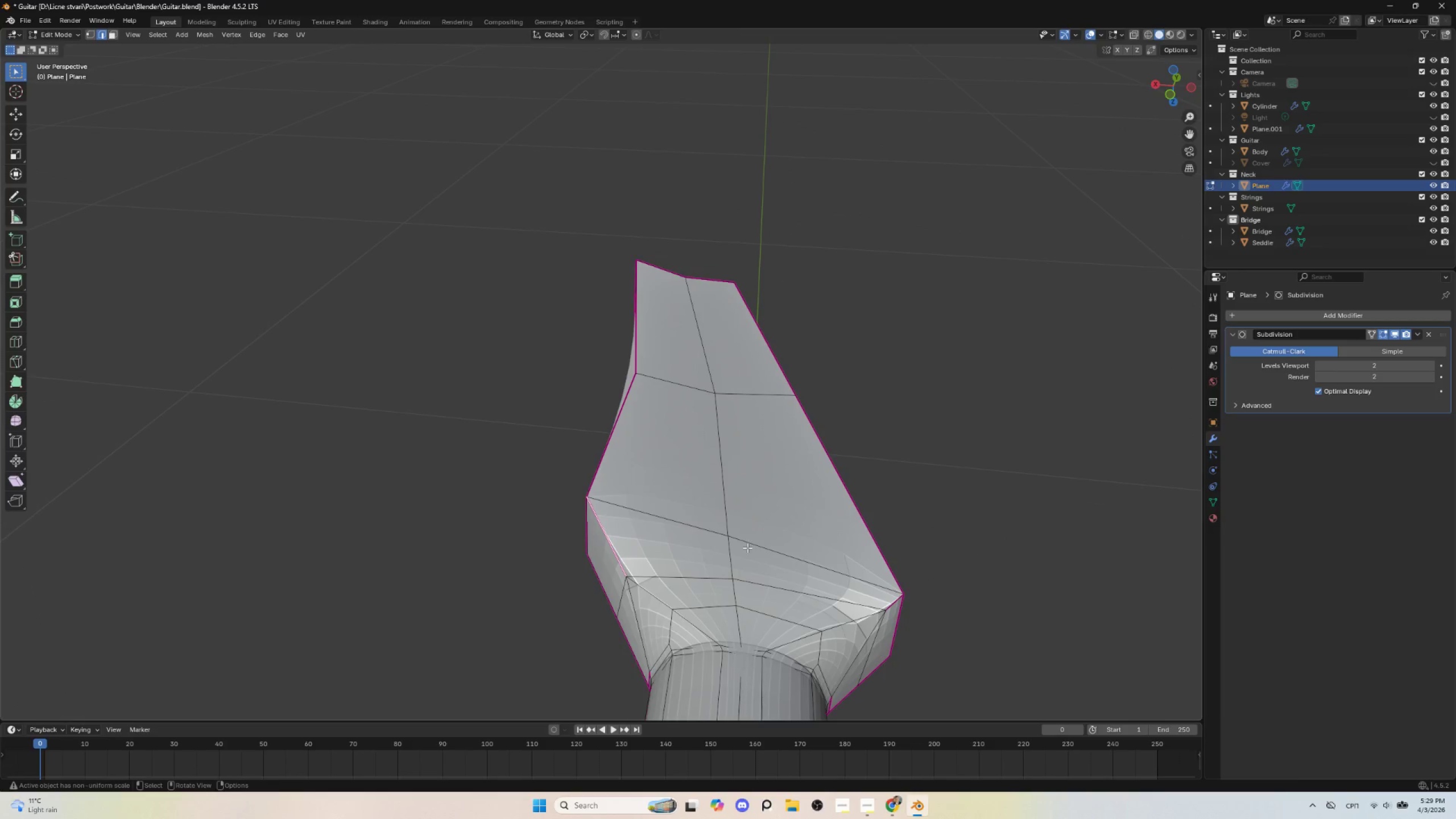 
hold_key(key=ShiftLeft, duration=1.11)
left_click([750, 511])
 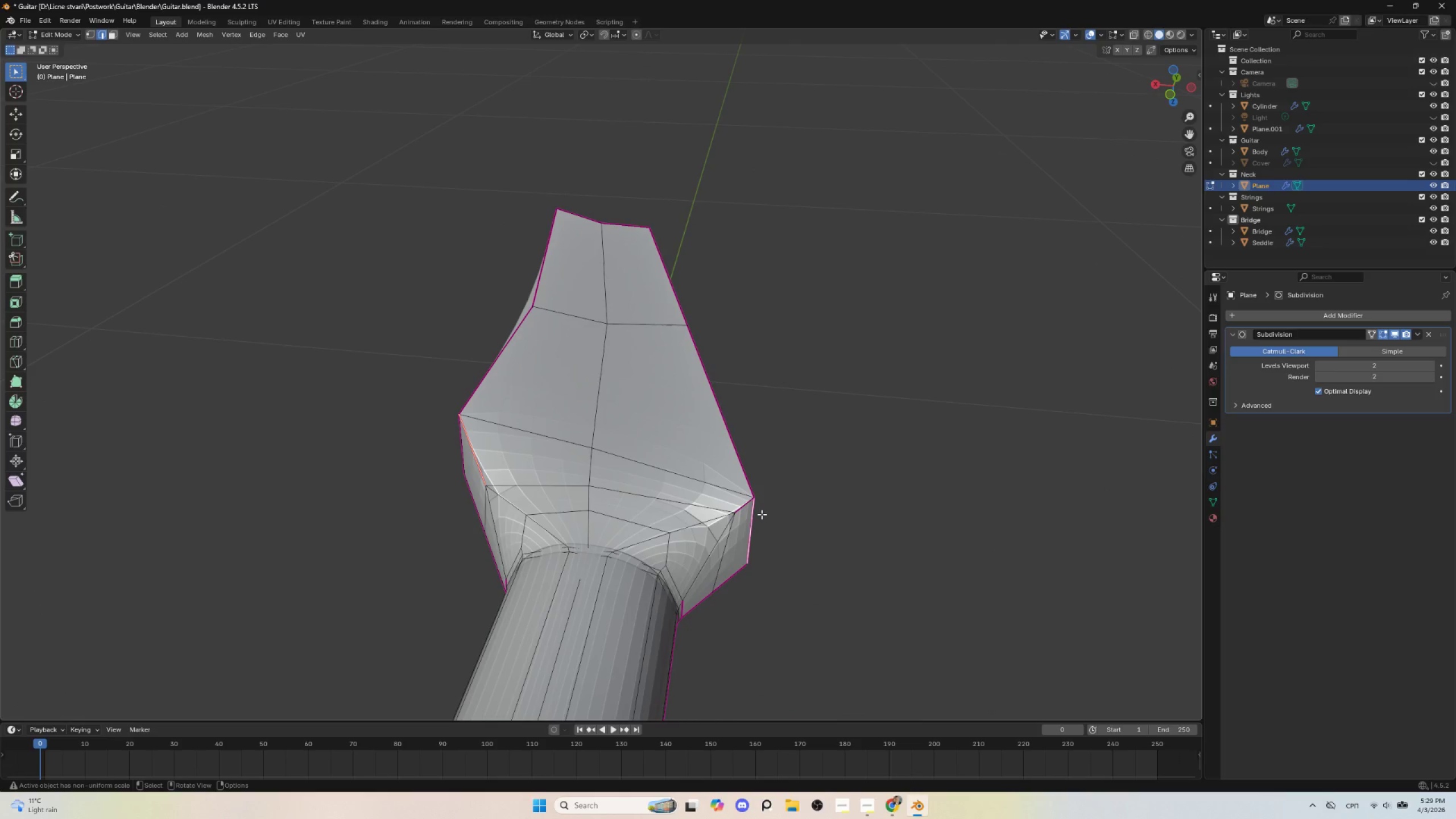 
key(Control+ControlLeft)
 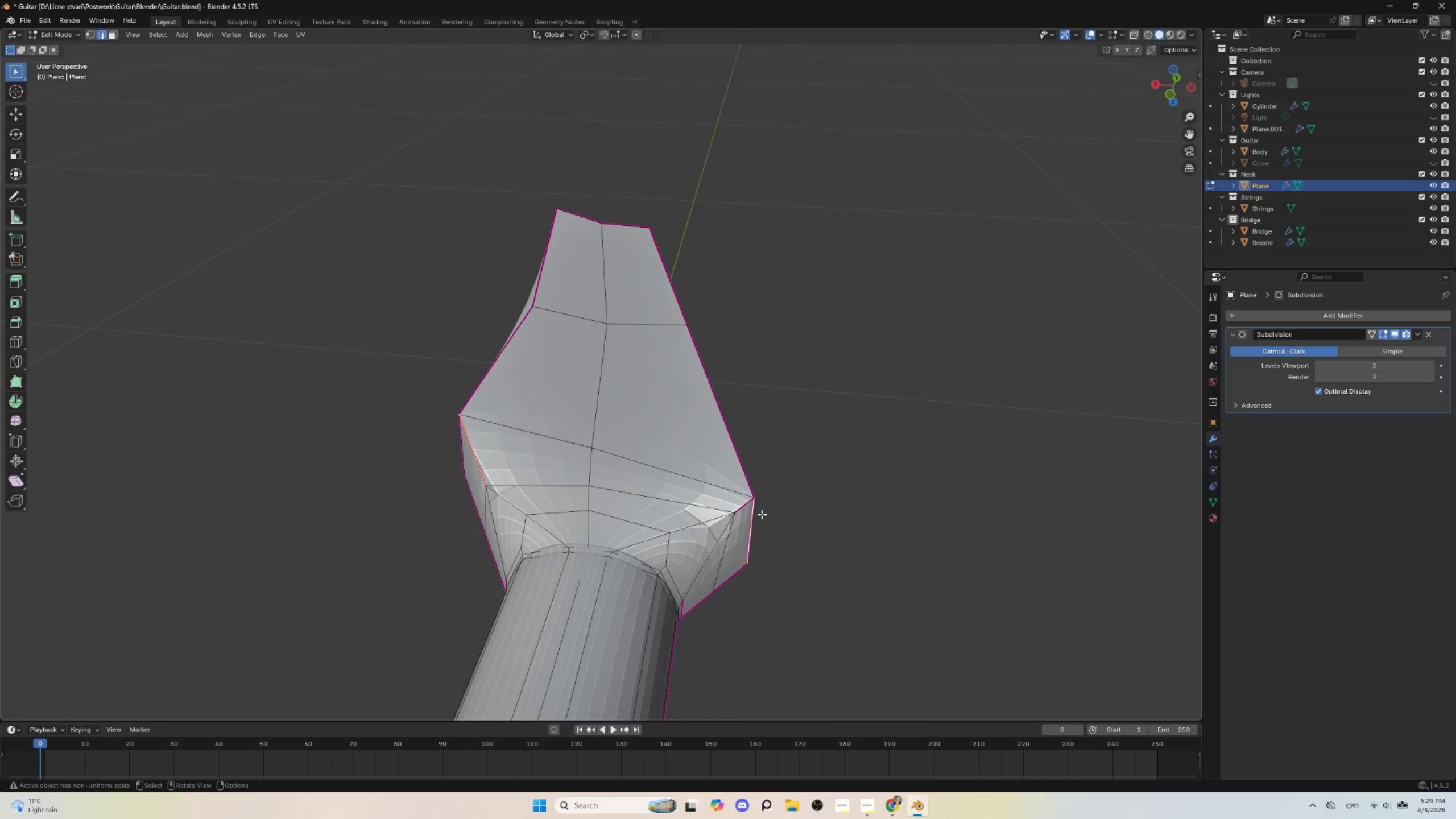 
key(Control+Z)
 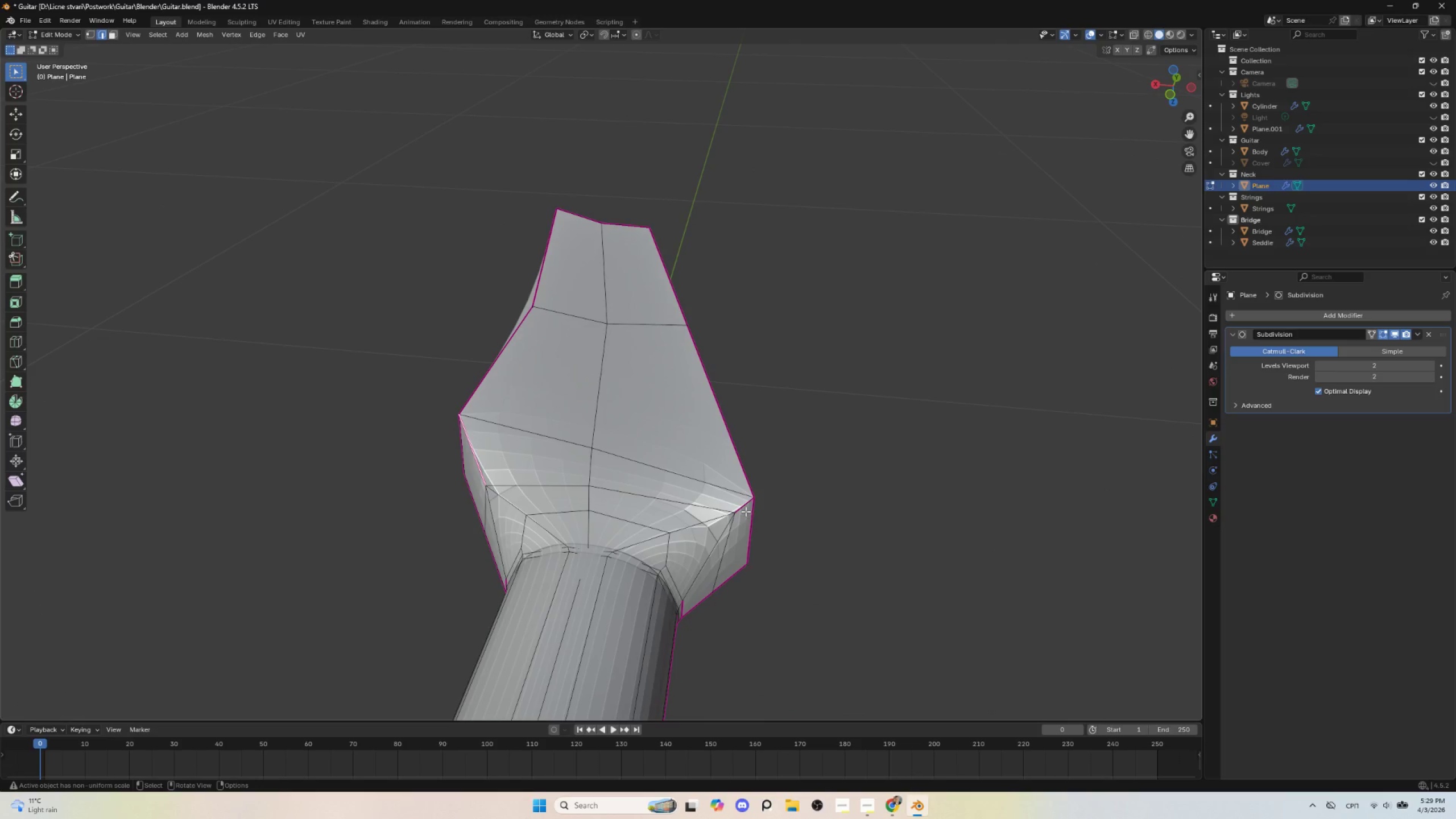 
hold_key(key=ShiftLeft, duration=0.59)
left_click([740, 509])
 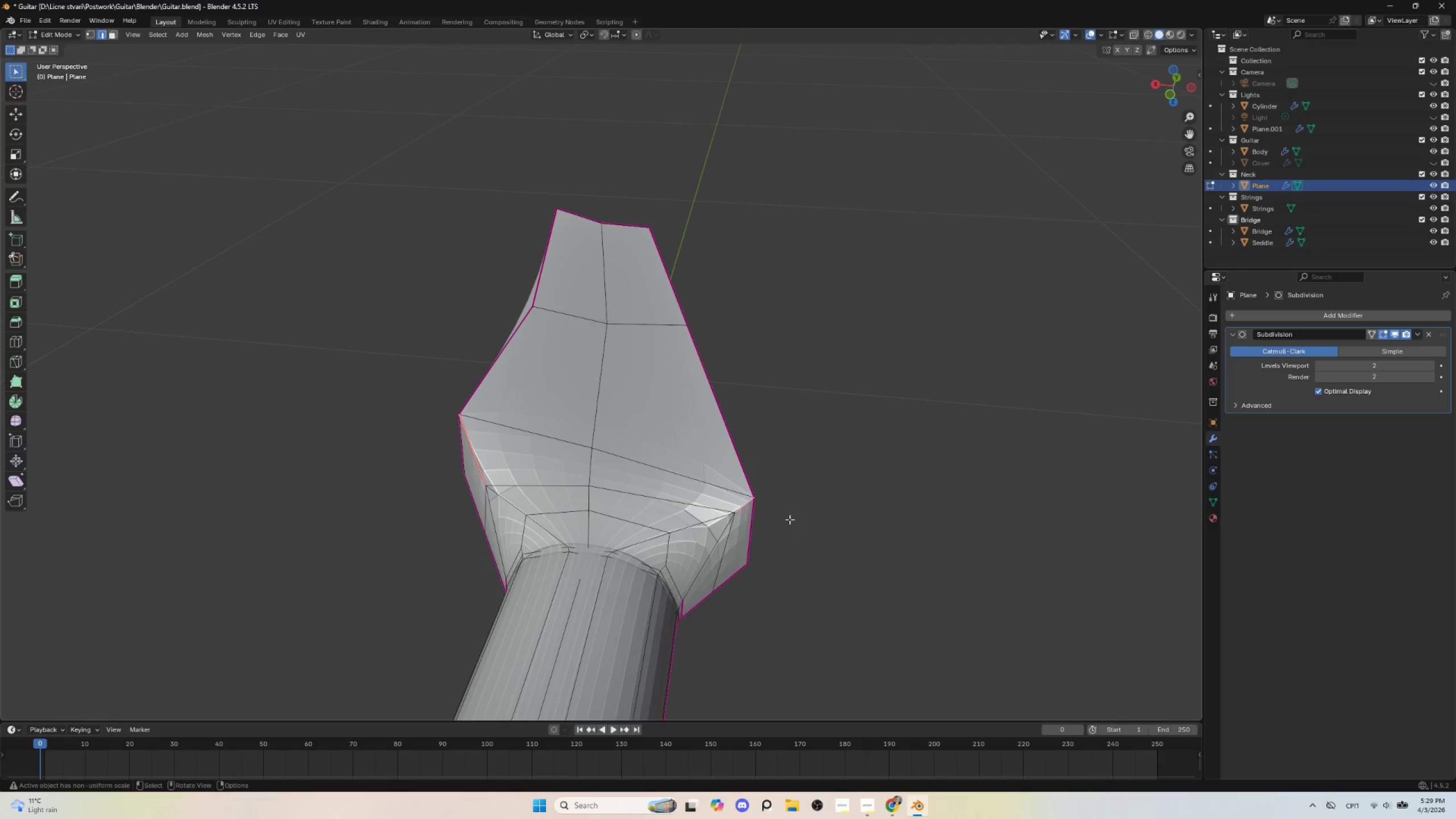 
key(Shift+E)
 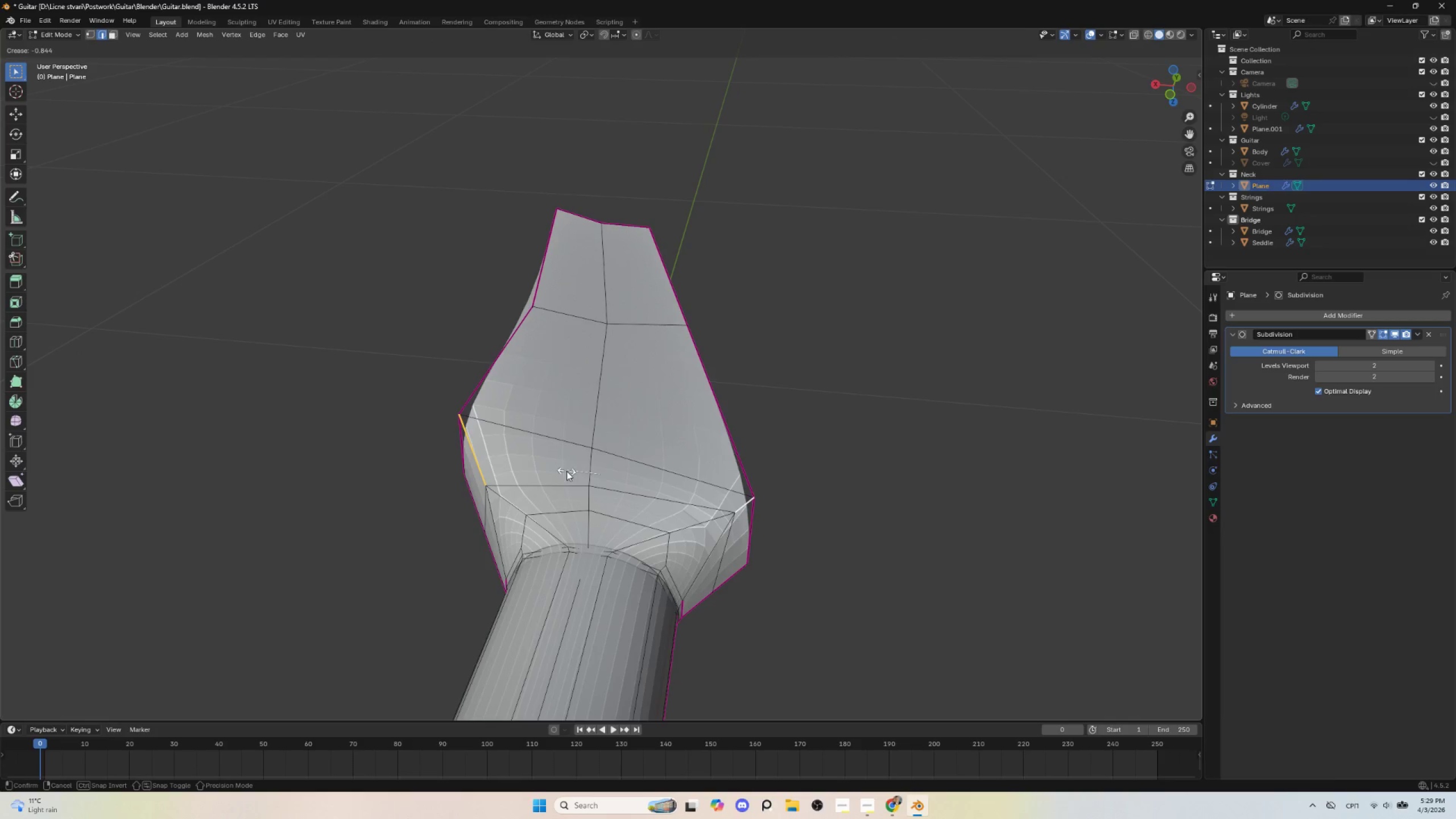 
left_click([602, 473])
 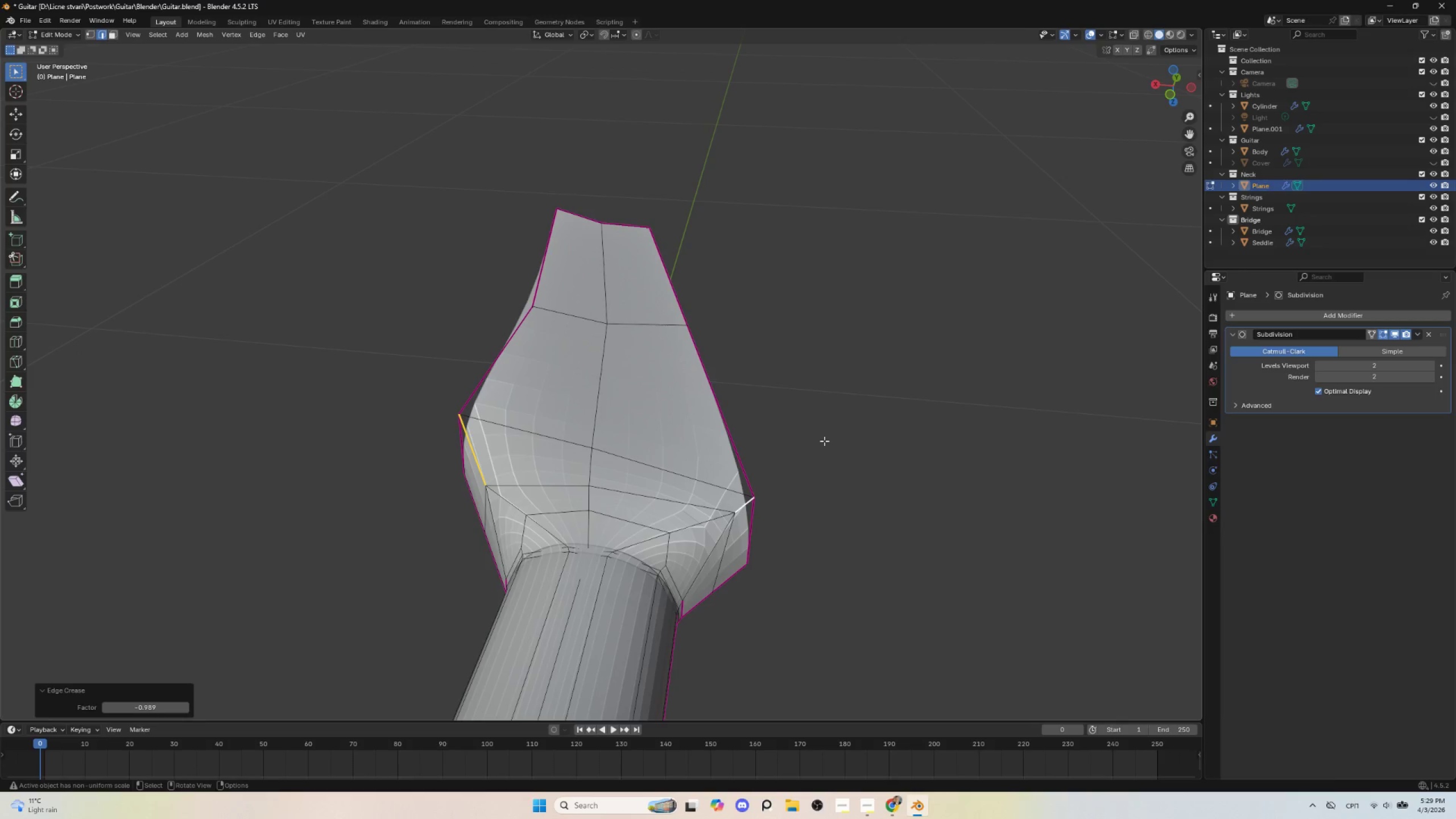 
key(Shift+E)
 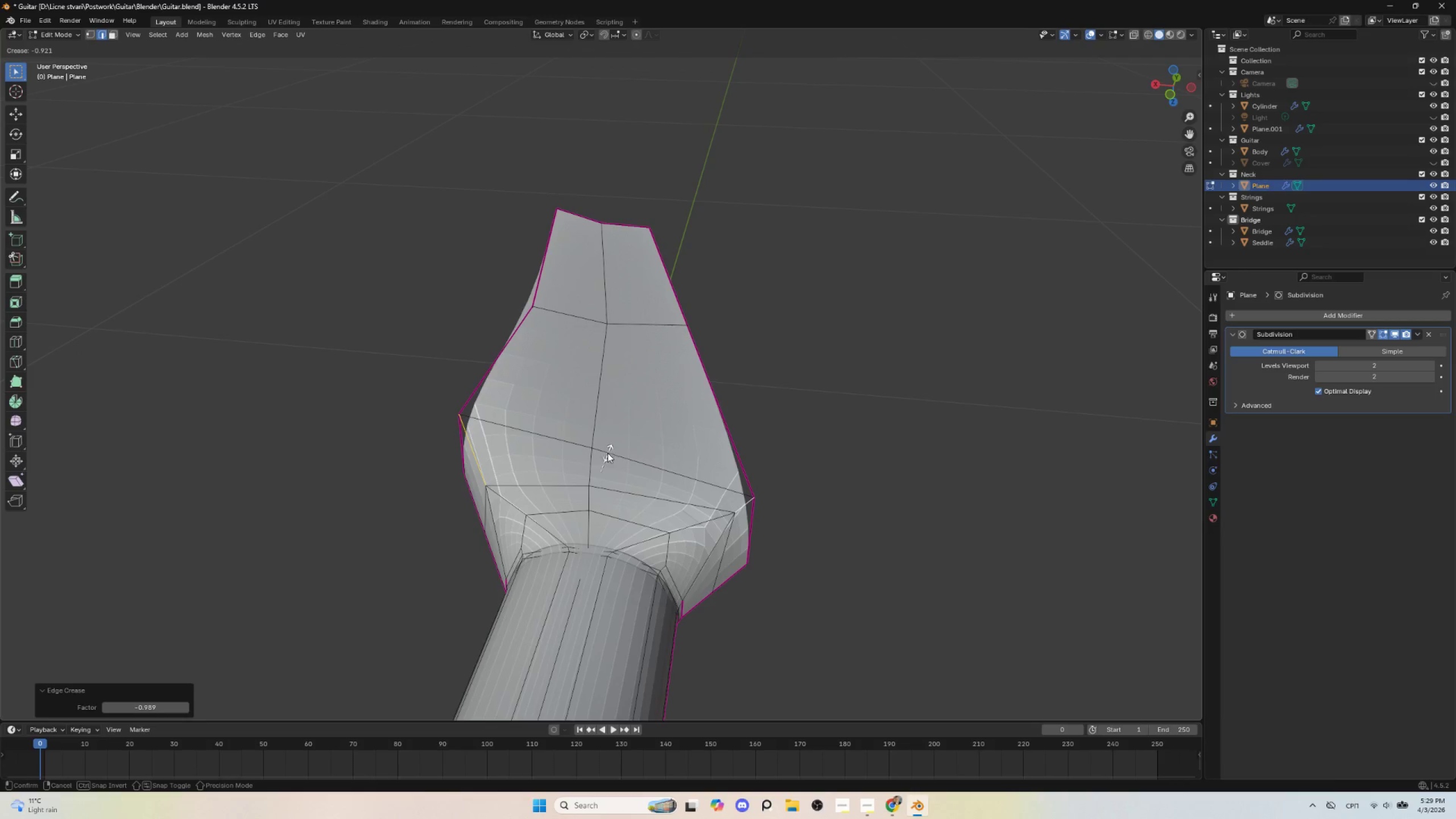 
left_click([599, 454])
 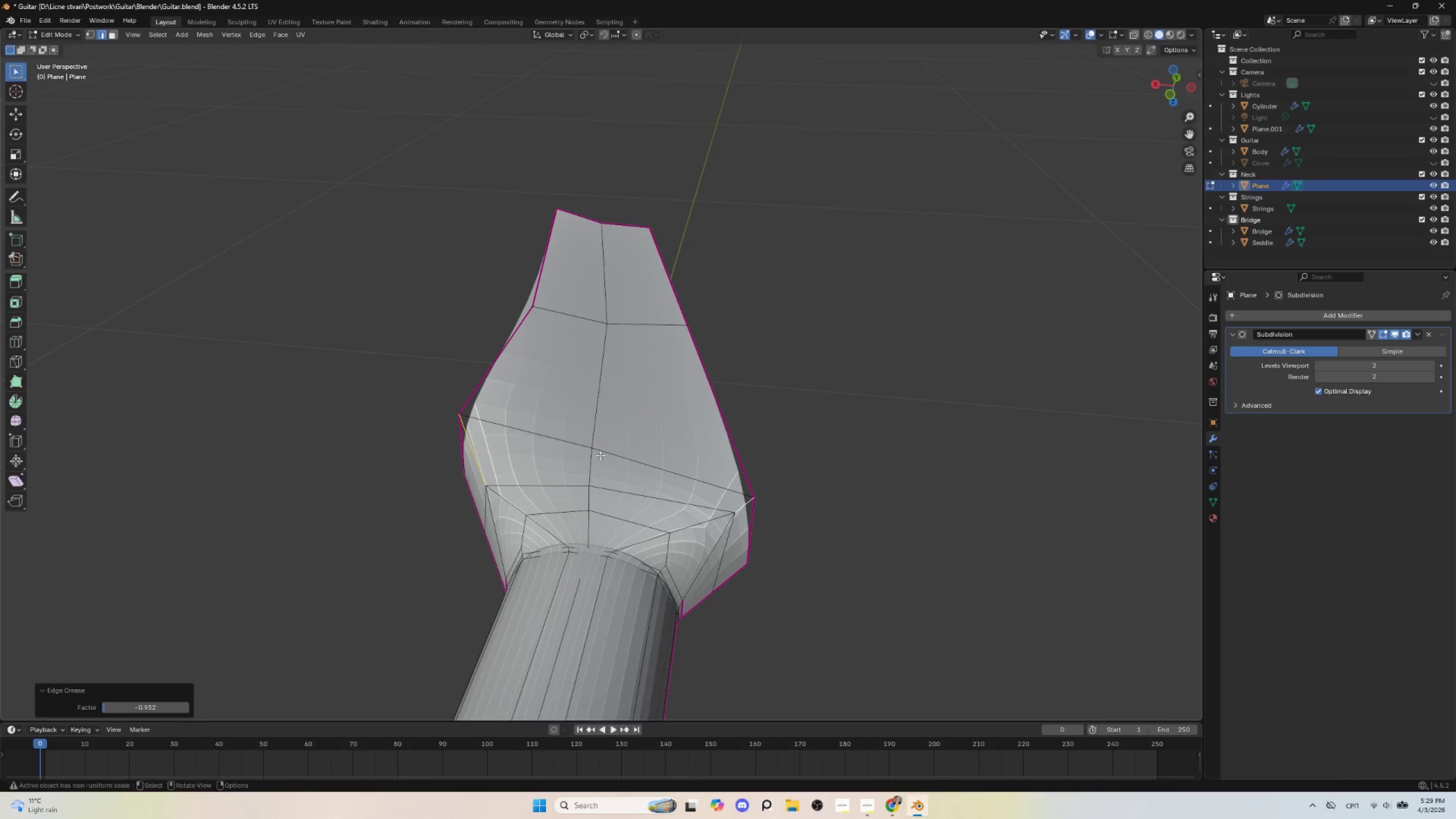 
key(Tab)
 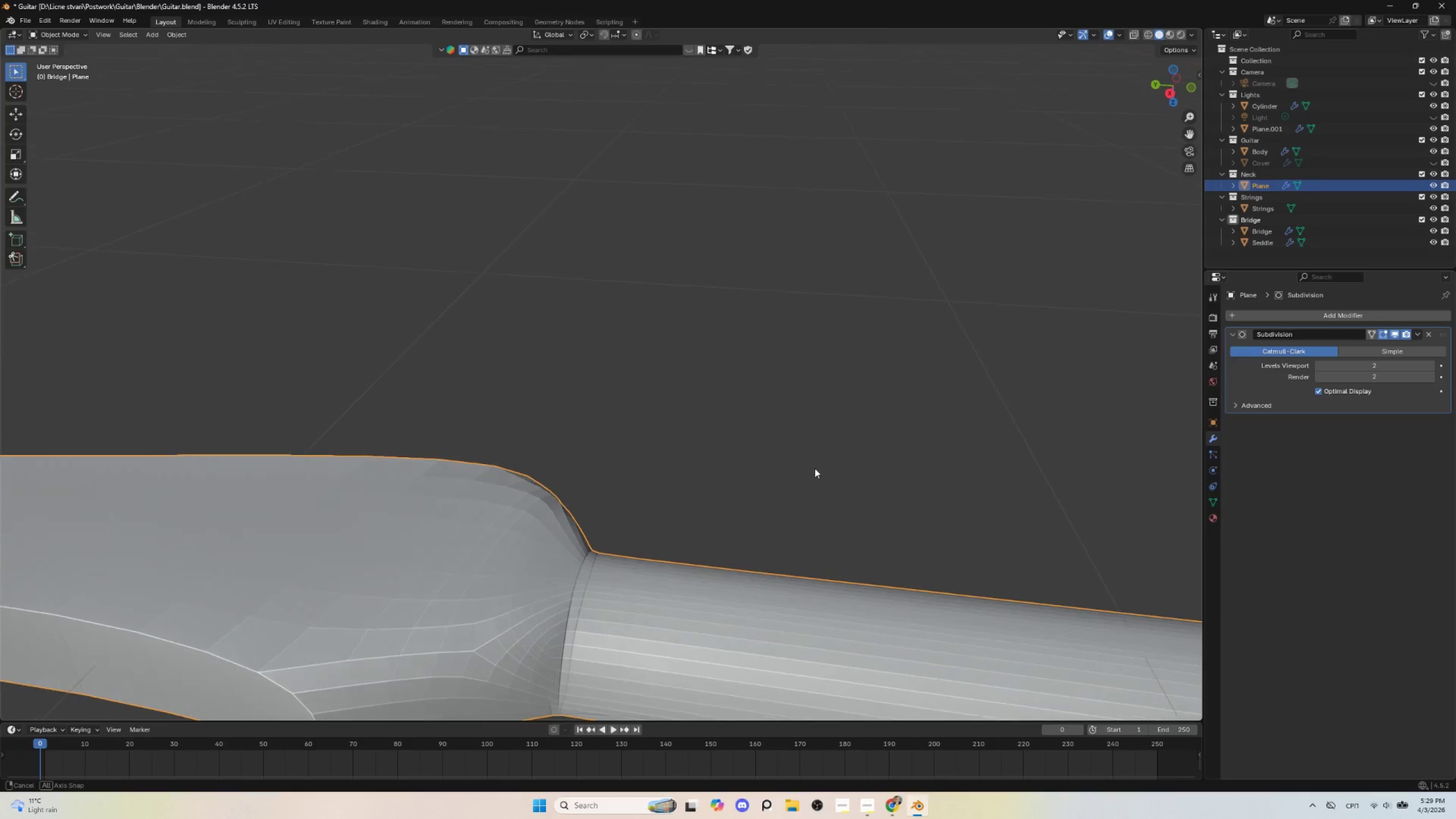 
scroll: coordinate [780, 510], scroll_direction: down, amount: 4.0
 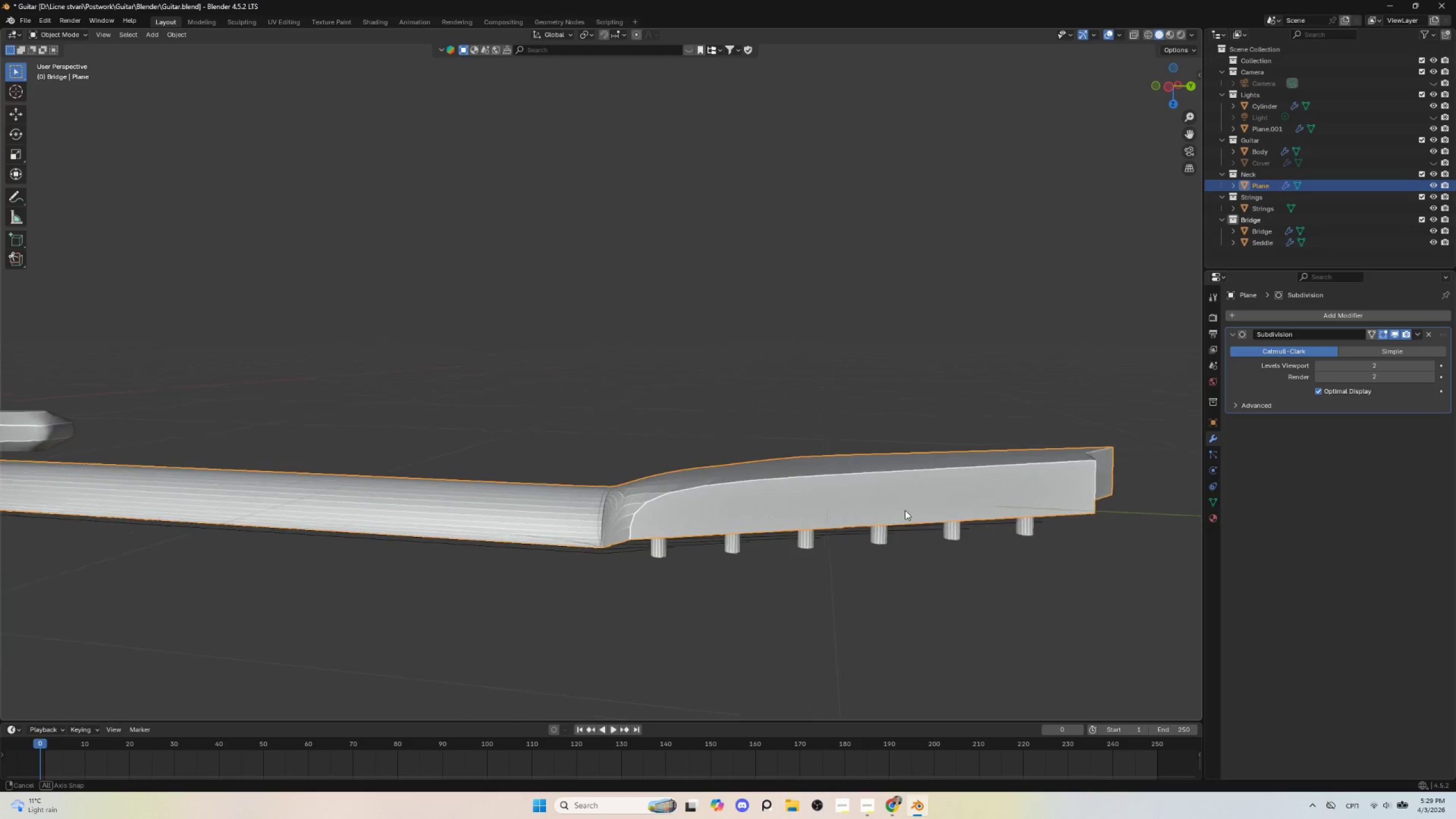 
hold_key(key=AltLeft, duration=0.42)
 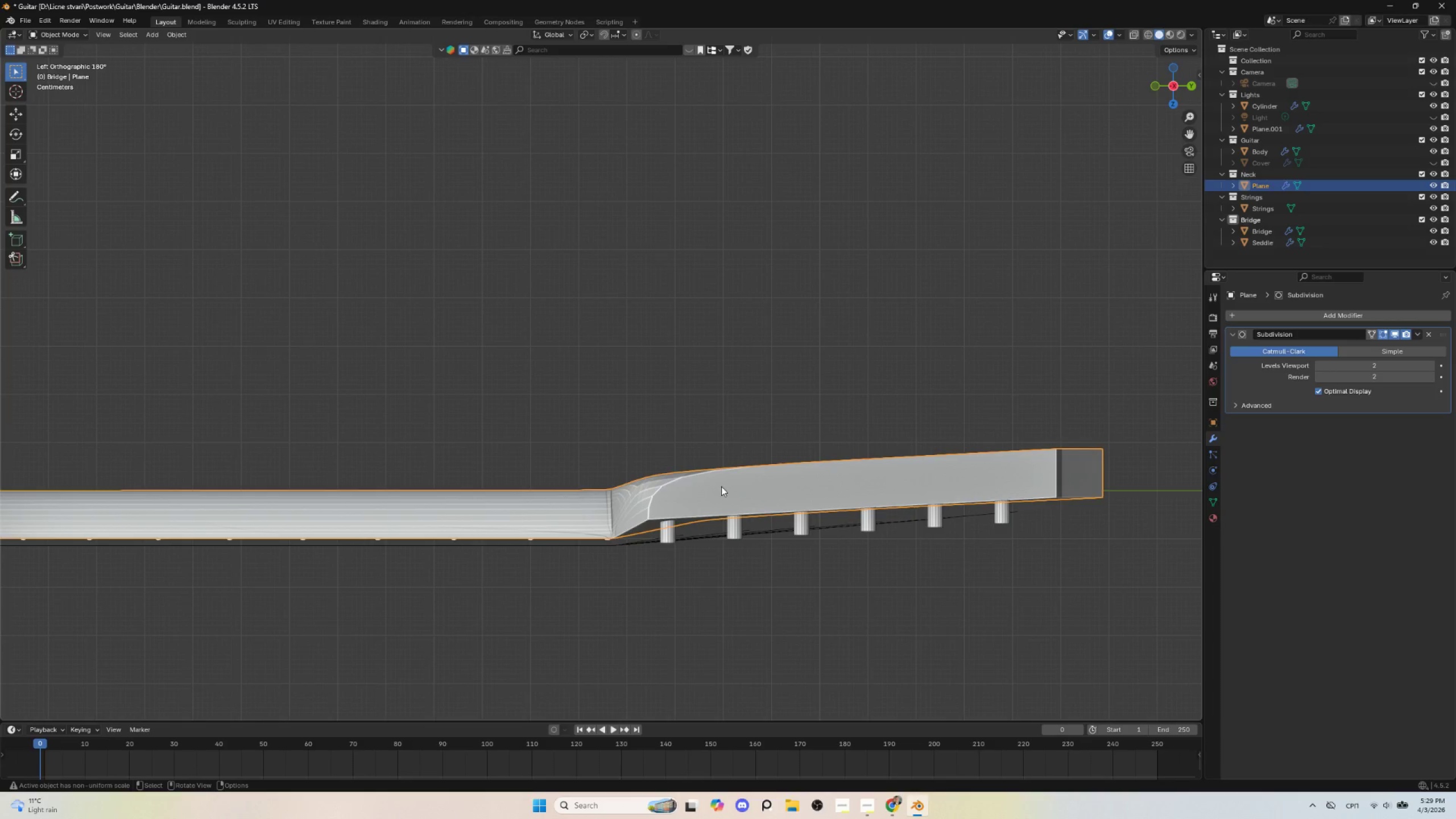 
left_click([697, 577])
 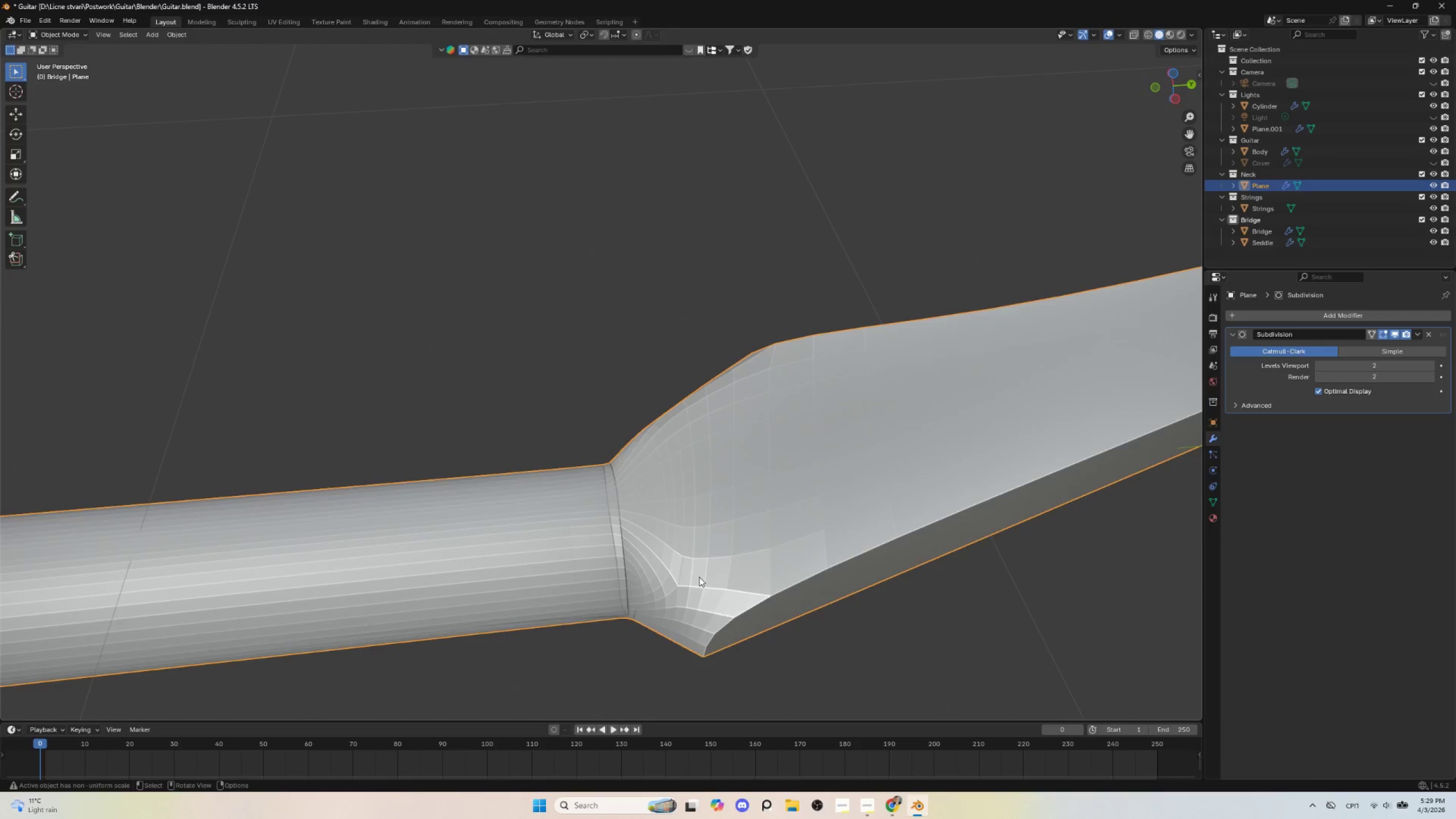 
scroll: coordinate [704, 548], scroll_direction: up, amount: 4.0
 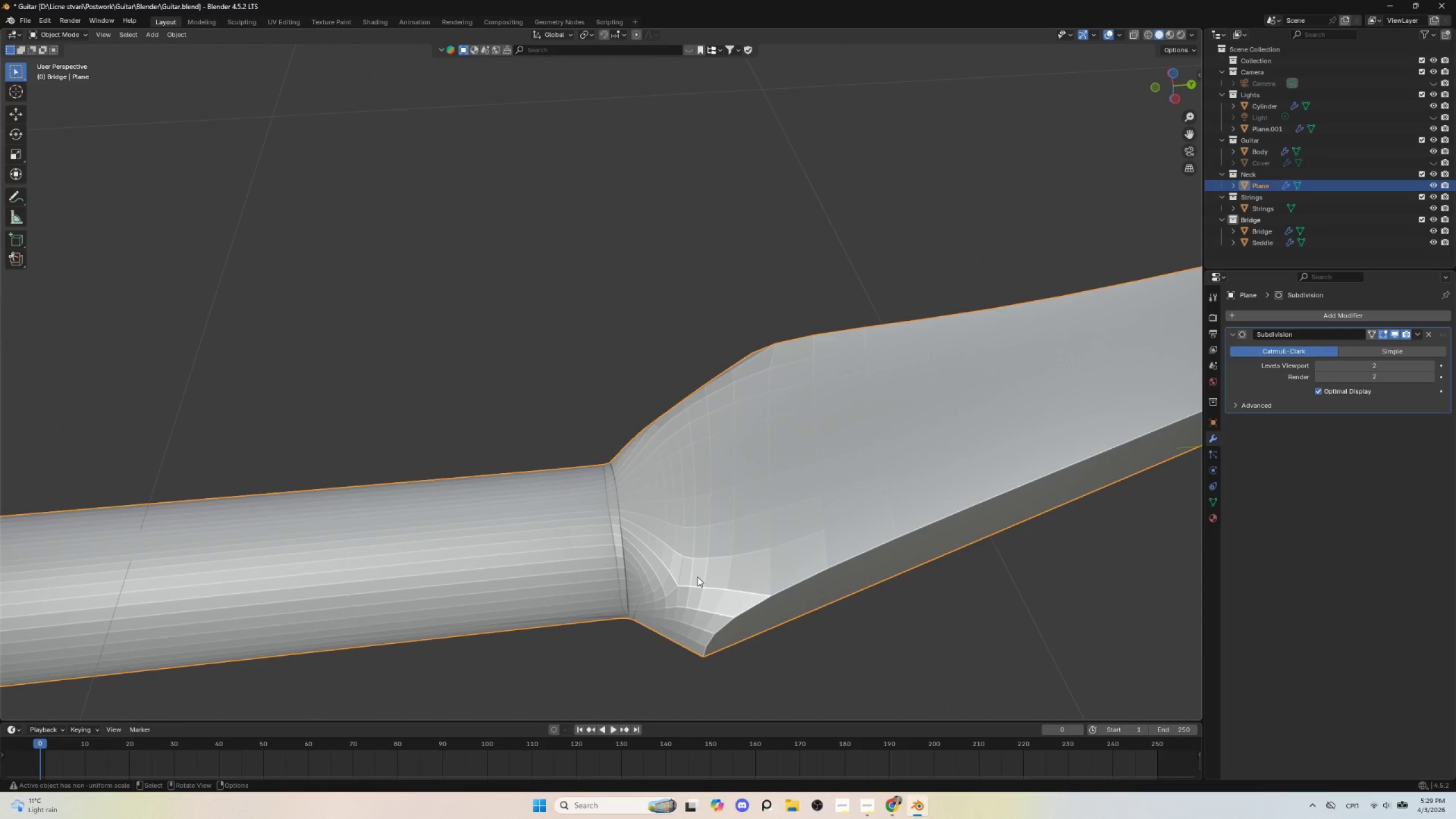 
key(Tab)
 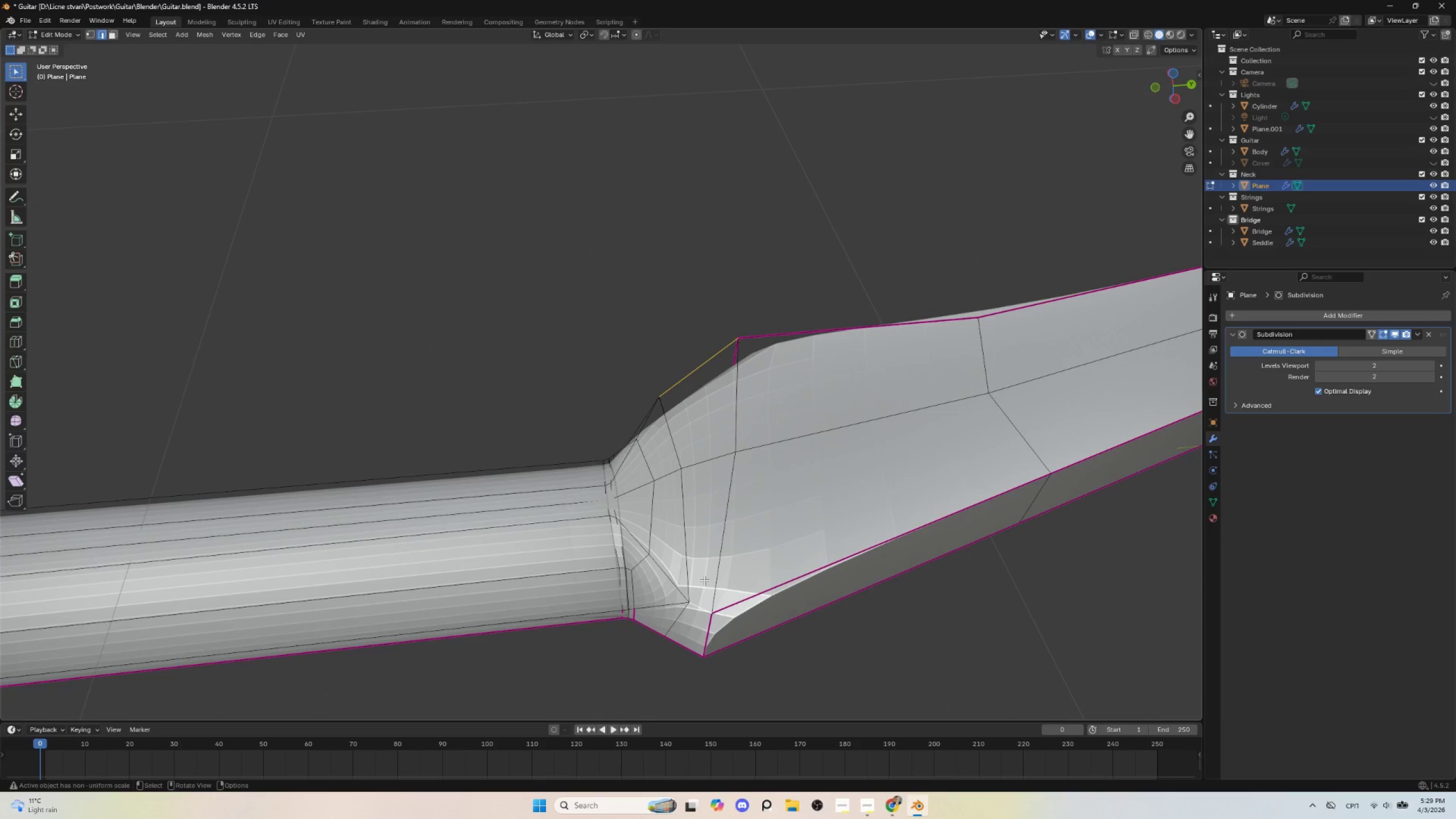 
key(Tab)
 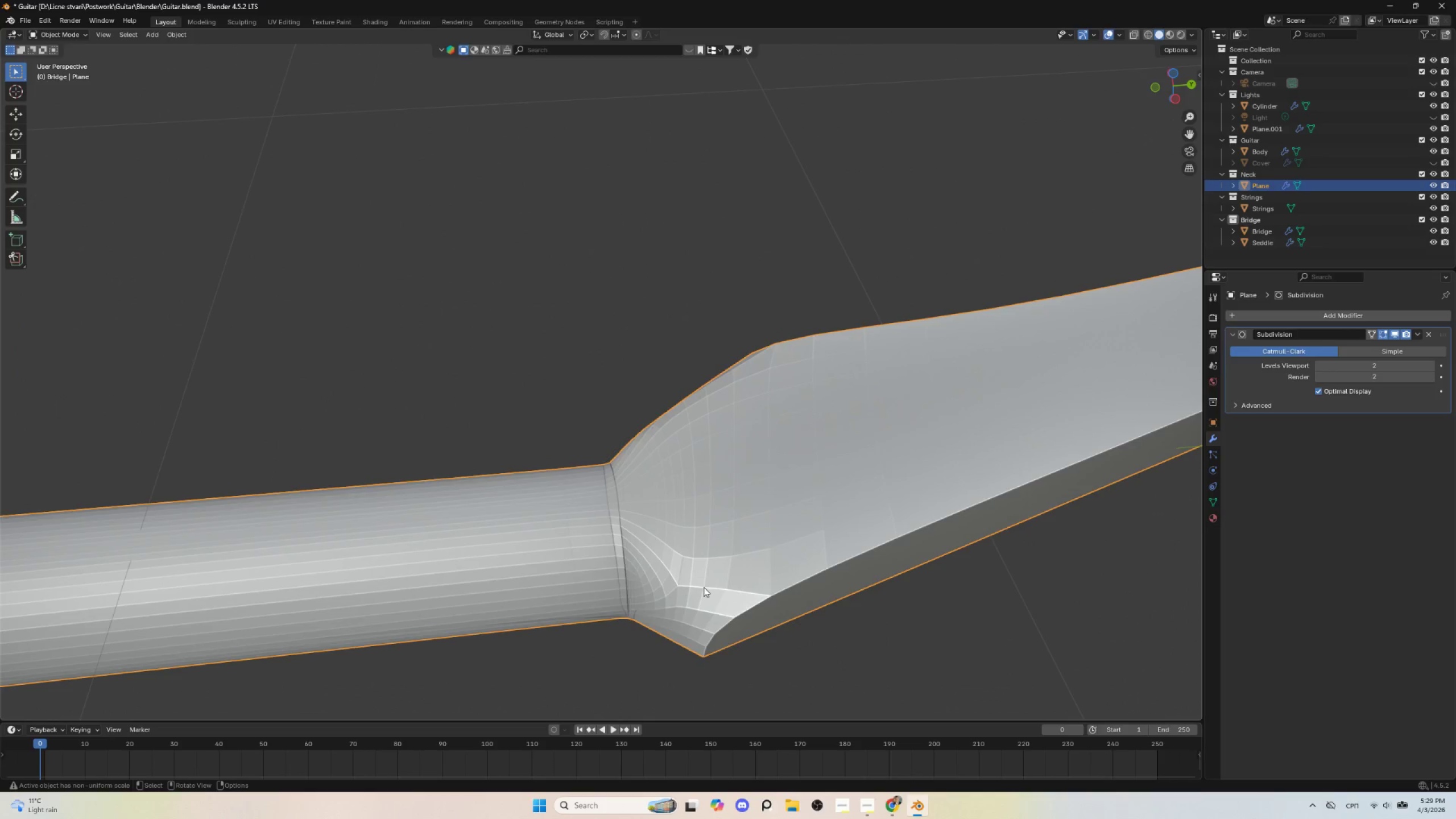 
key(Tab)
 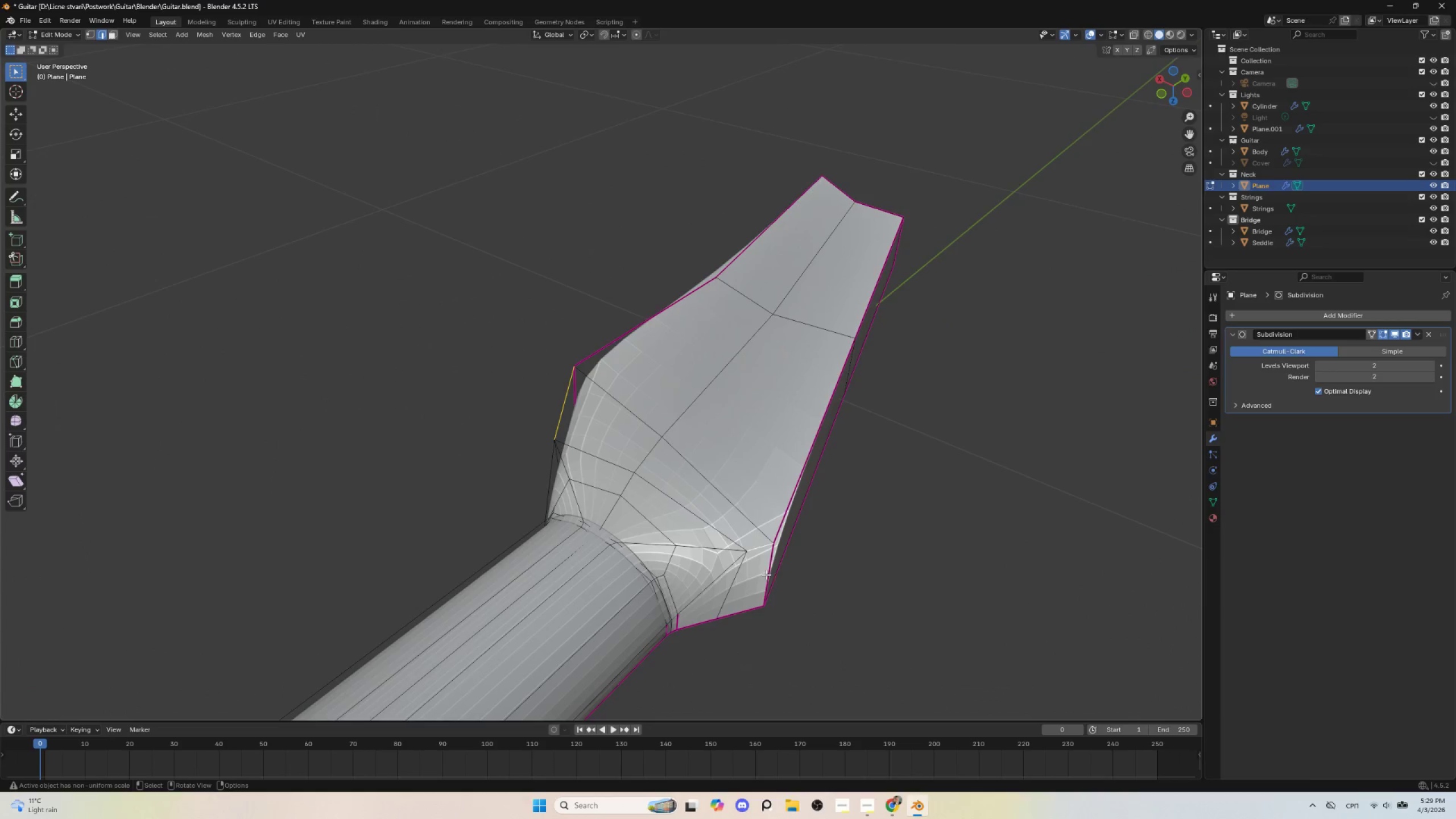 
scroll: coordinate [764, 577], scroll_direction: up, amount: 1.0
 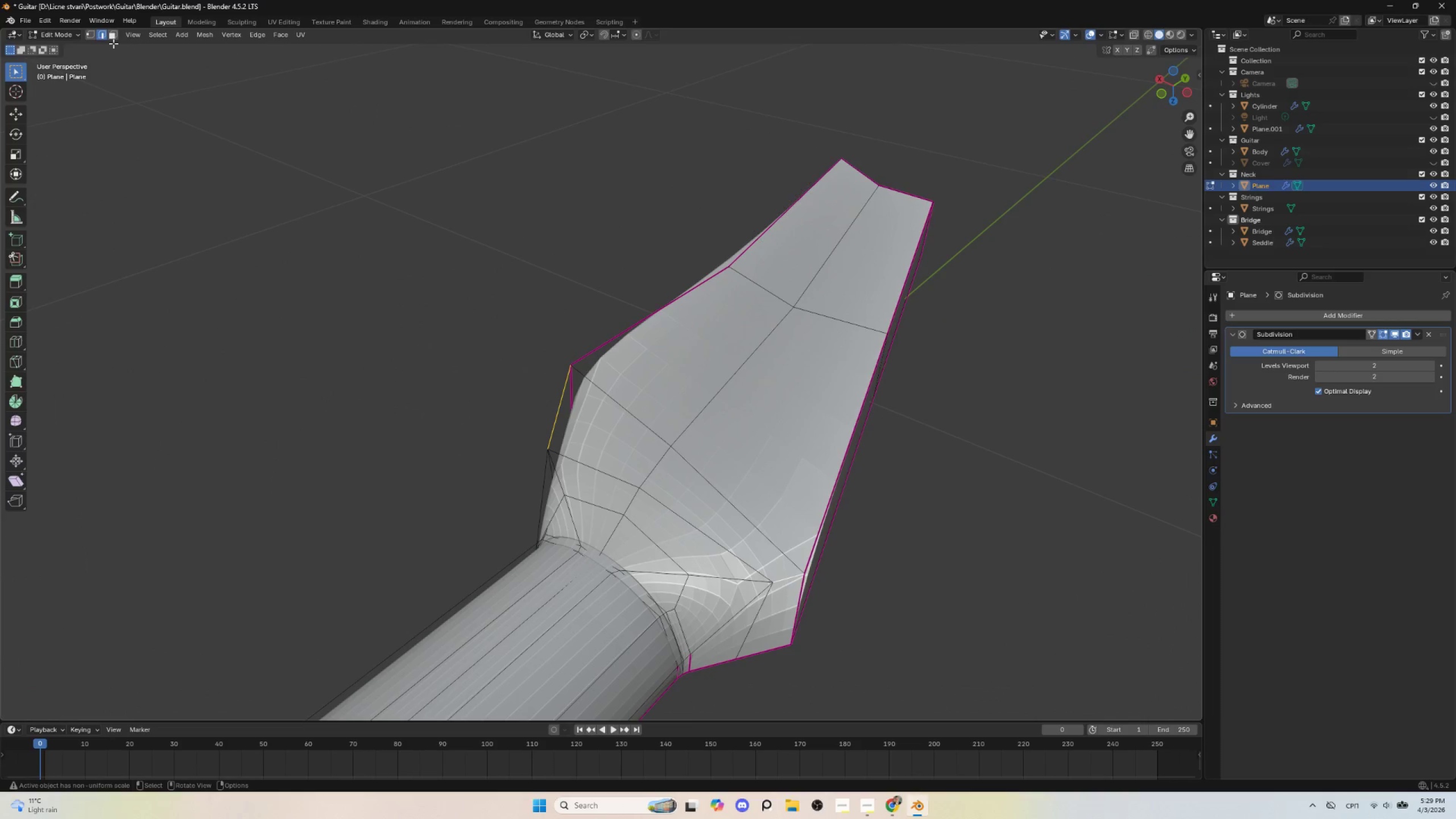 
left_click([92, 30])
 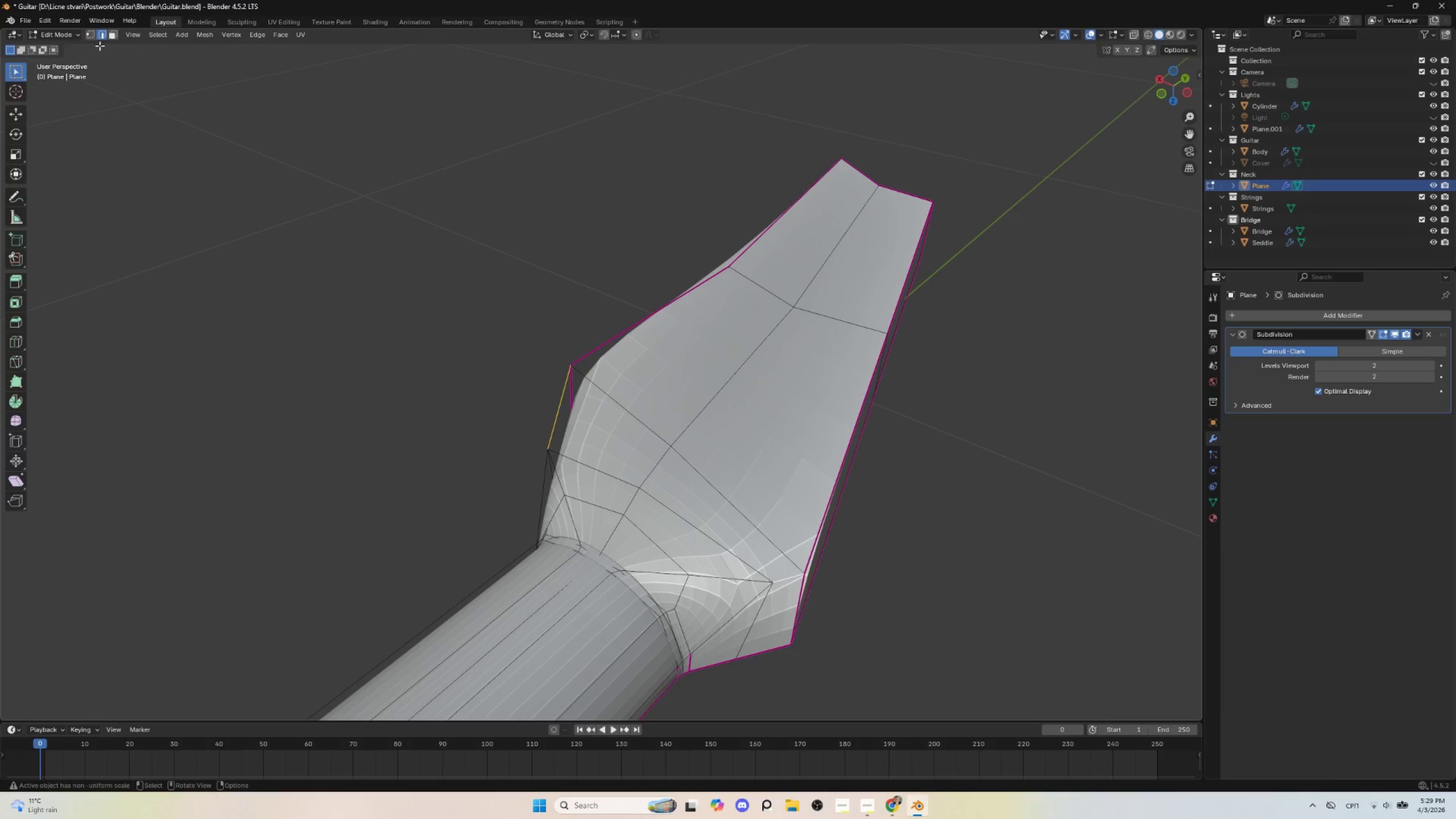 
left_click([90, 35])
 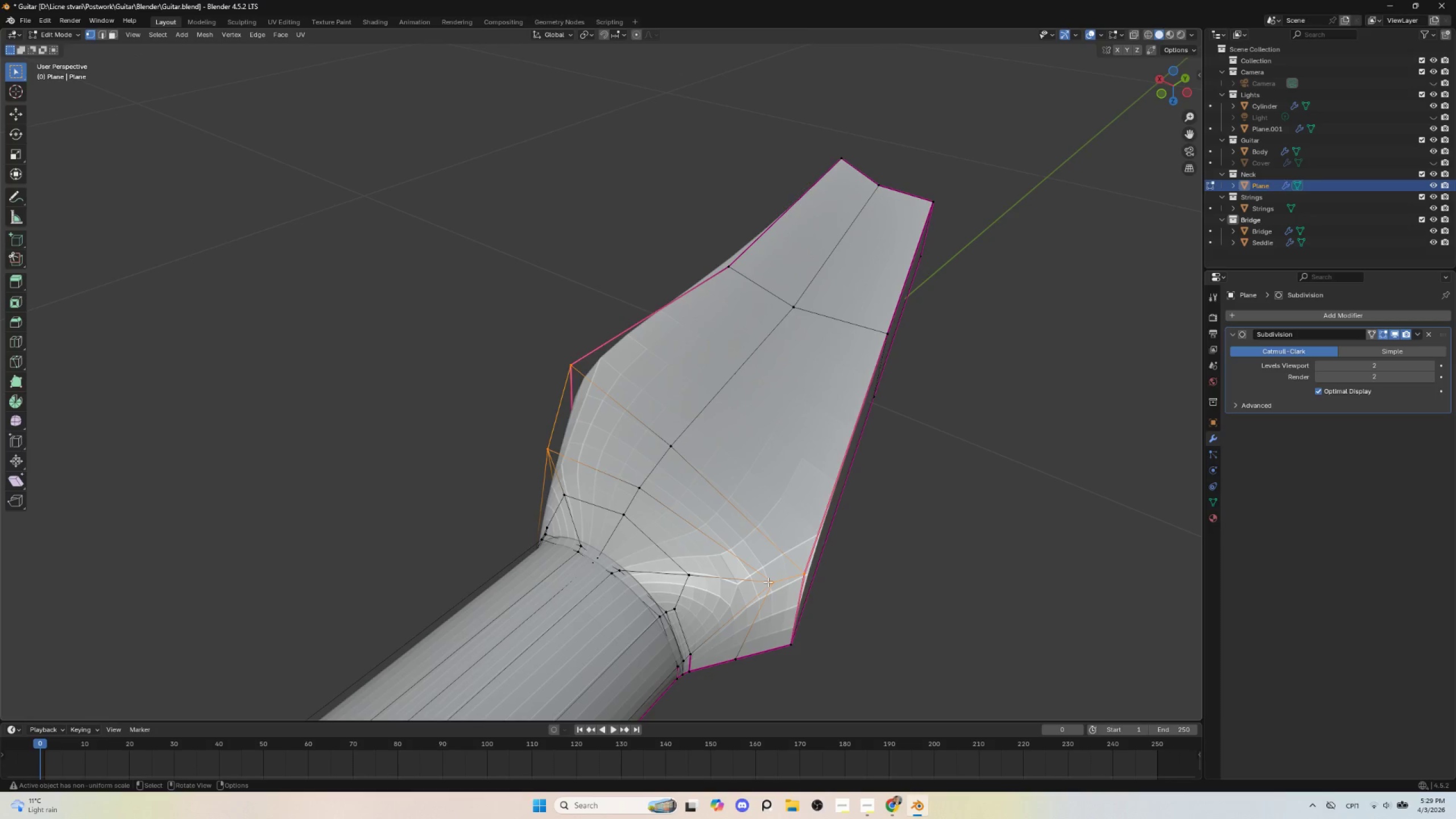 
left_click([768, 582])
 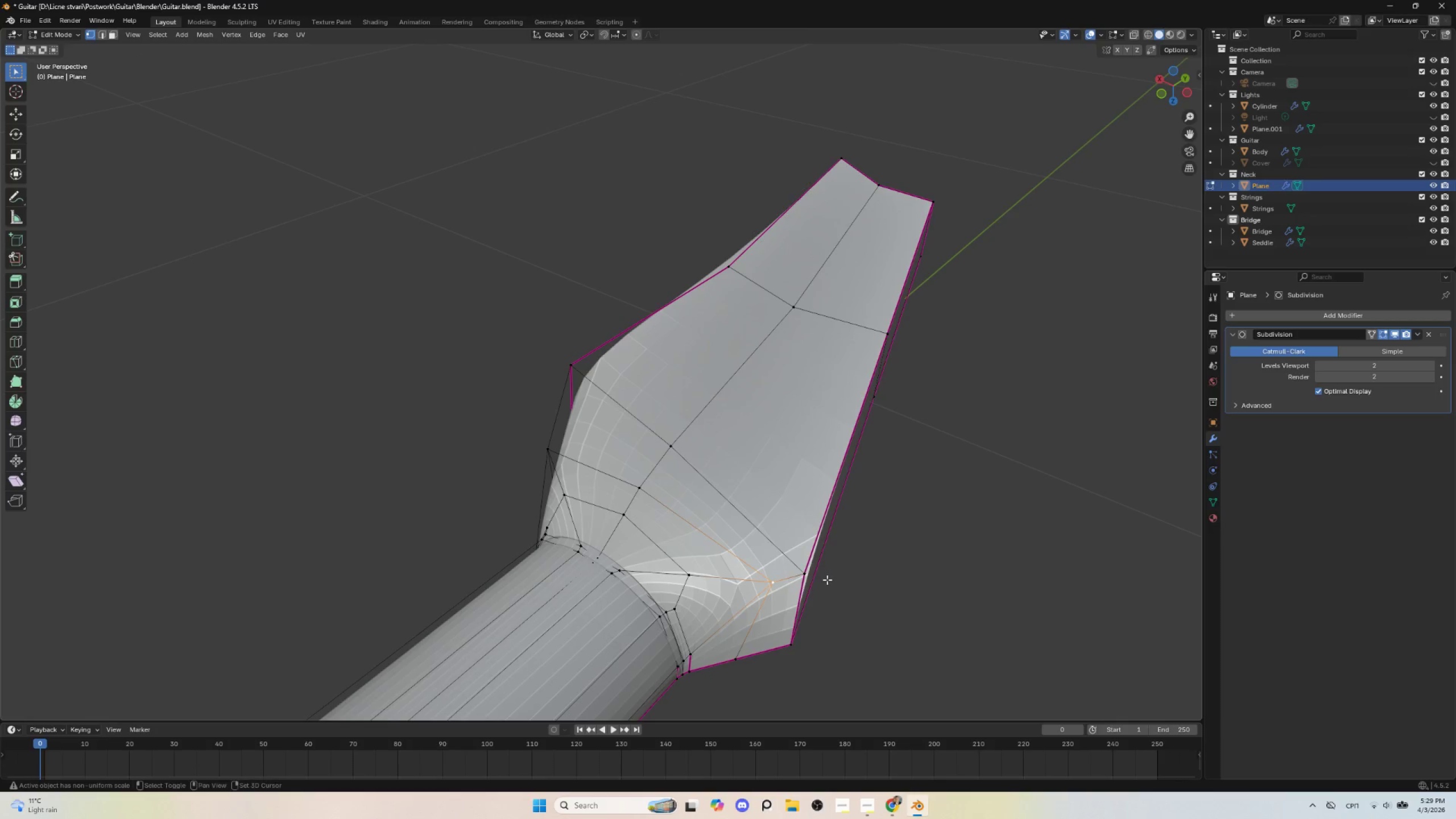 
hold_key(key=ShiftLeft, duration=0.58)
 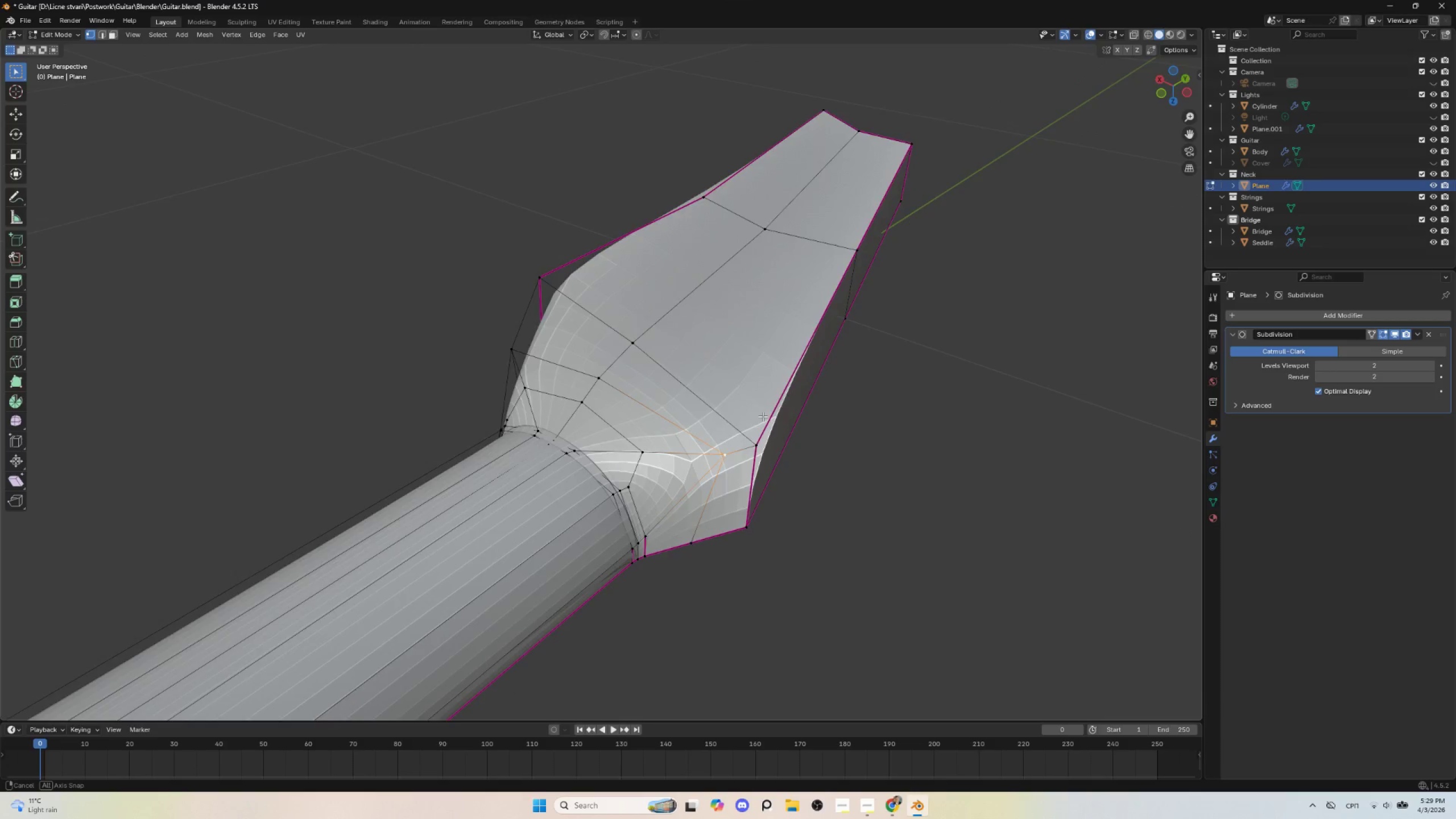 
hold_key(key=ShiftLeft, duration=17.09)
 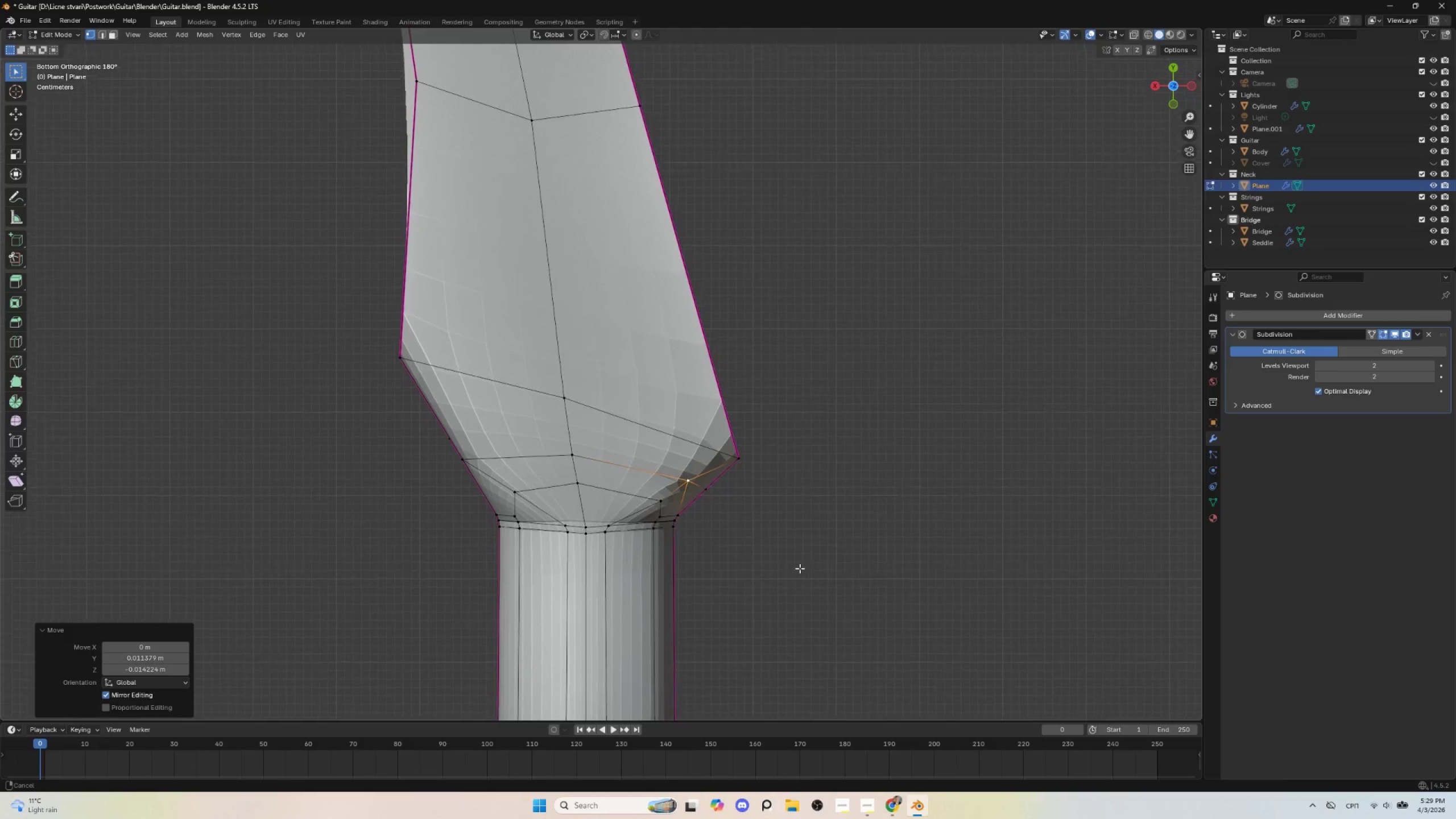 
type(gg)
 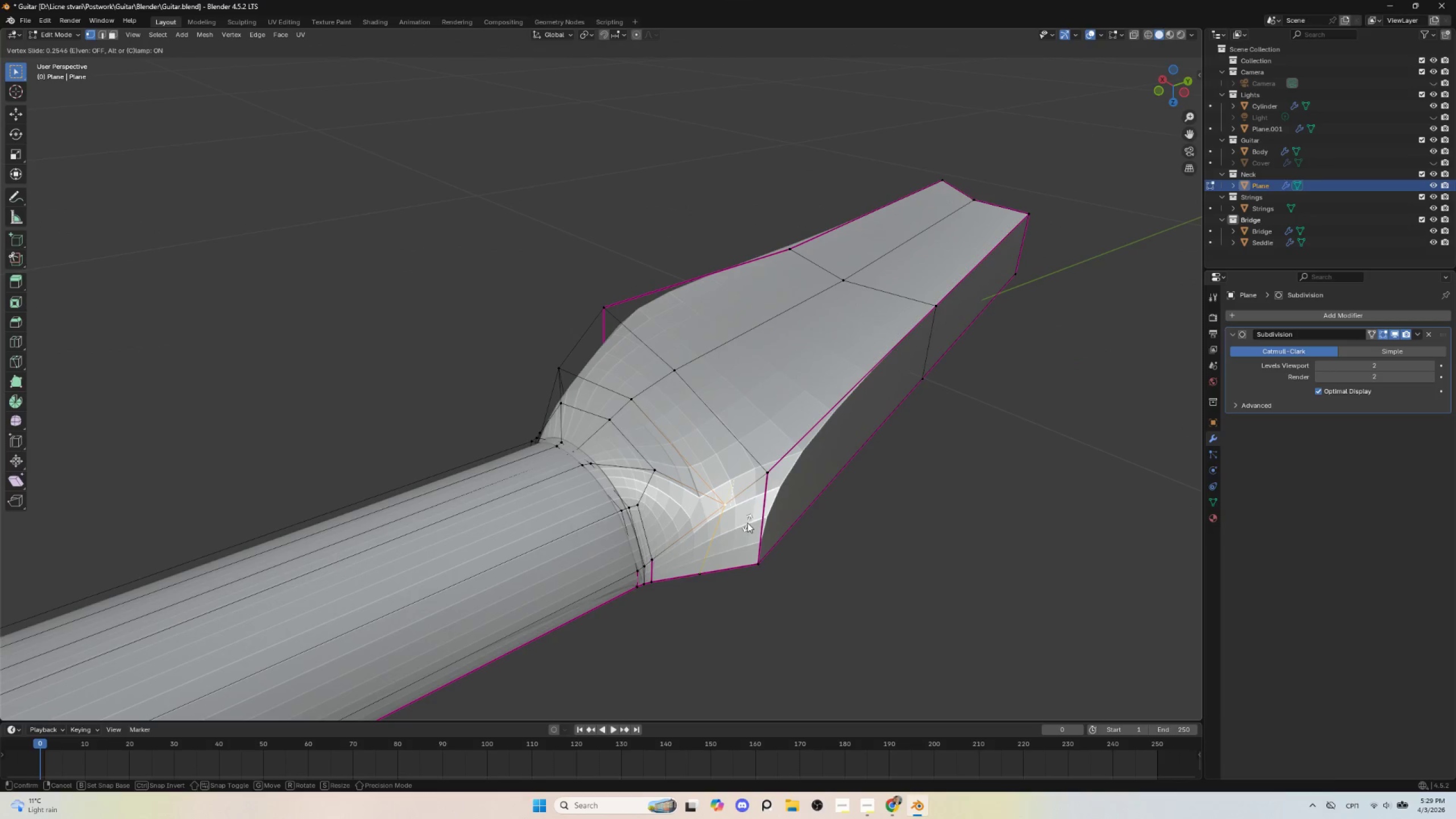 
left_click([747, 523])
 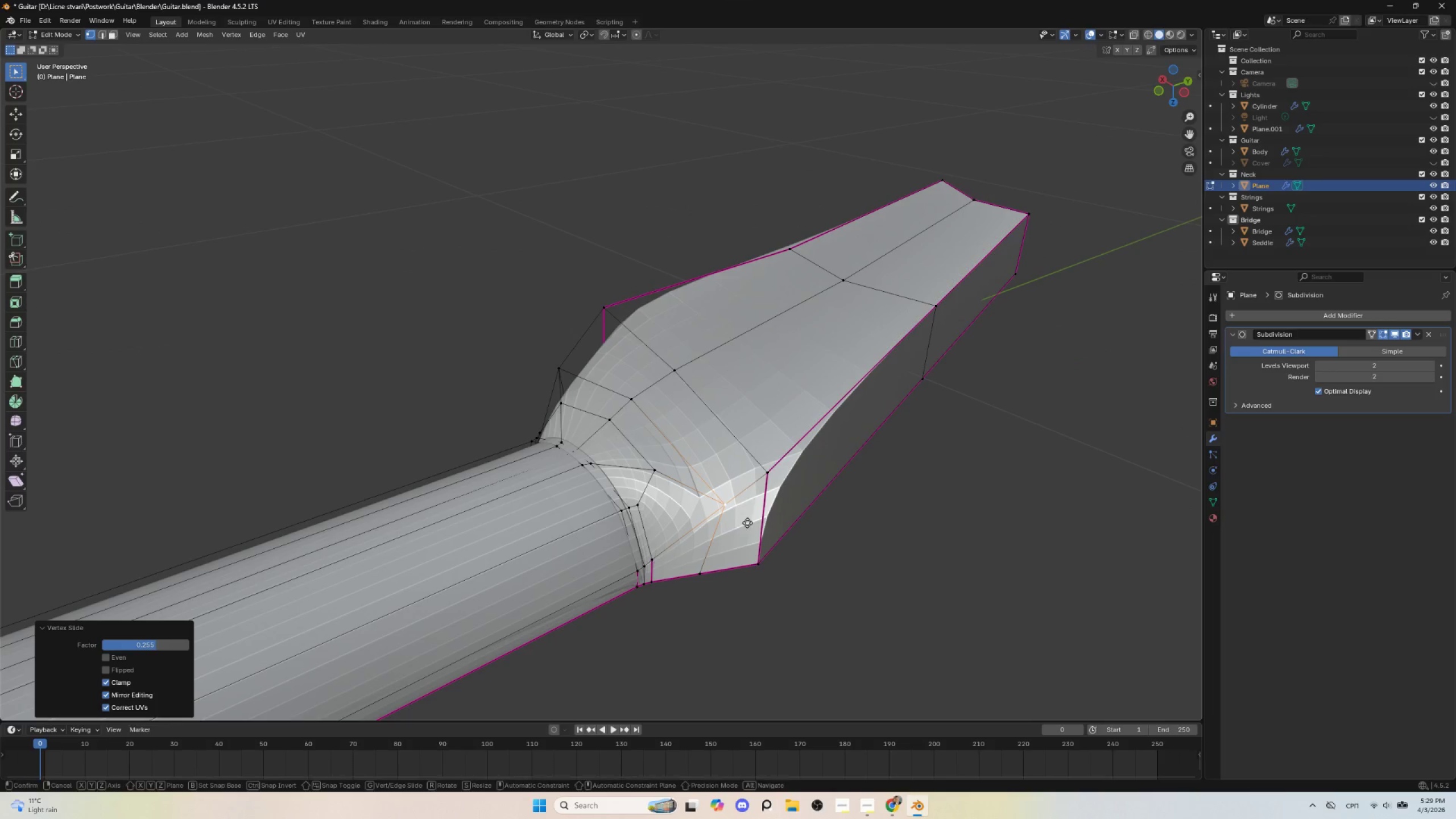 
type(gg)
 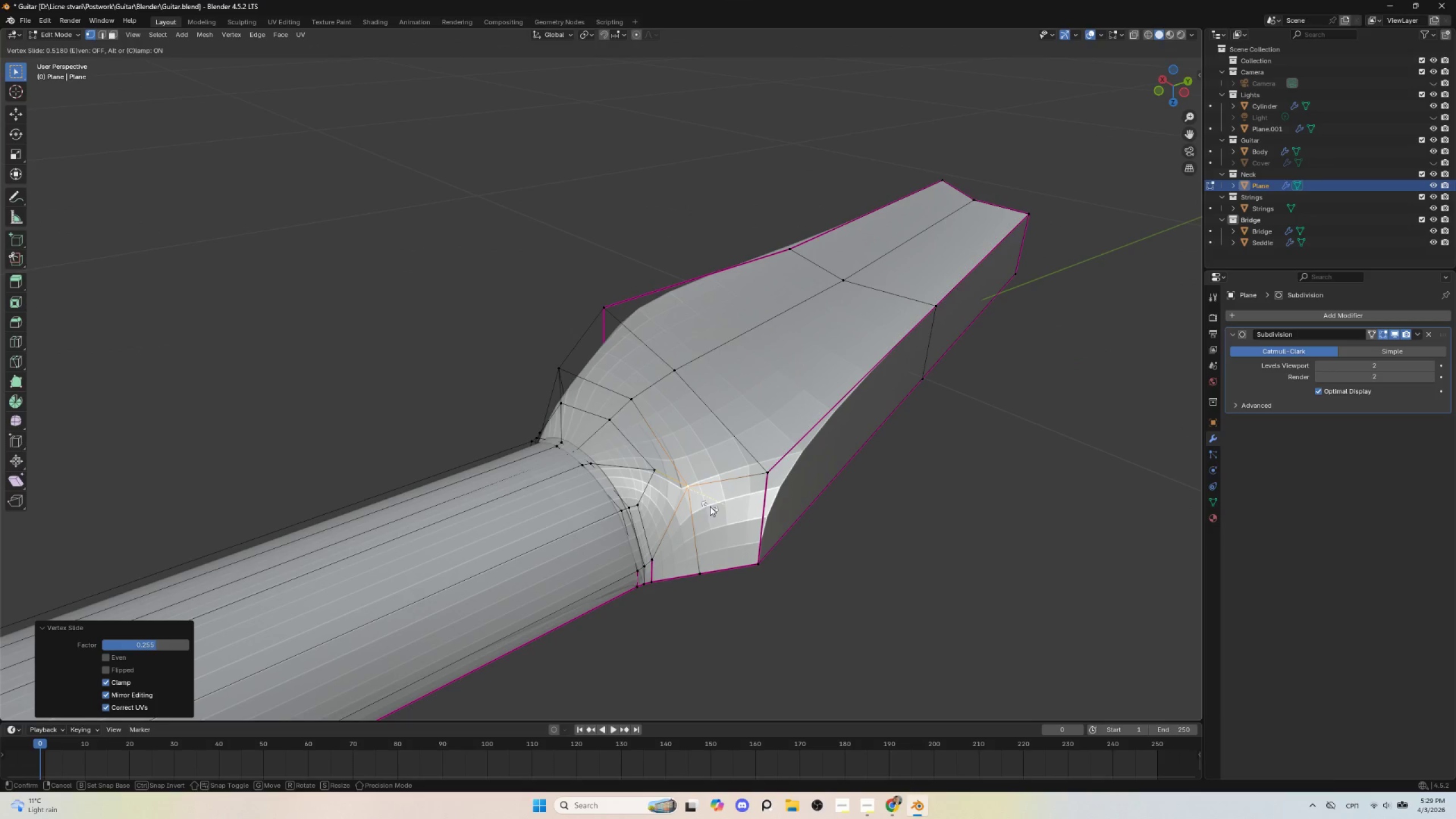 
left_click([710, 506])
 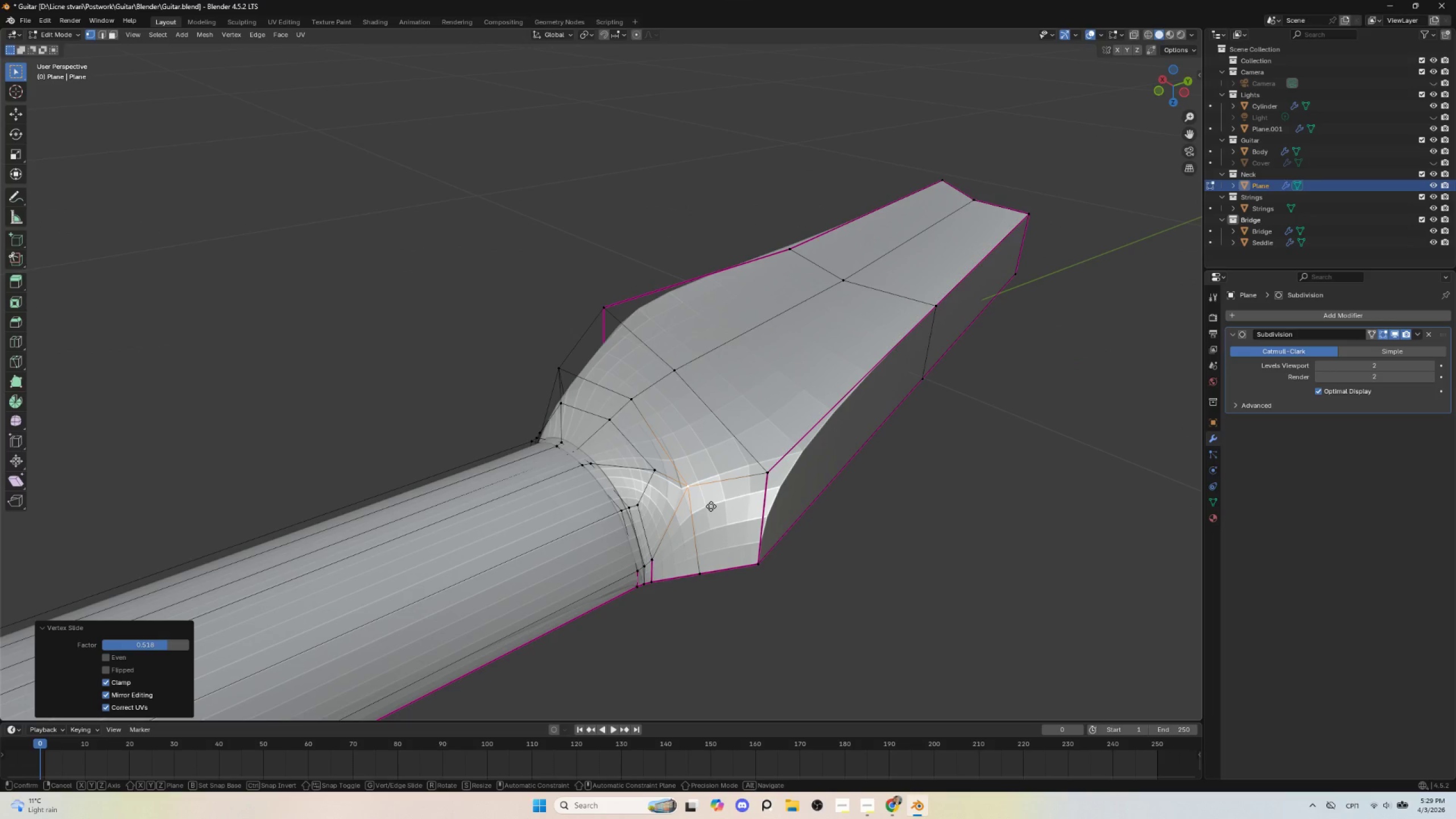 
type(gg)
 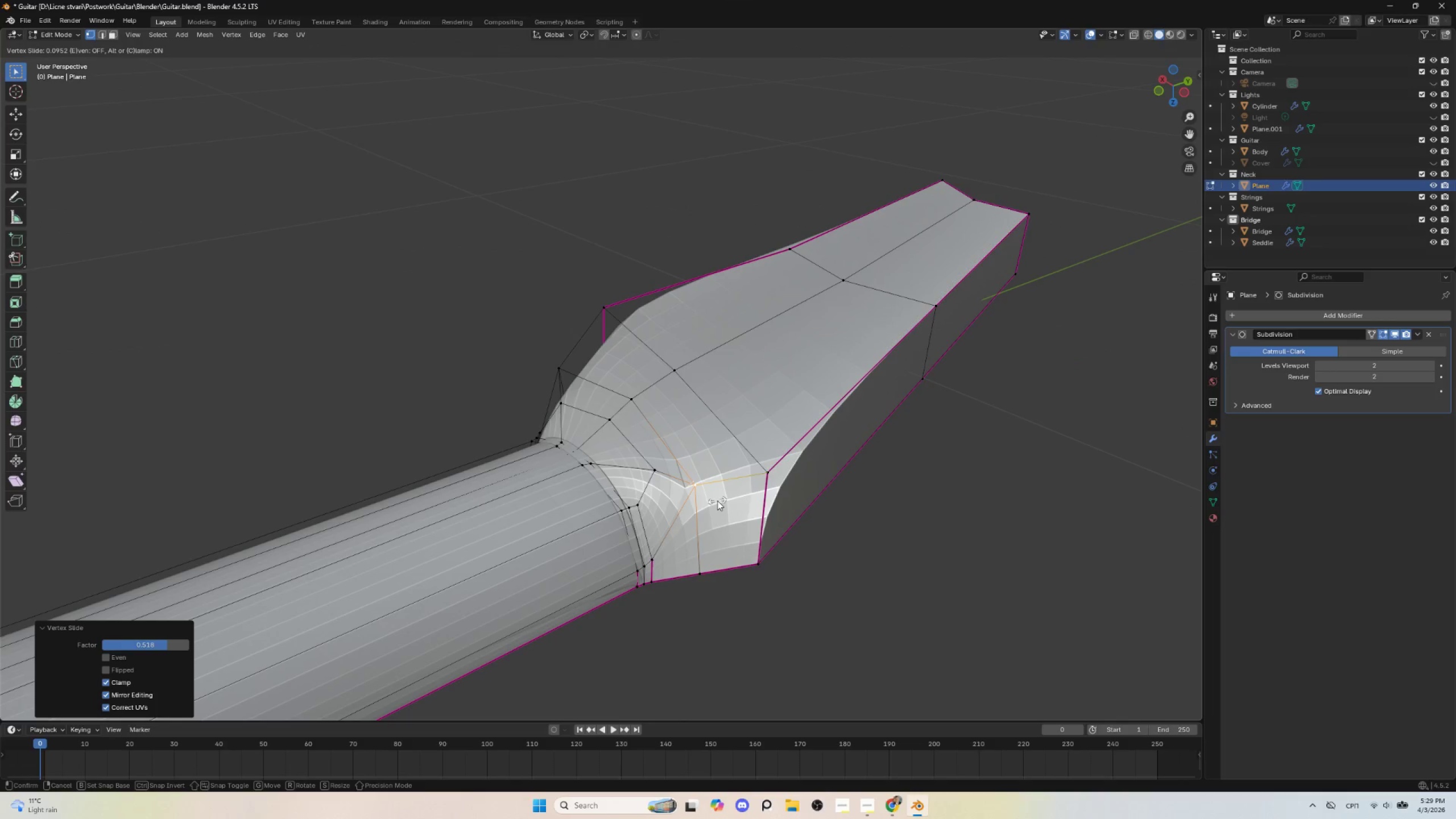 
key(Escape)
 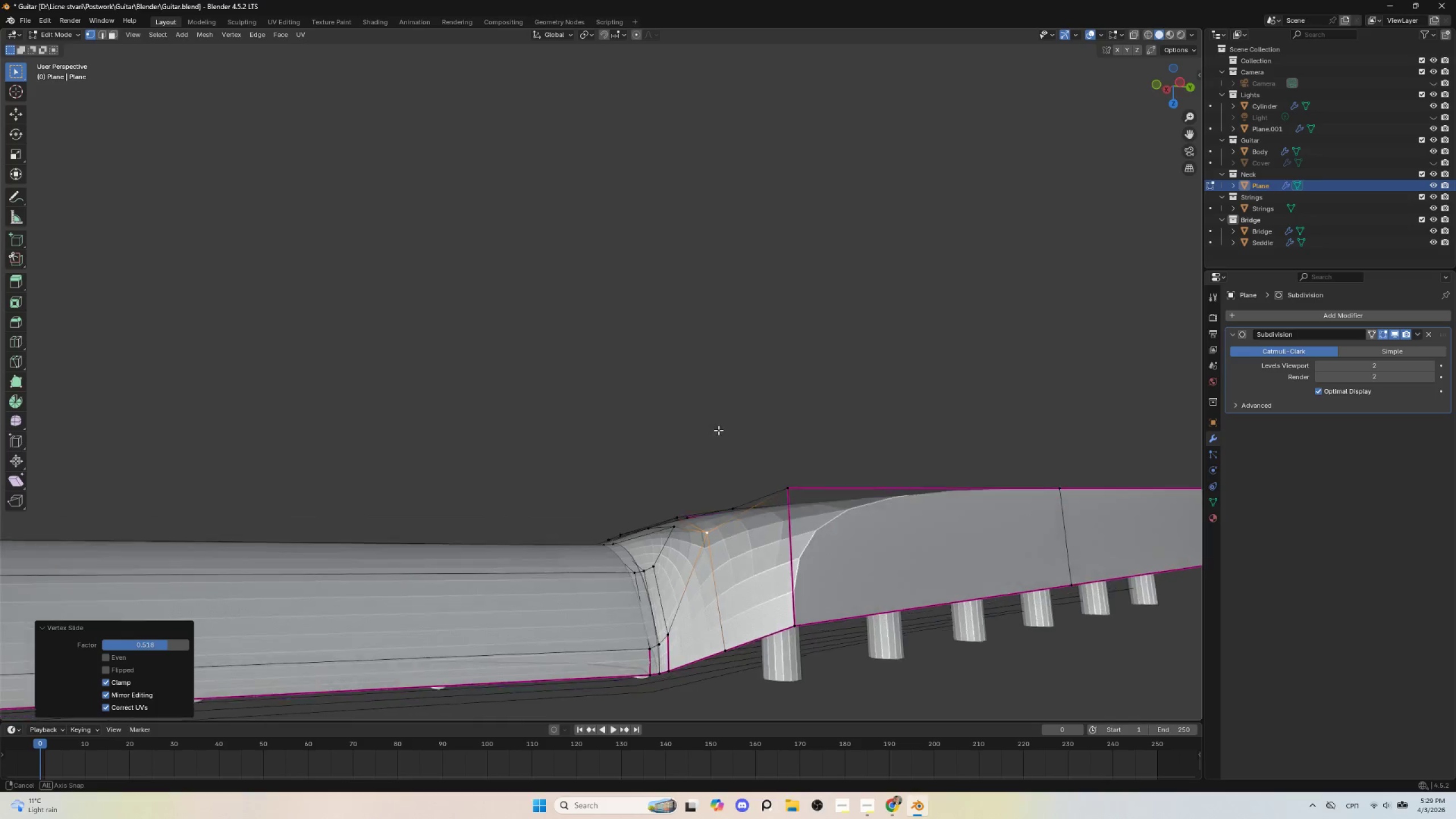 
hold_key(key=AltLeft, duration=0.61)
 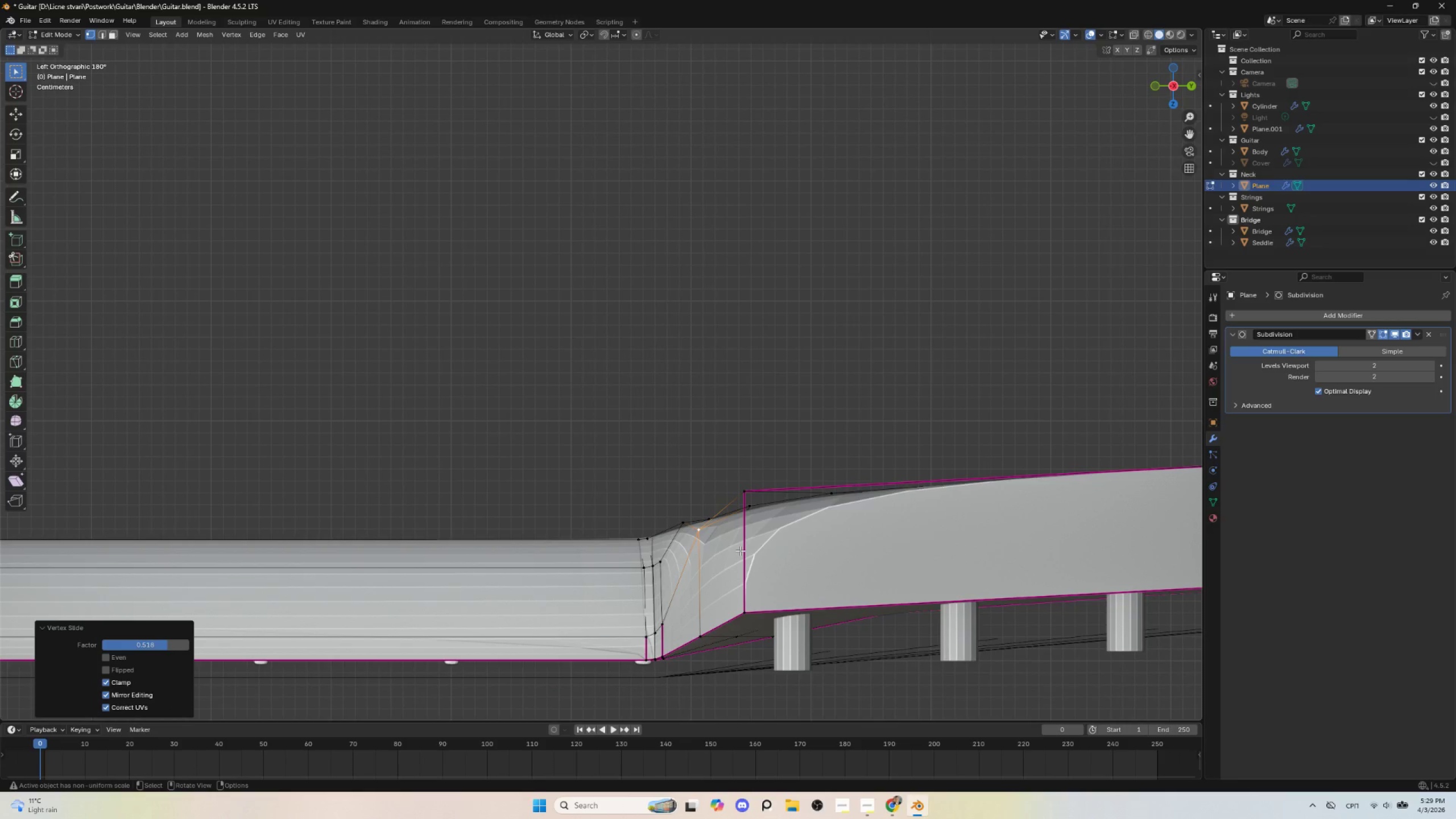 
key(G)
 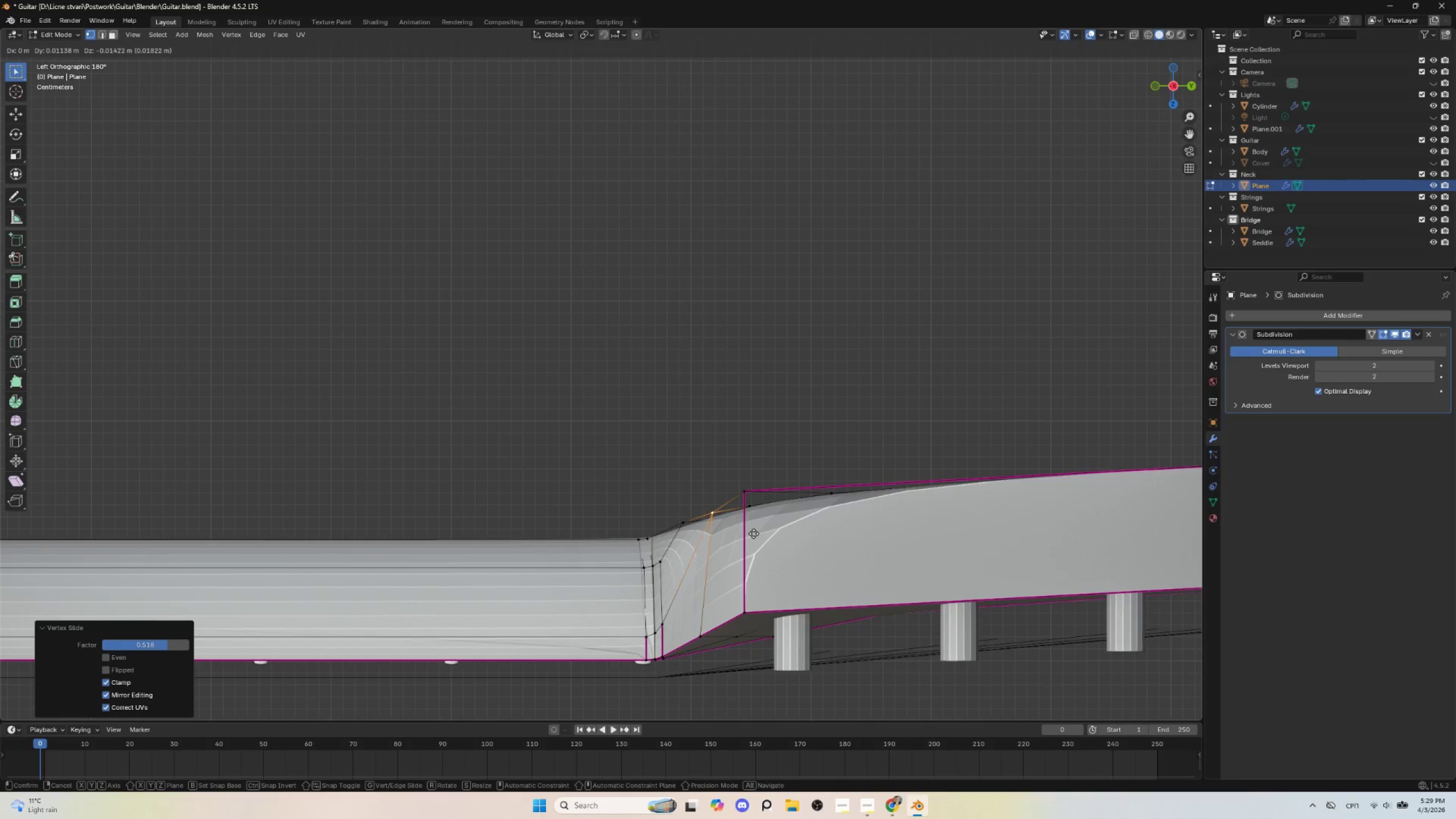 
left_click([754, 533])
 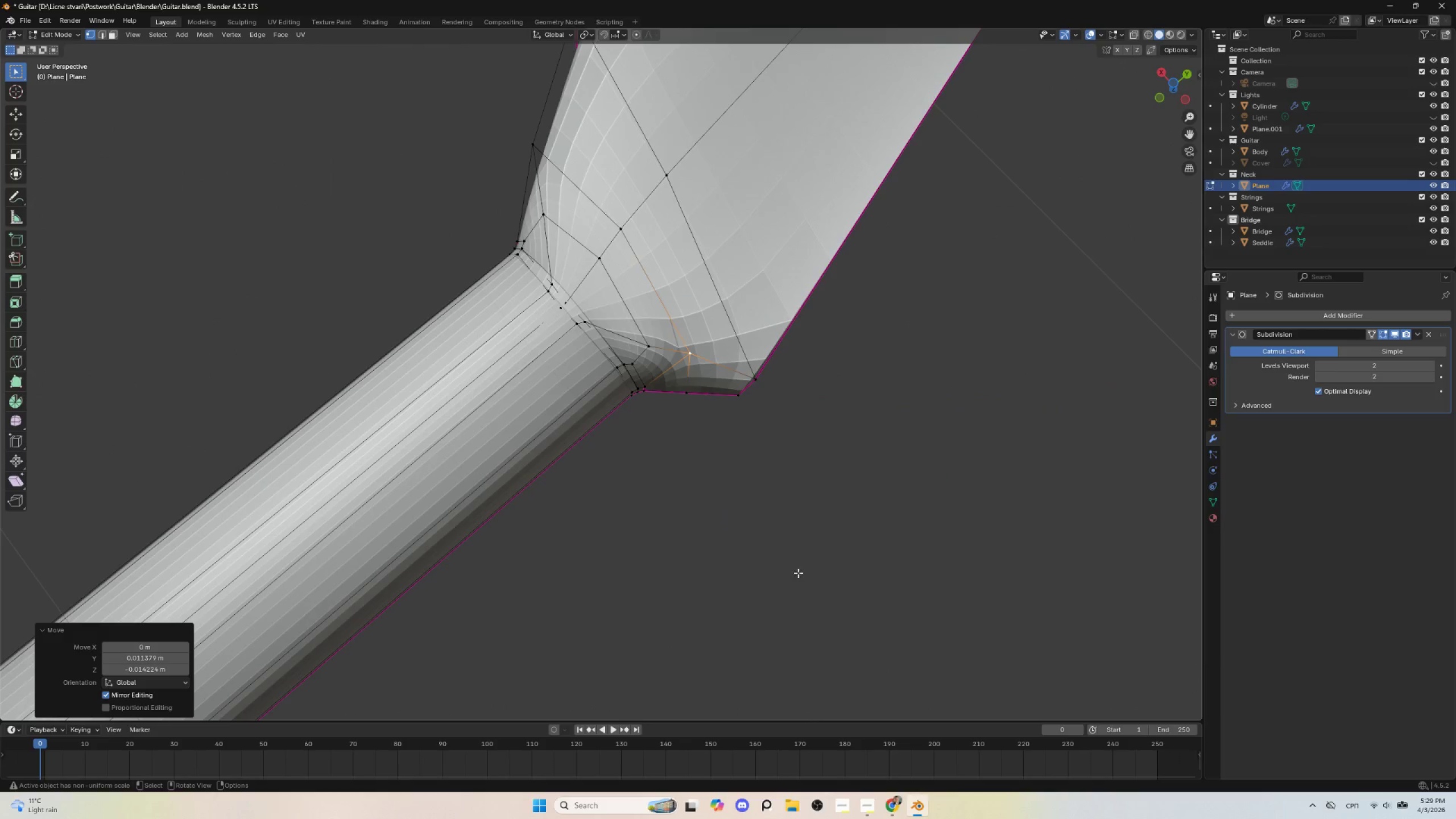 
scroll: coordinate [780, 512], scroll_direction: down, amount: 2.0
 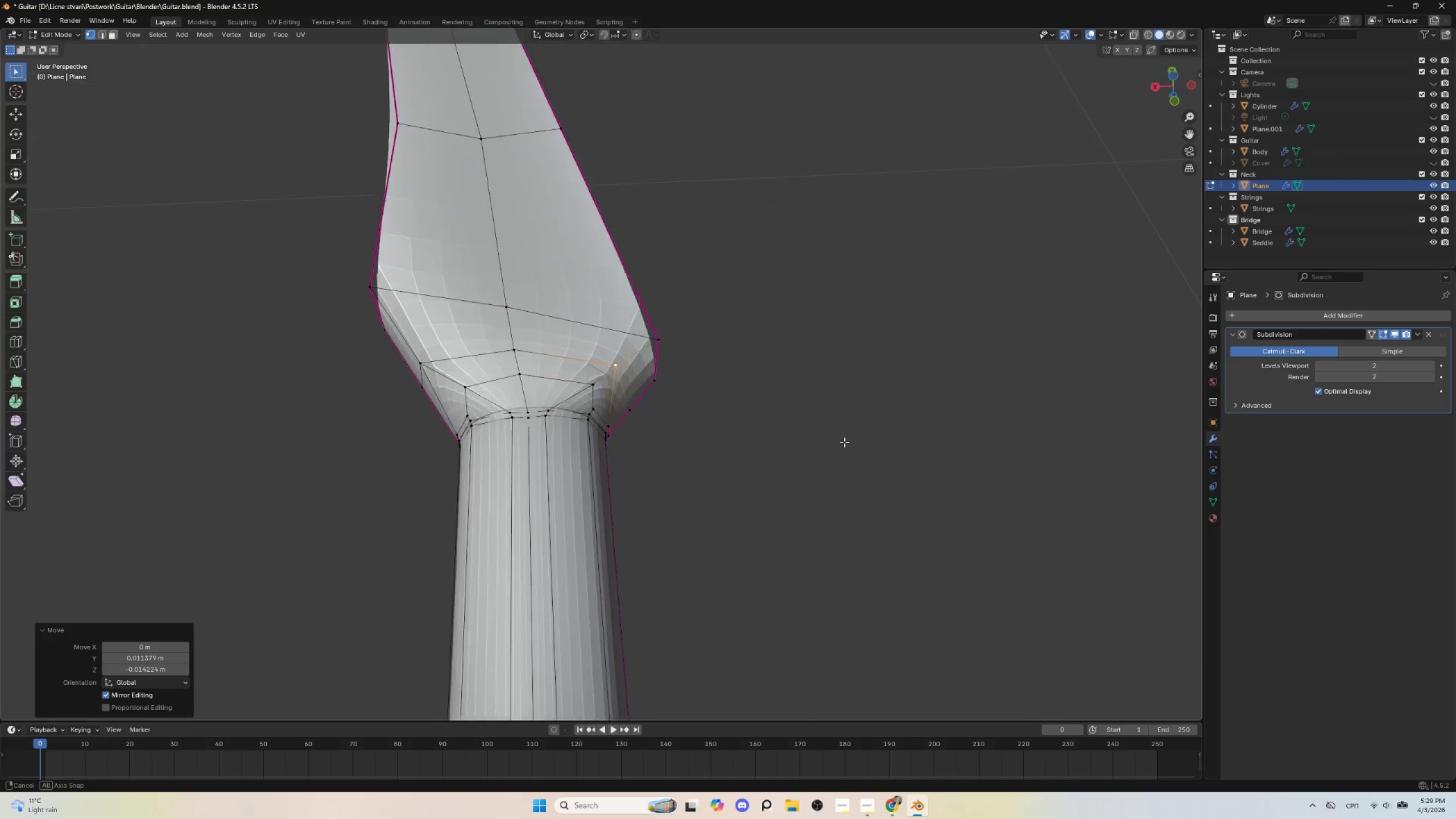 
hold_key(key=AltLeft, duration=0.44)
 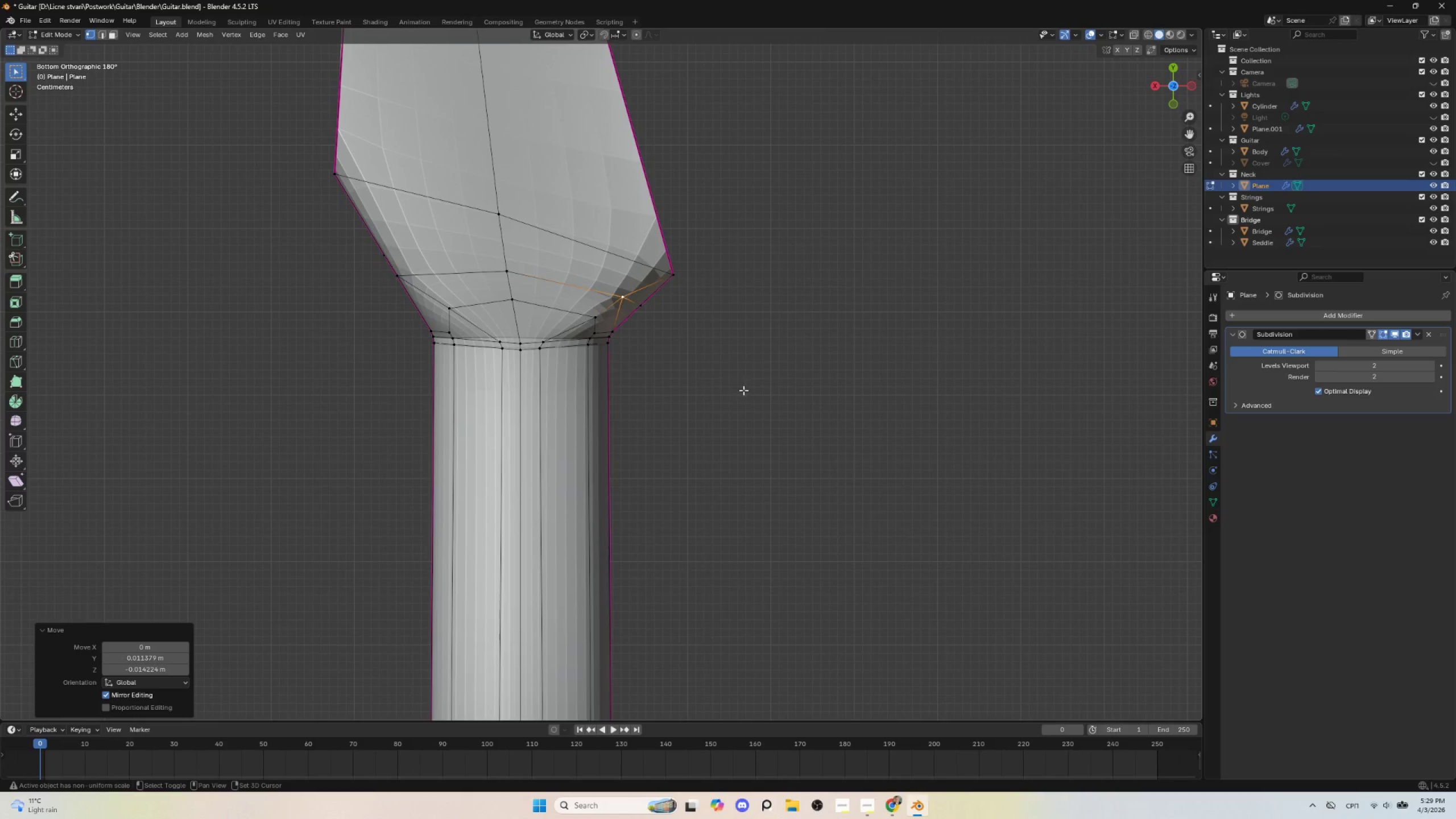 
hold_key(key=ShiftLeft, duration=0.61)
 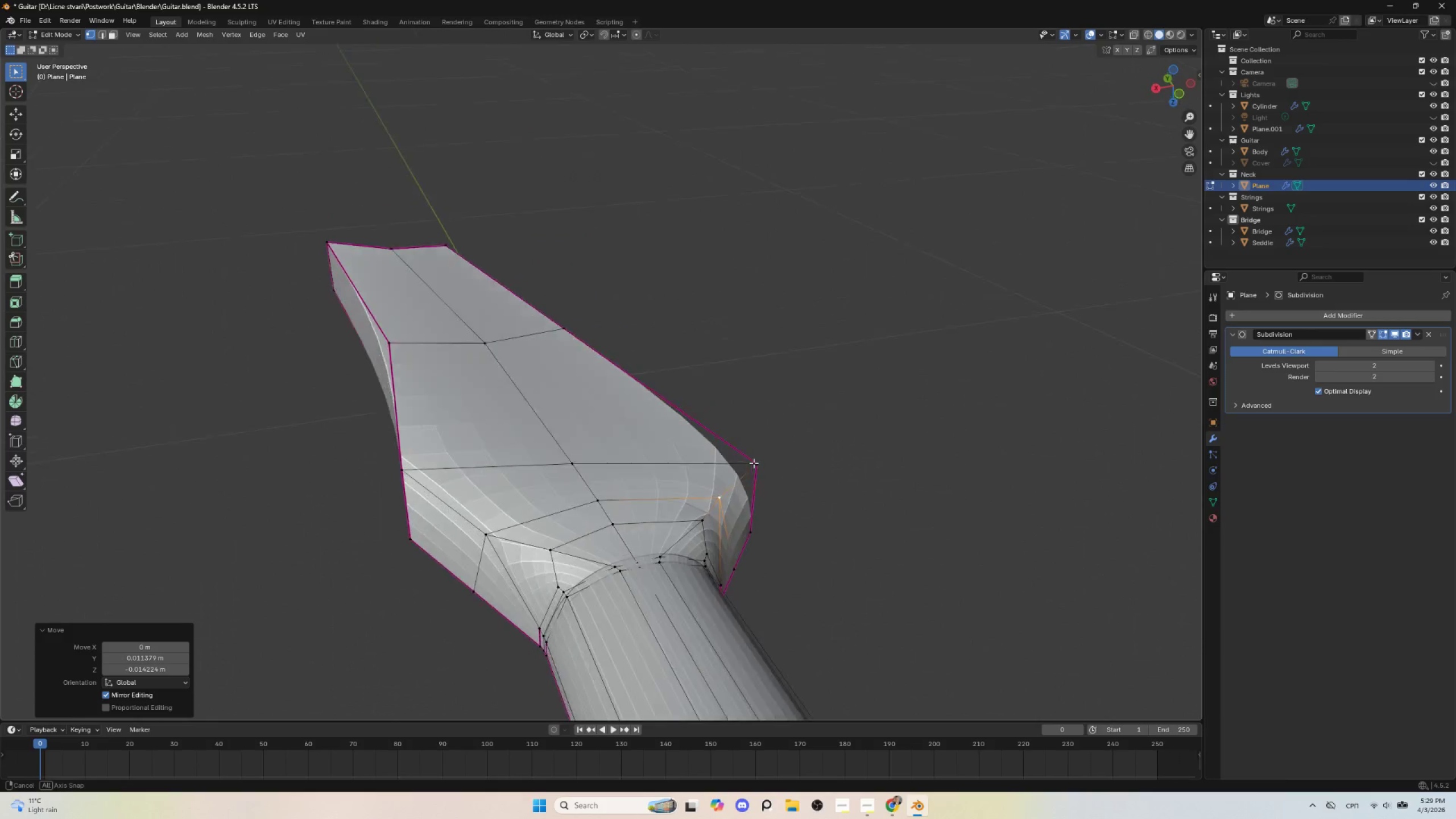 
hold_key(key=ShiftLeft, duration=23.27)
 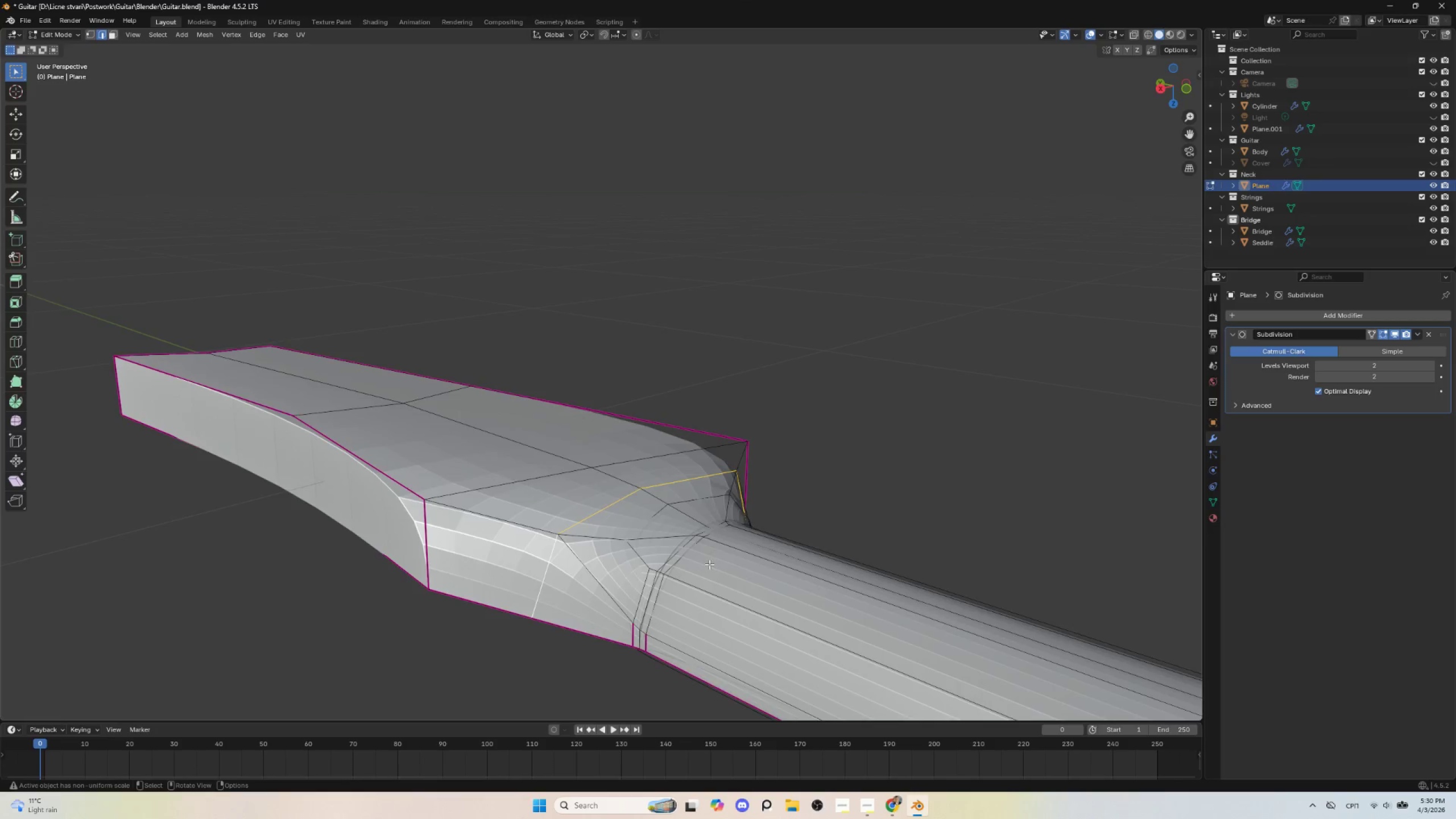 
key(Tab)
 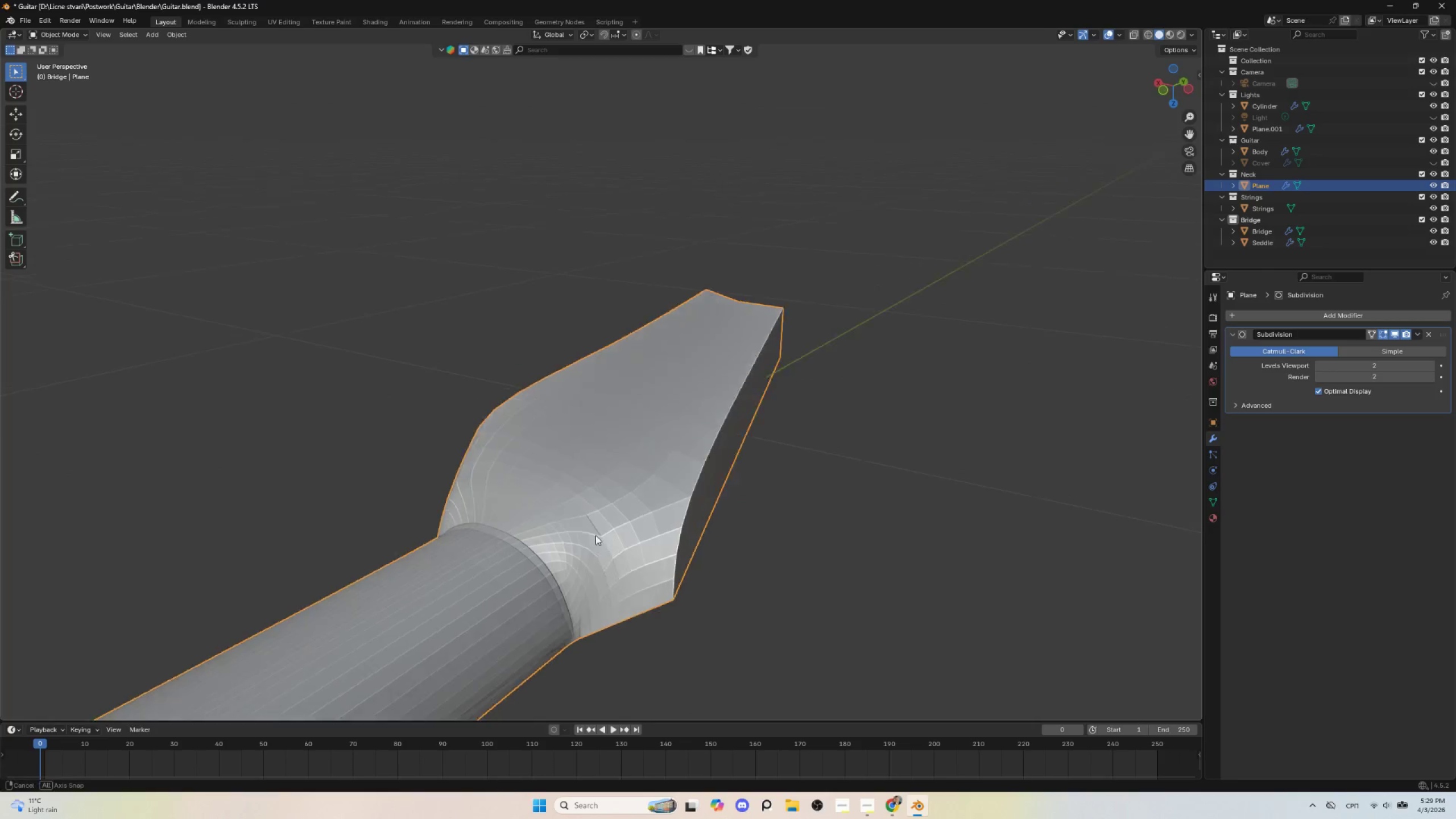 
key(Tab)
 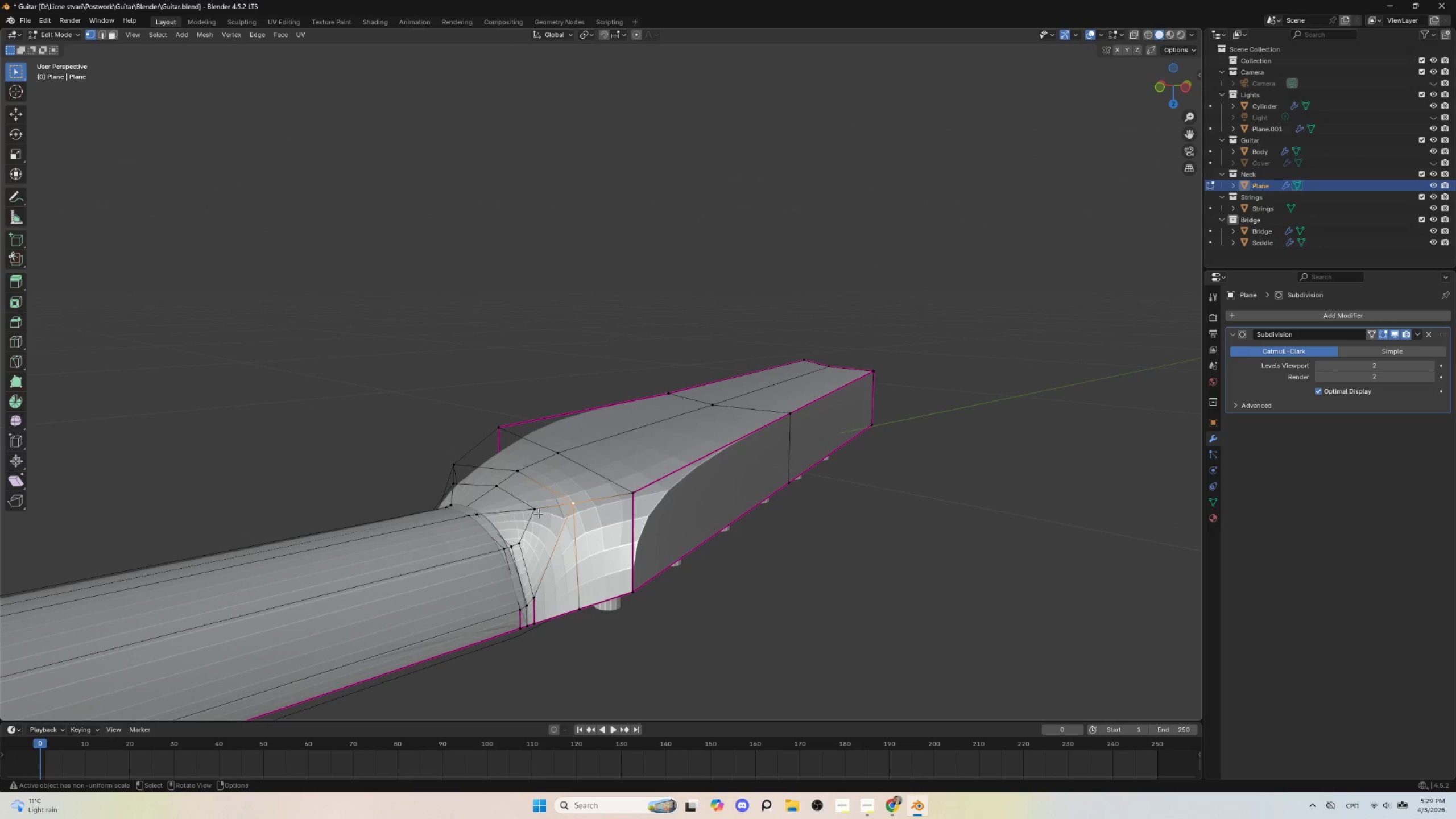 
left_click([535, 509])
 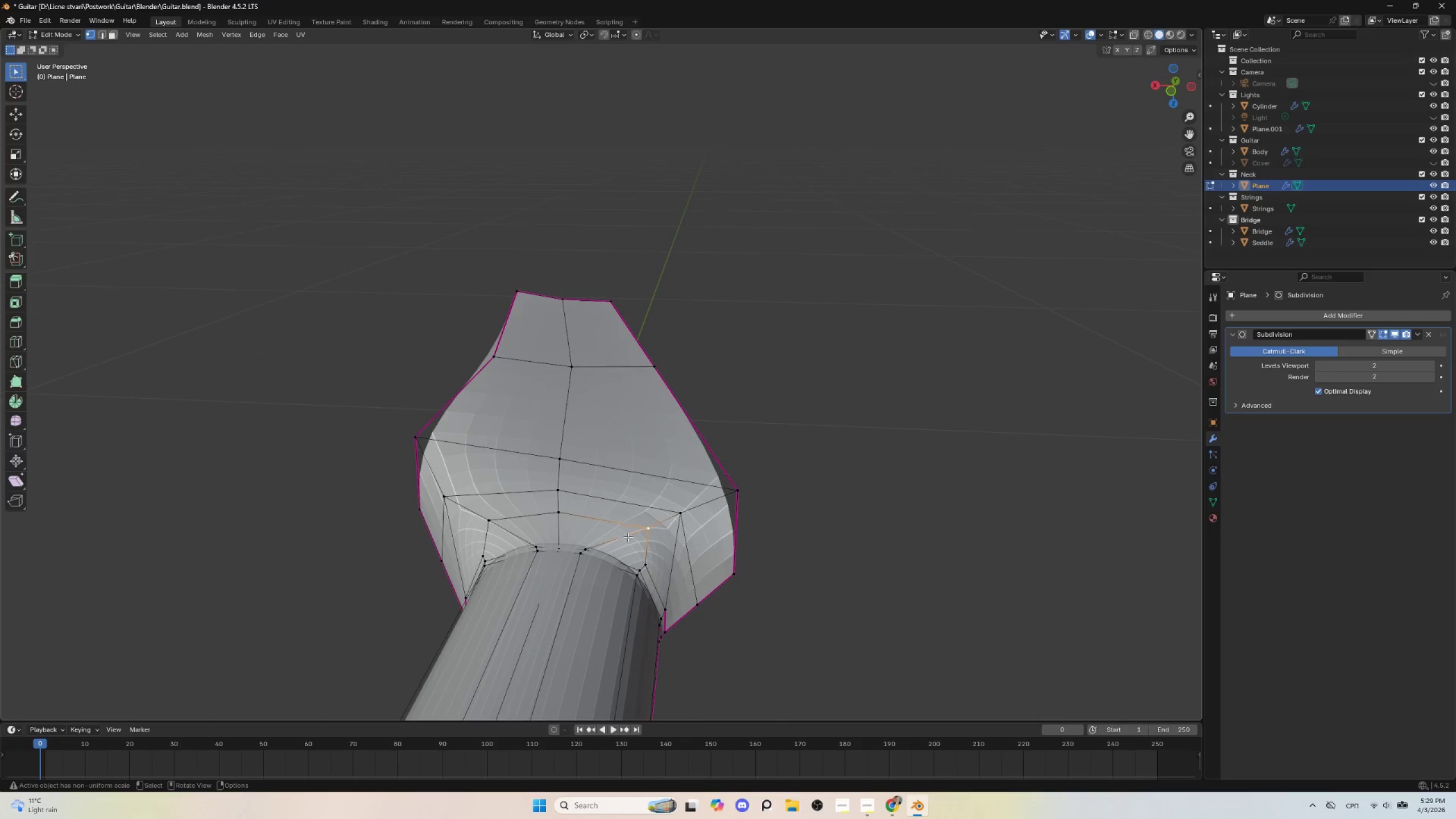 
key(Alt+S)
 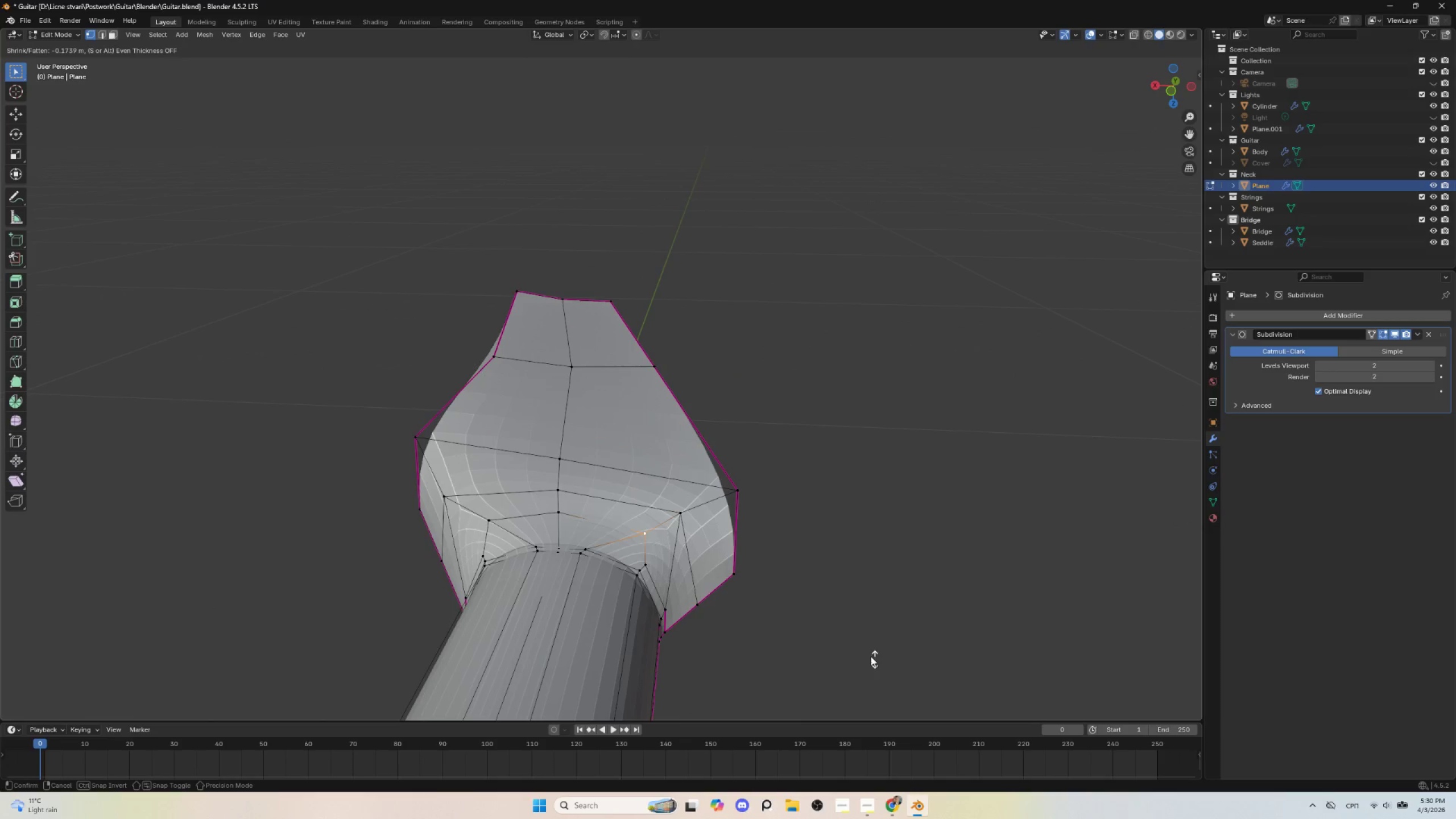 
left_click([850, 636])
 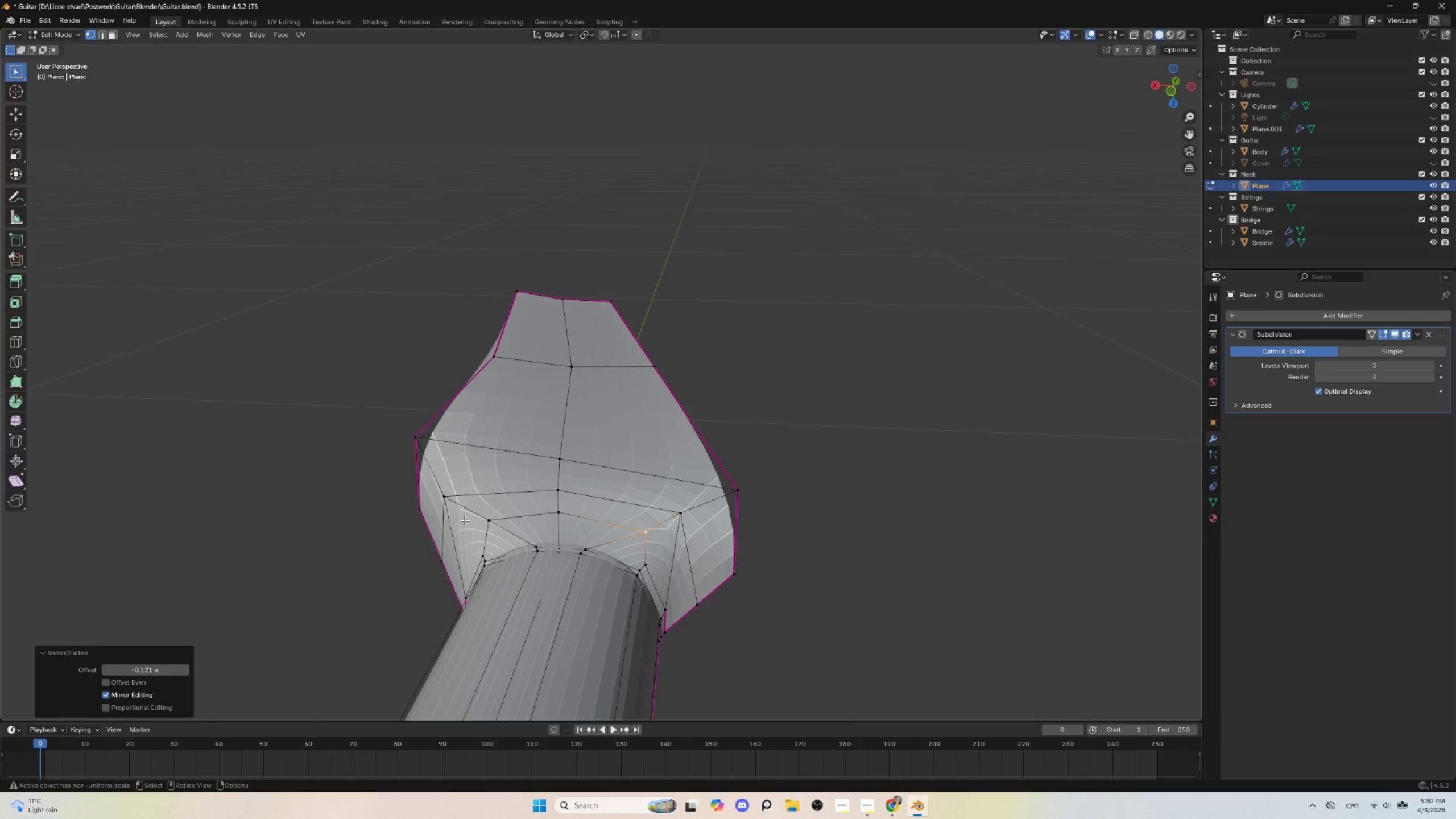 
left_click([488, 520])
 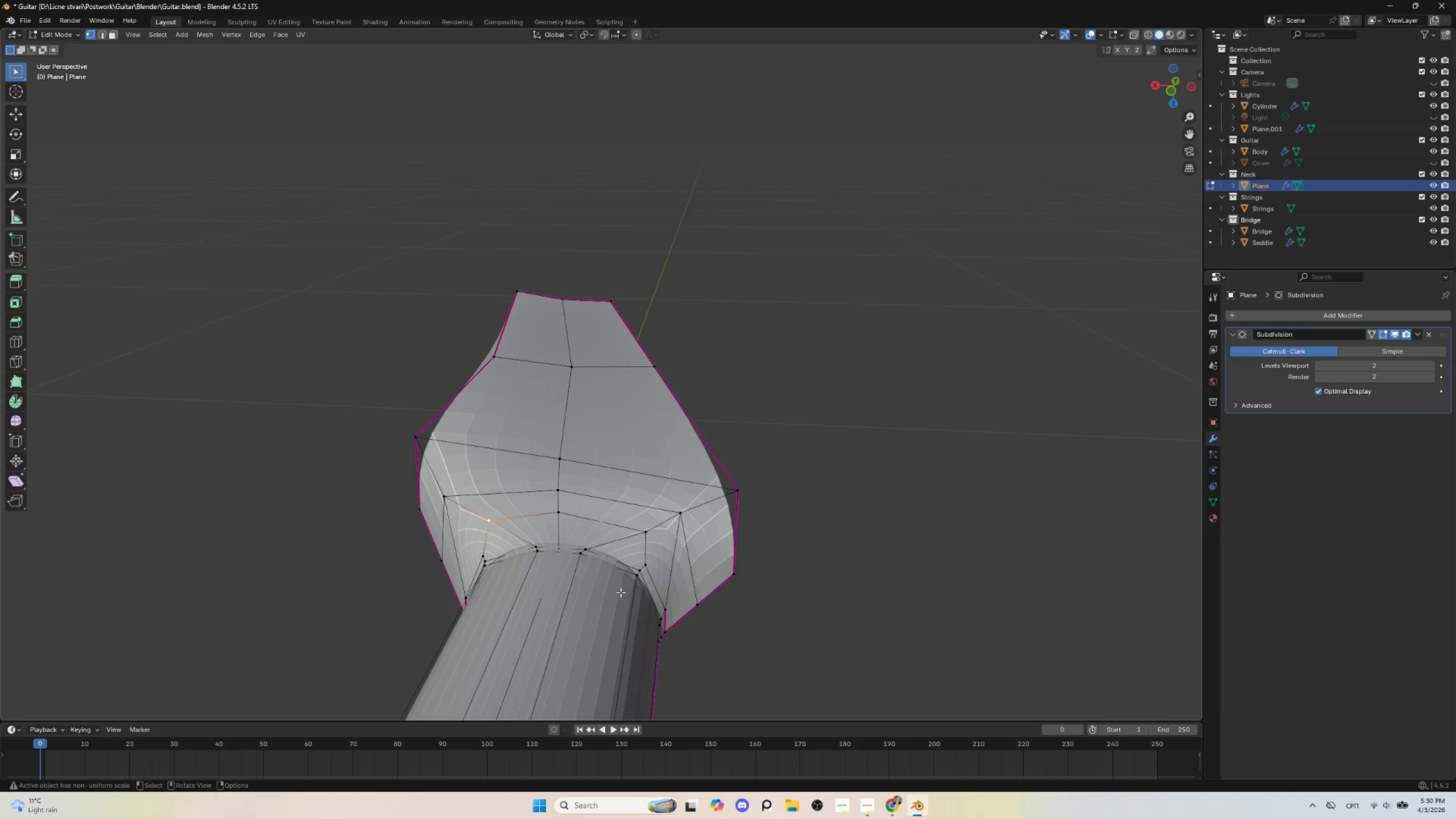 
key(Alt+S)
 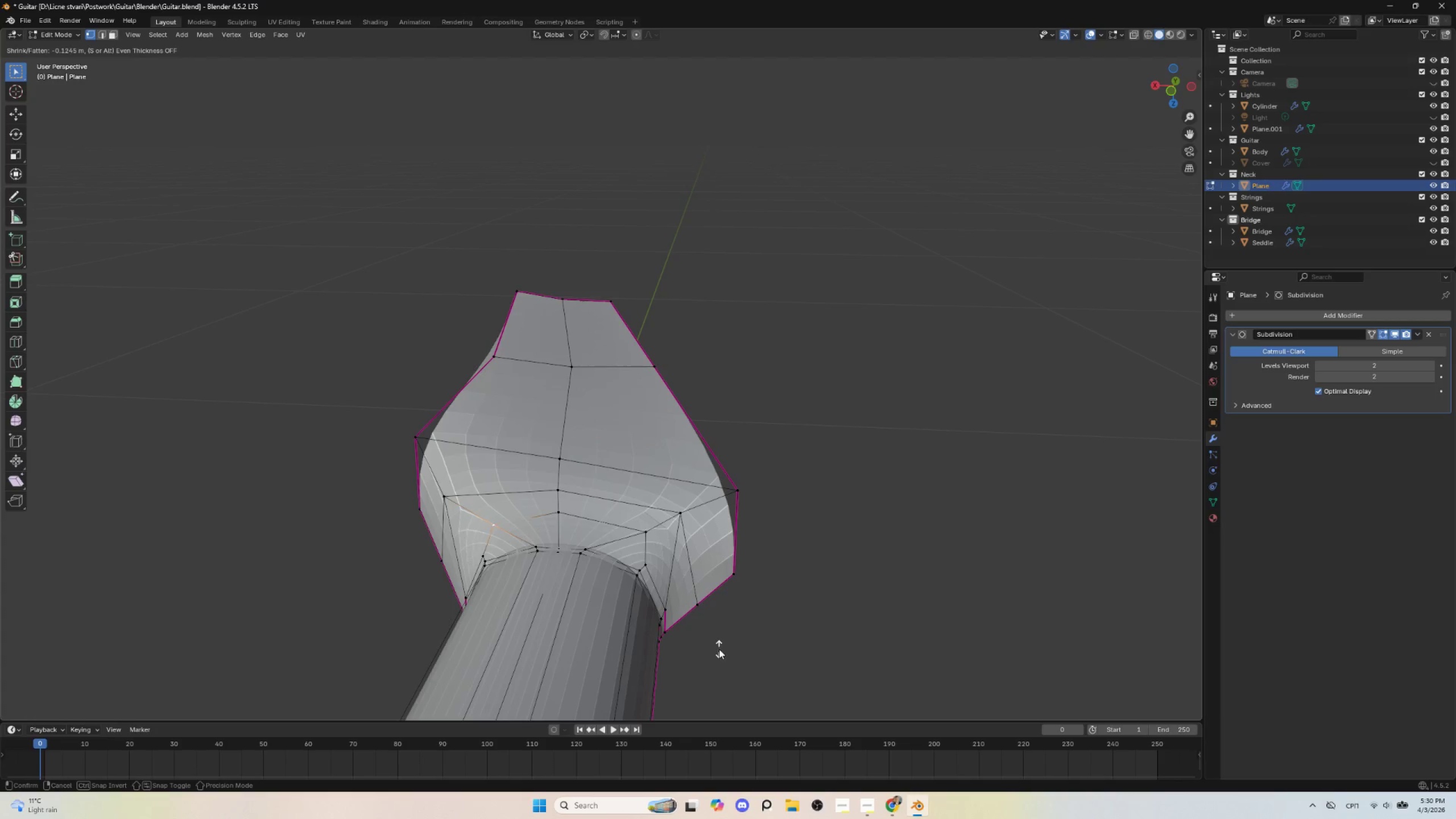 
left_click([719, 649])
 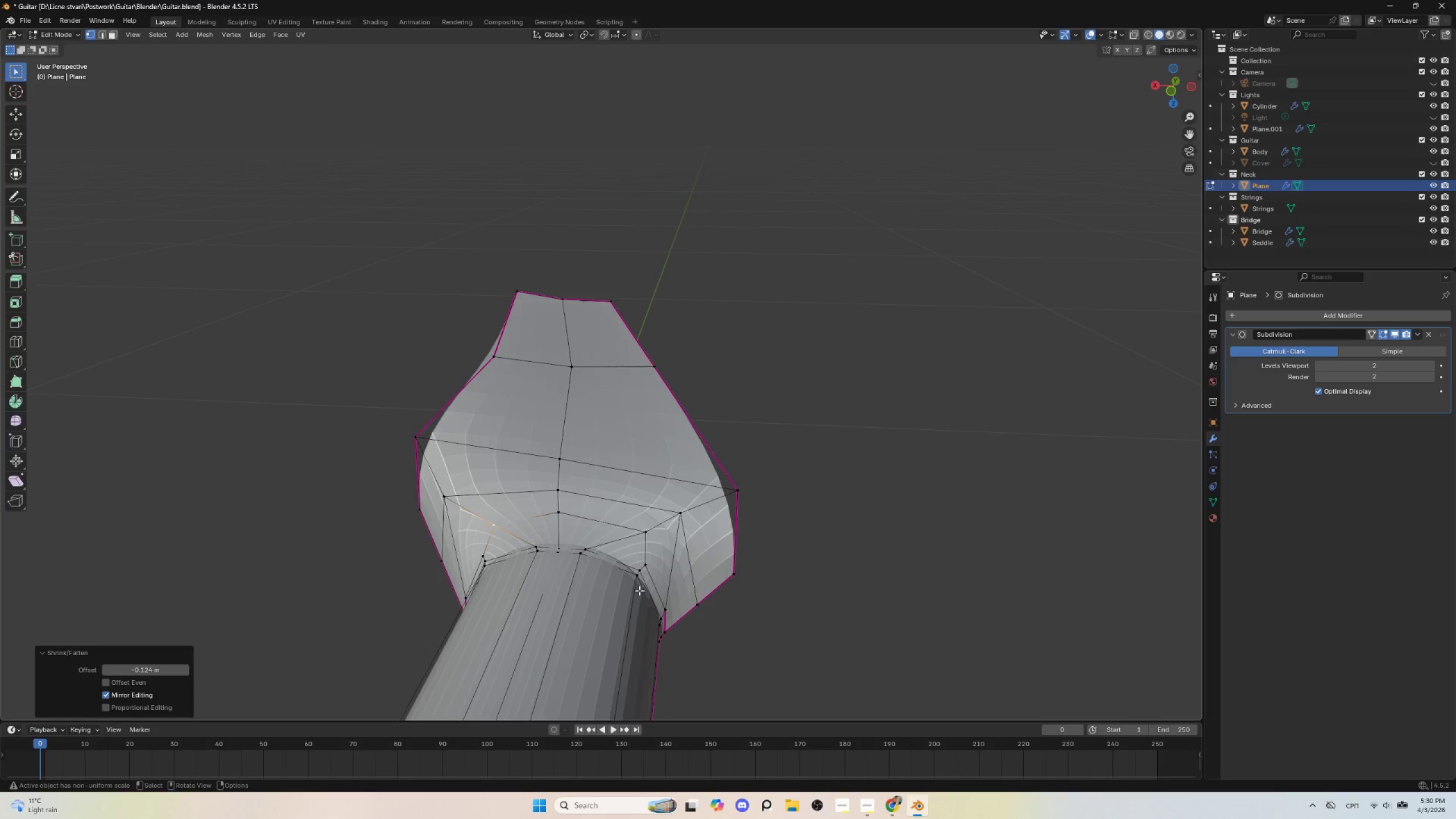 
key(Tab)
 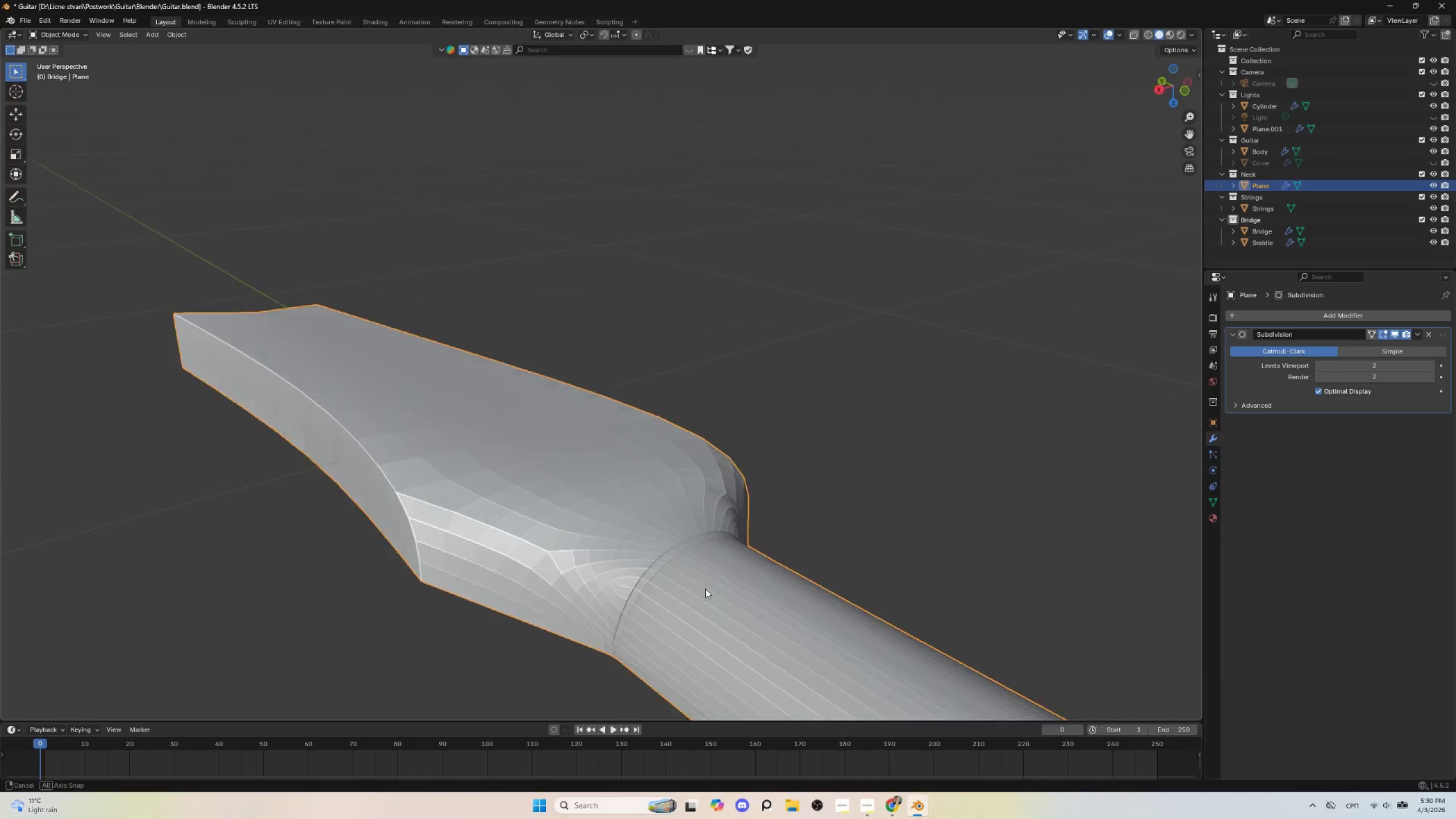 
key(Tab)
 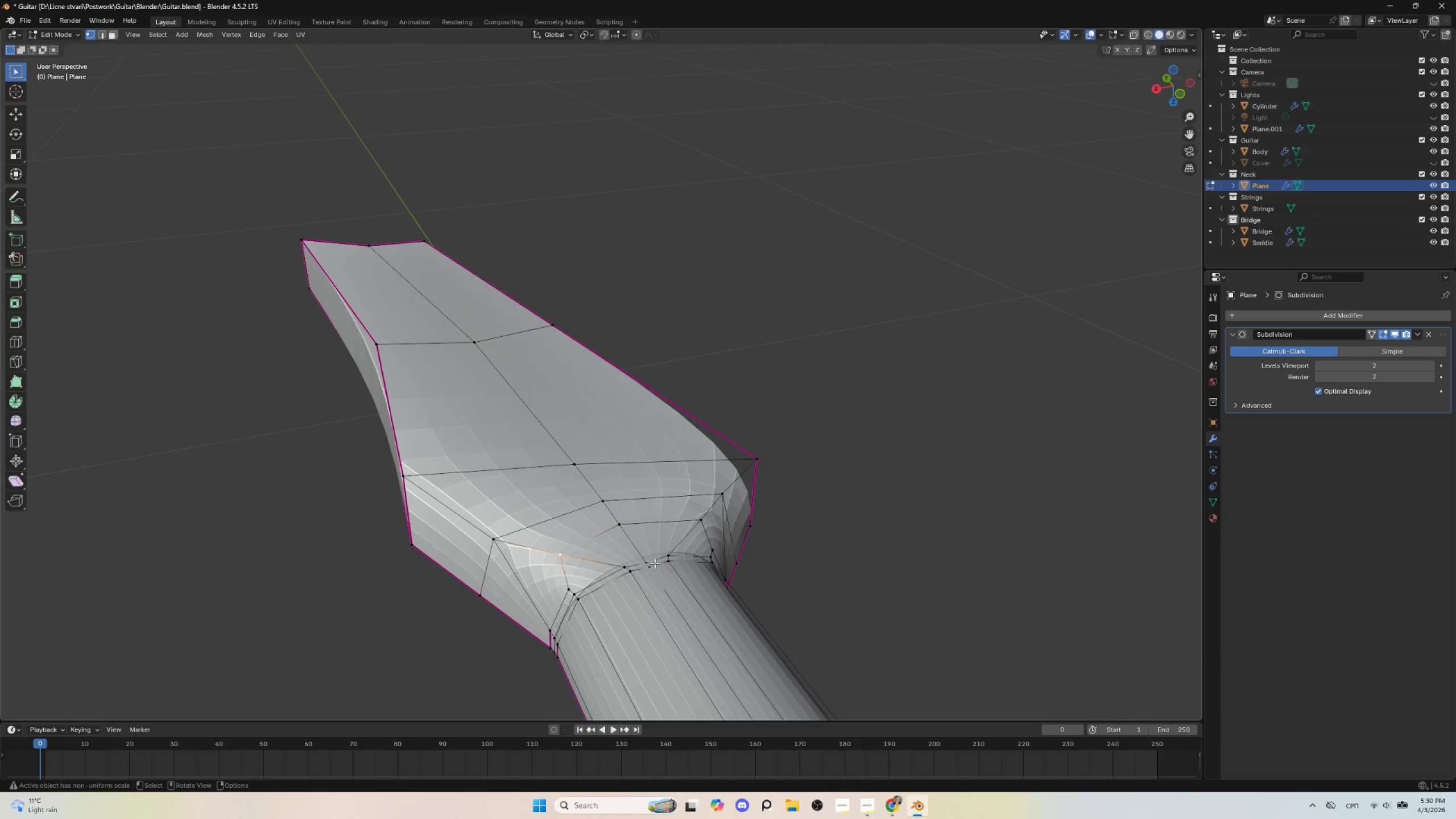 
key(Tab)
 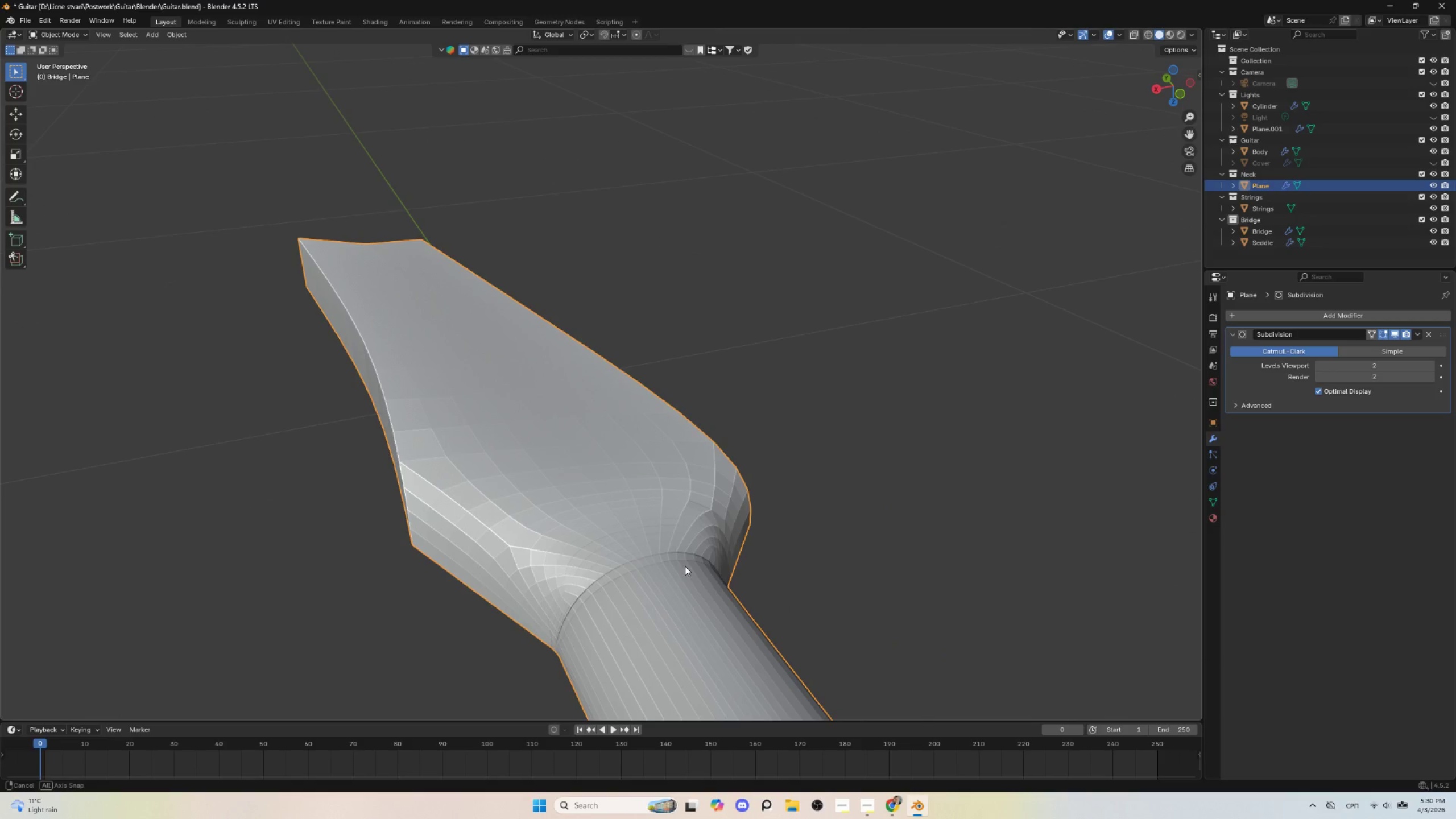 
key(Tab)
 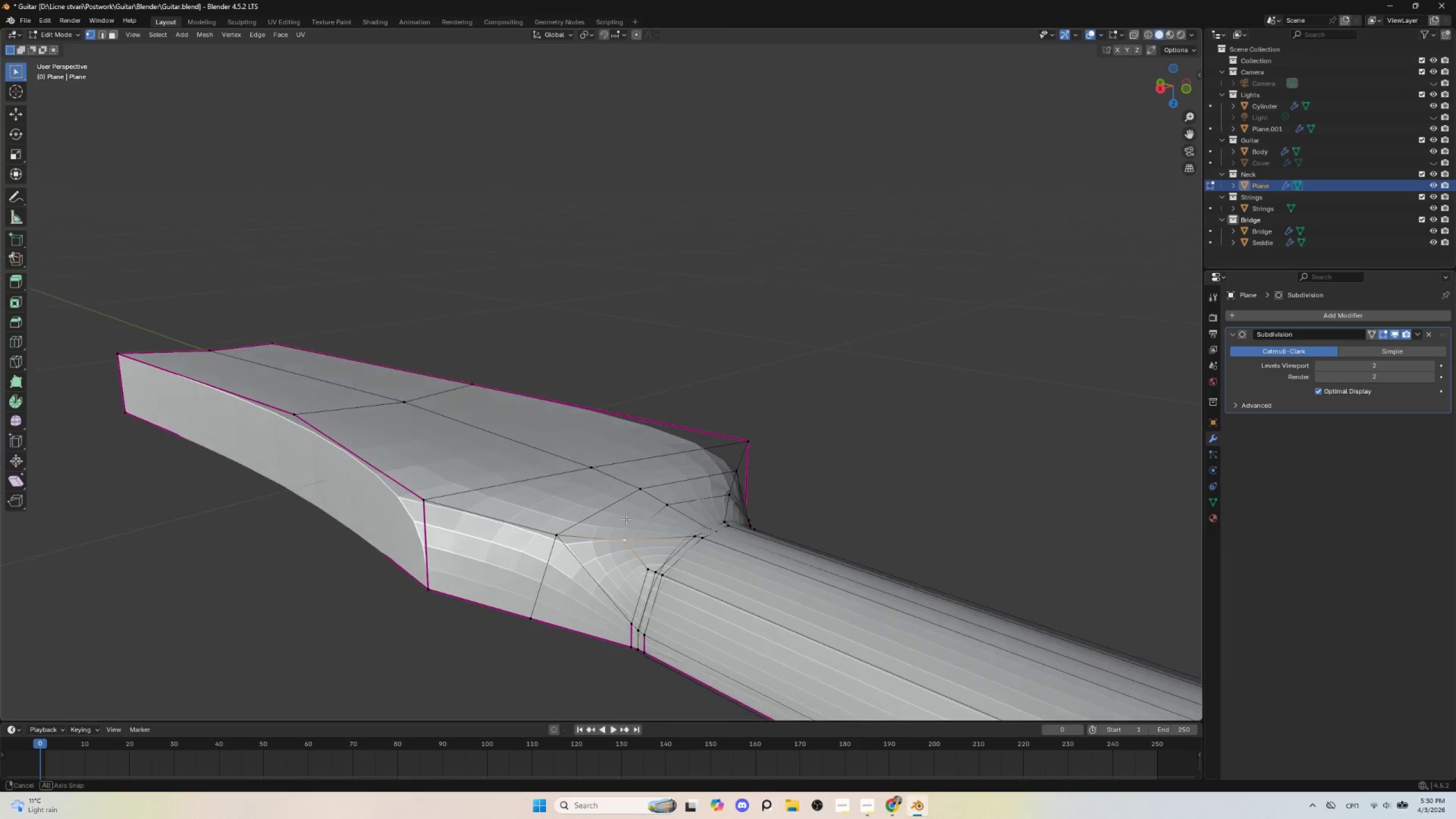 
hold_key(key=AltLeft, duration=0.52)
left_click([608, 505])
 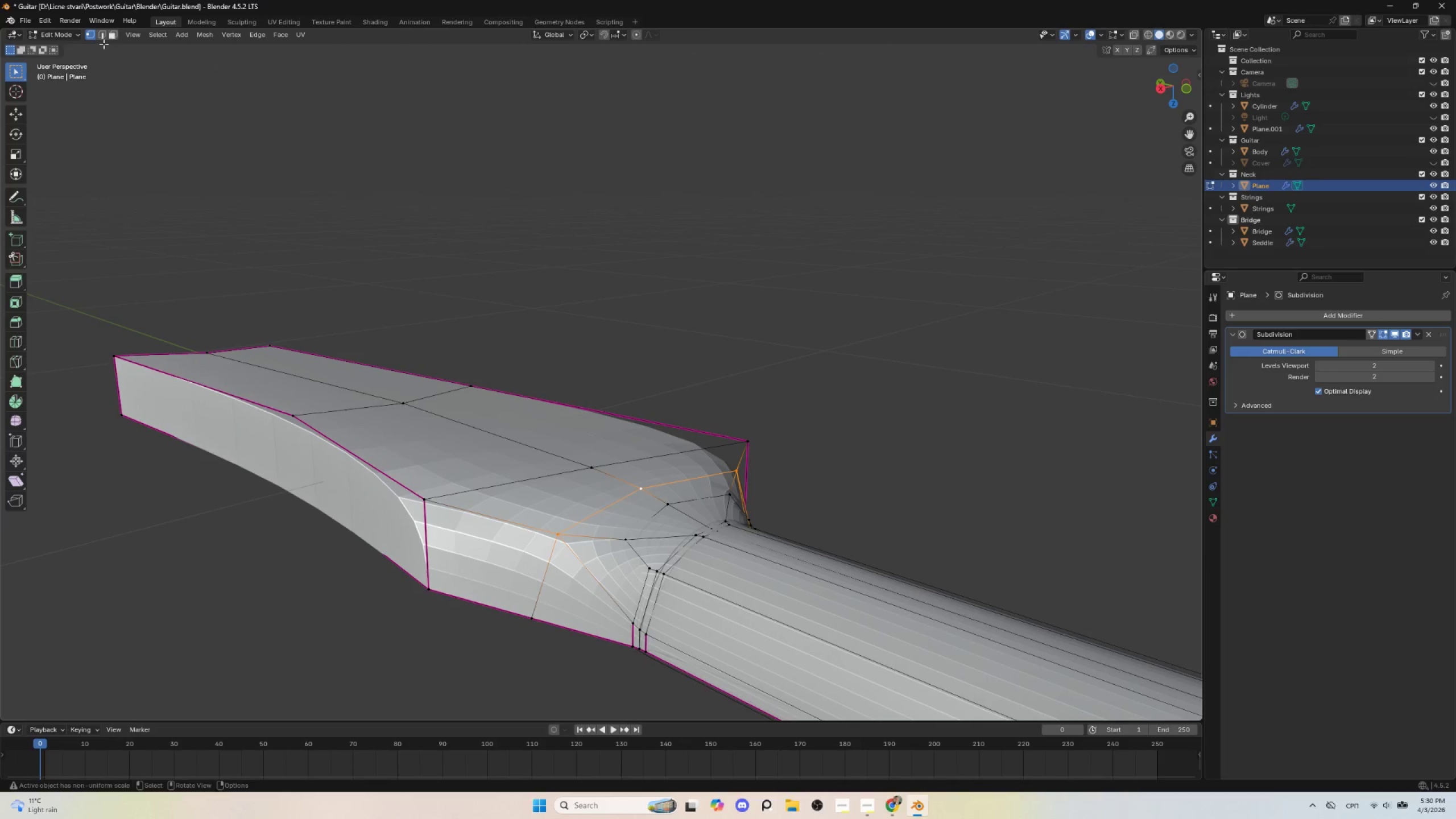 
left_click([102, 36])
 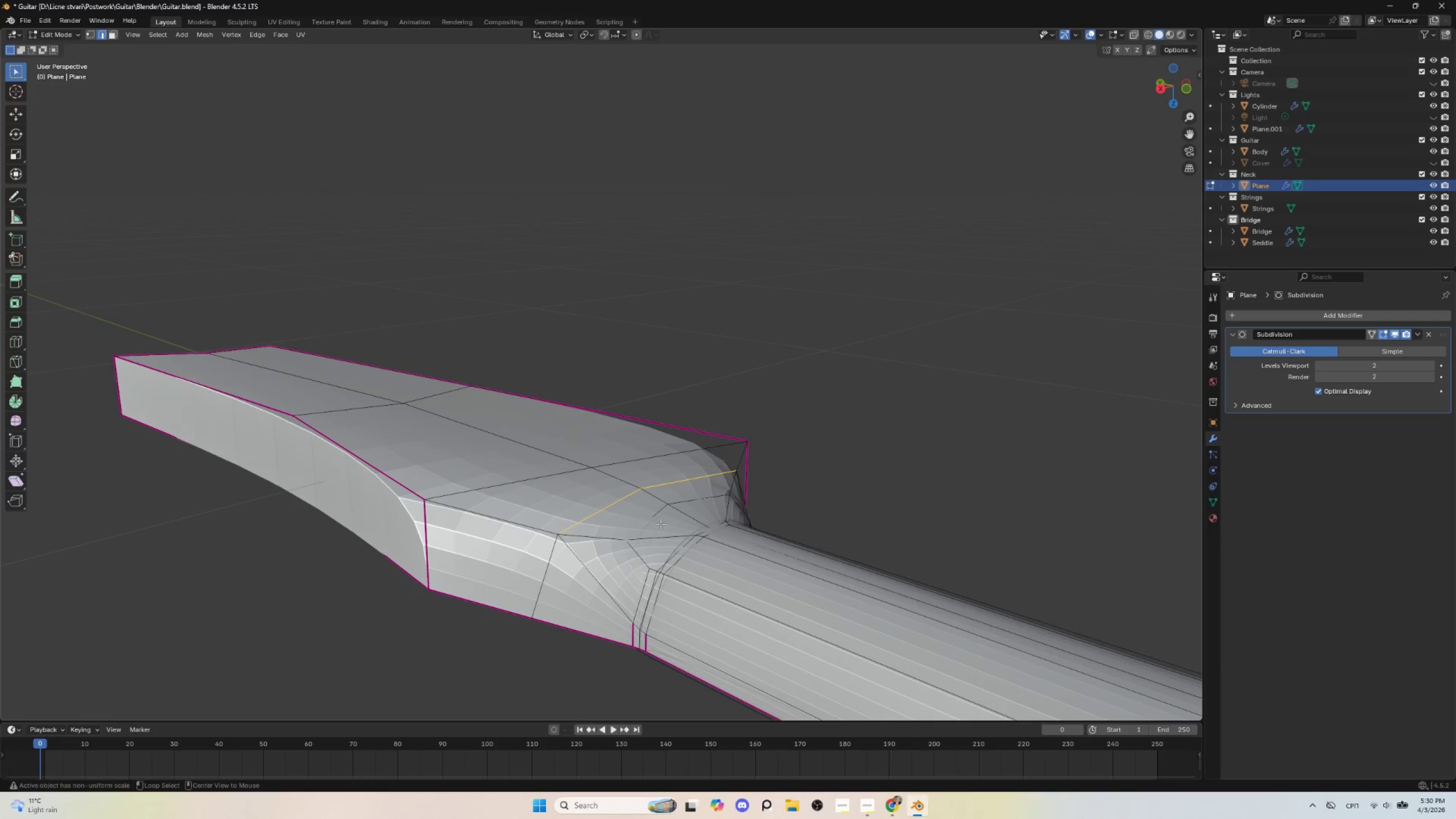 
hold_key(key=AltLeft, duration=1.45)
left_click([585, 512])
 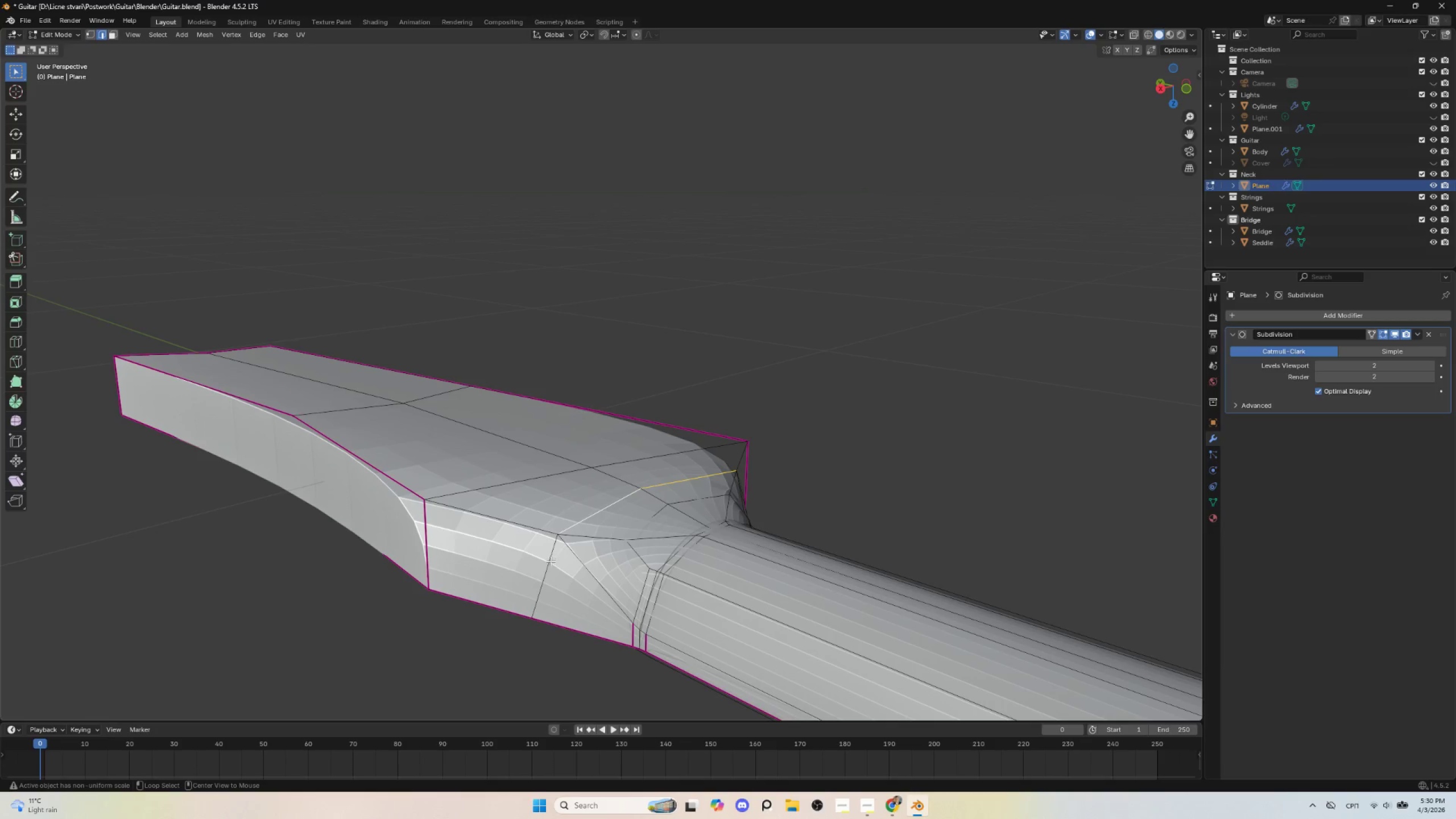 
hold_key(key=ShiftLeft, duration=0.47)
left_click([551, 562])
 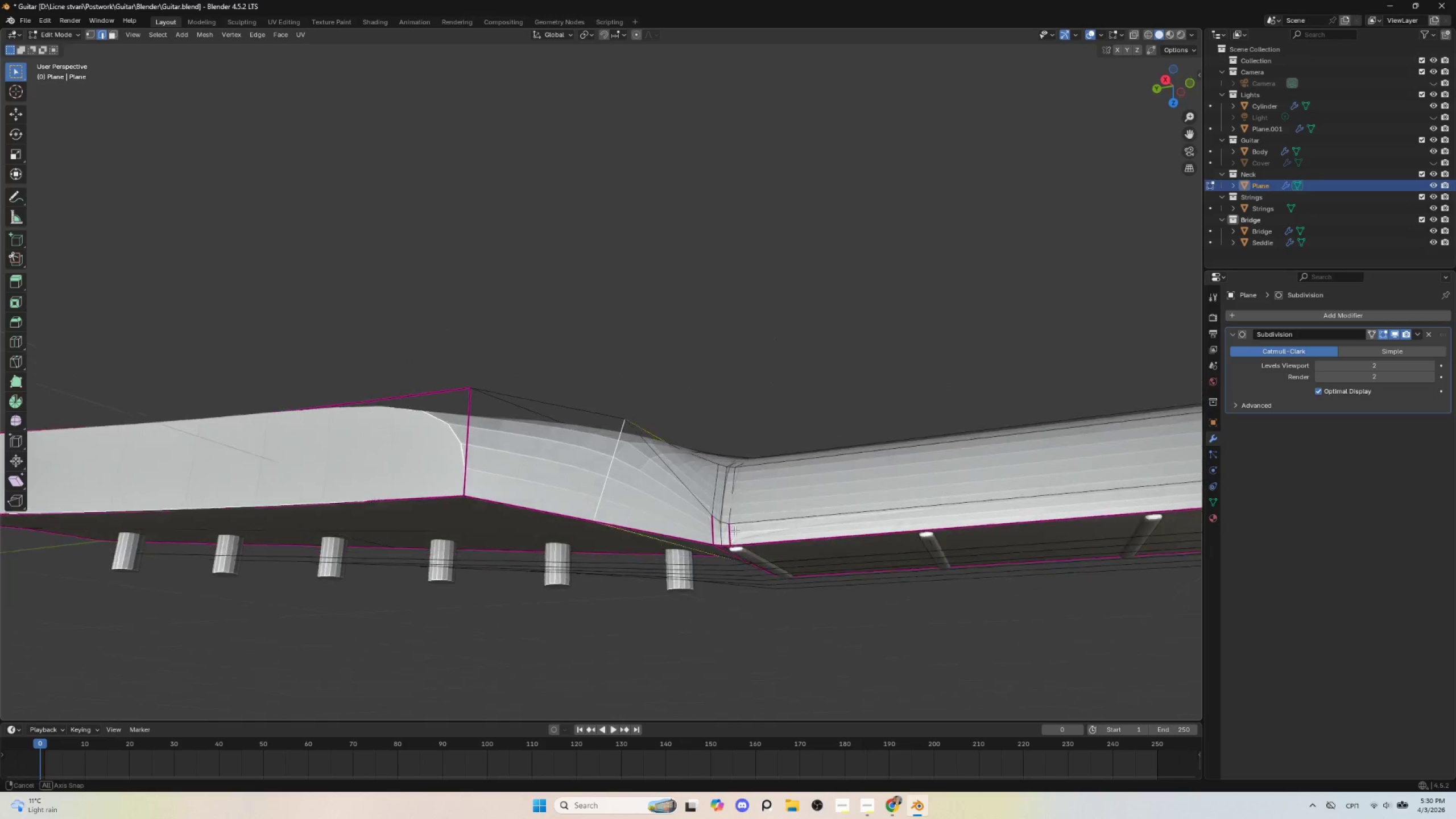 
key(Shift+E)
 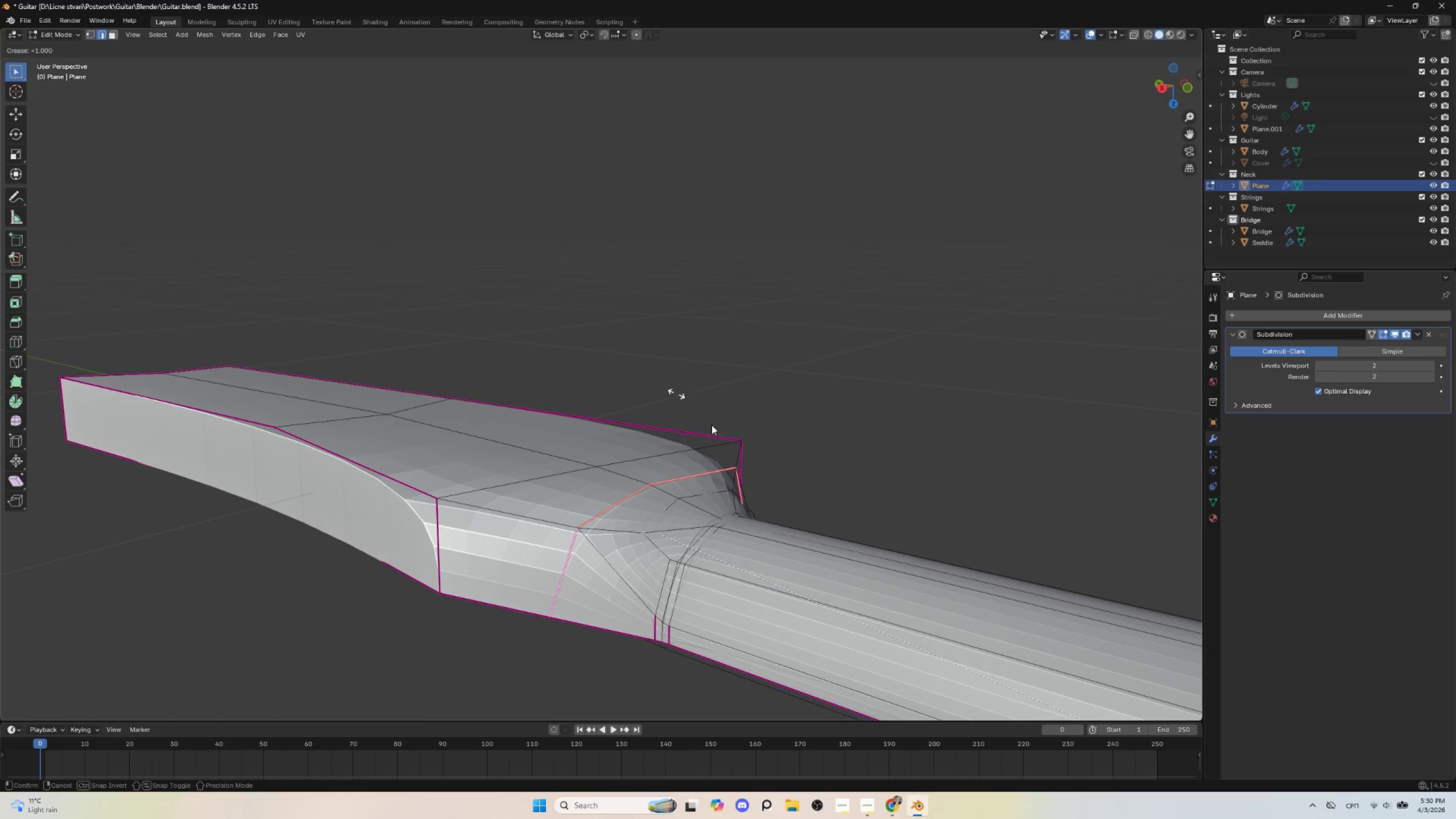 
key(Escape)
 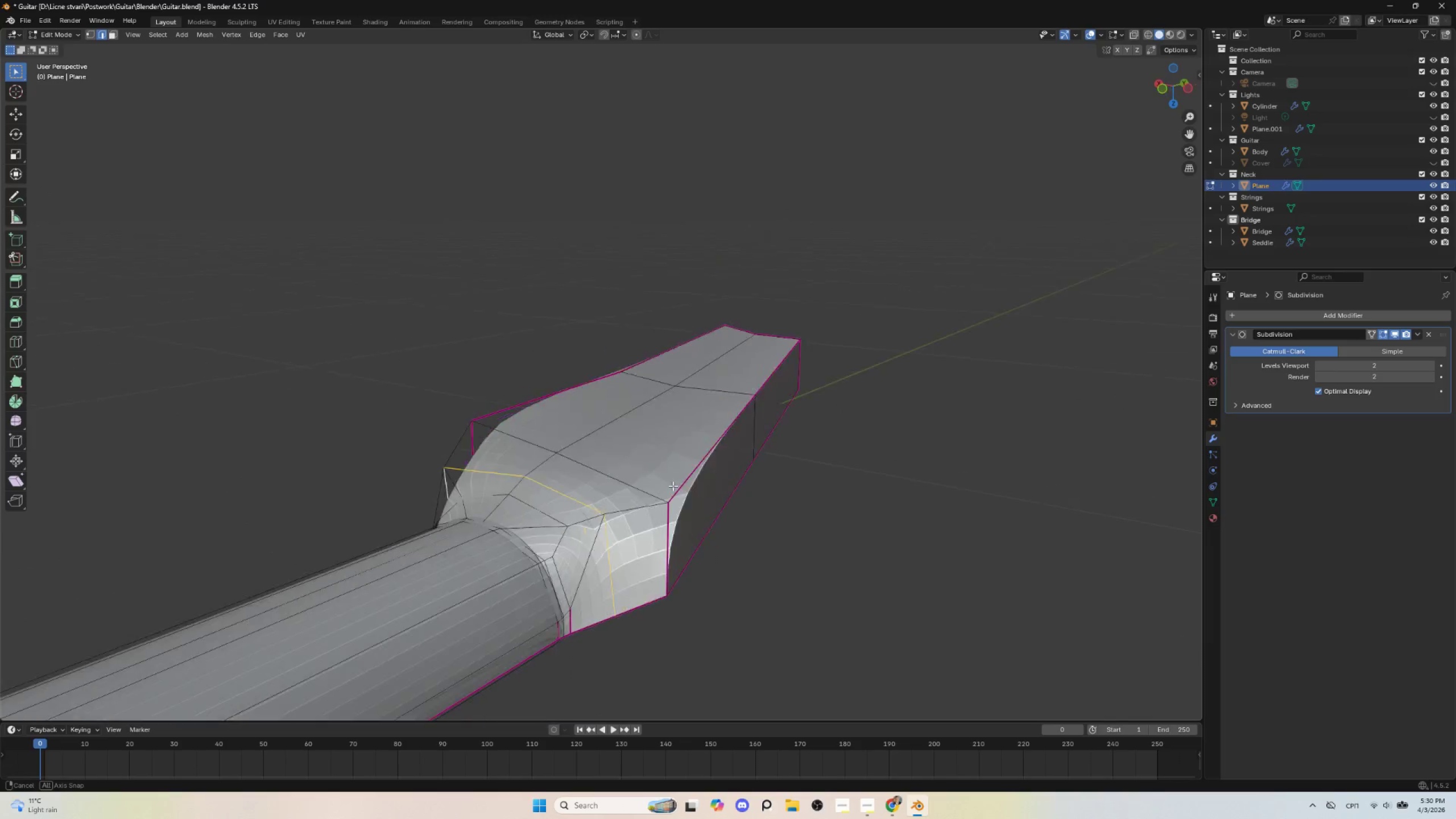 
scroll: coordinate [666, 491], scroll_direction: down, amount: 3.0
 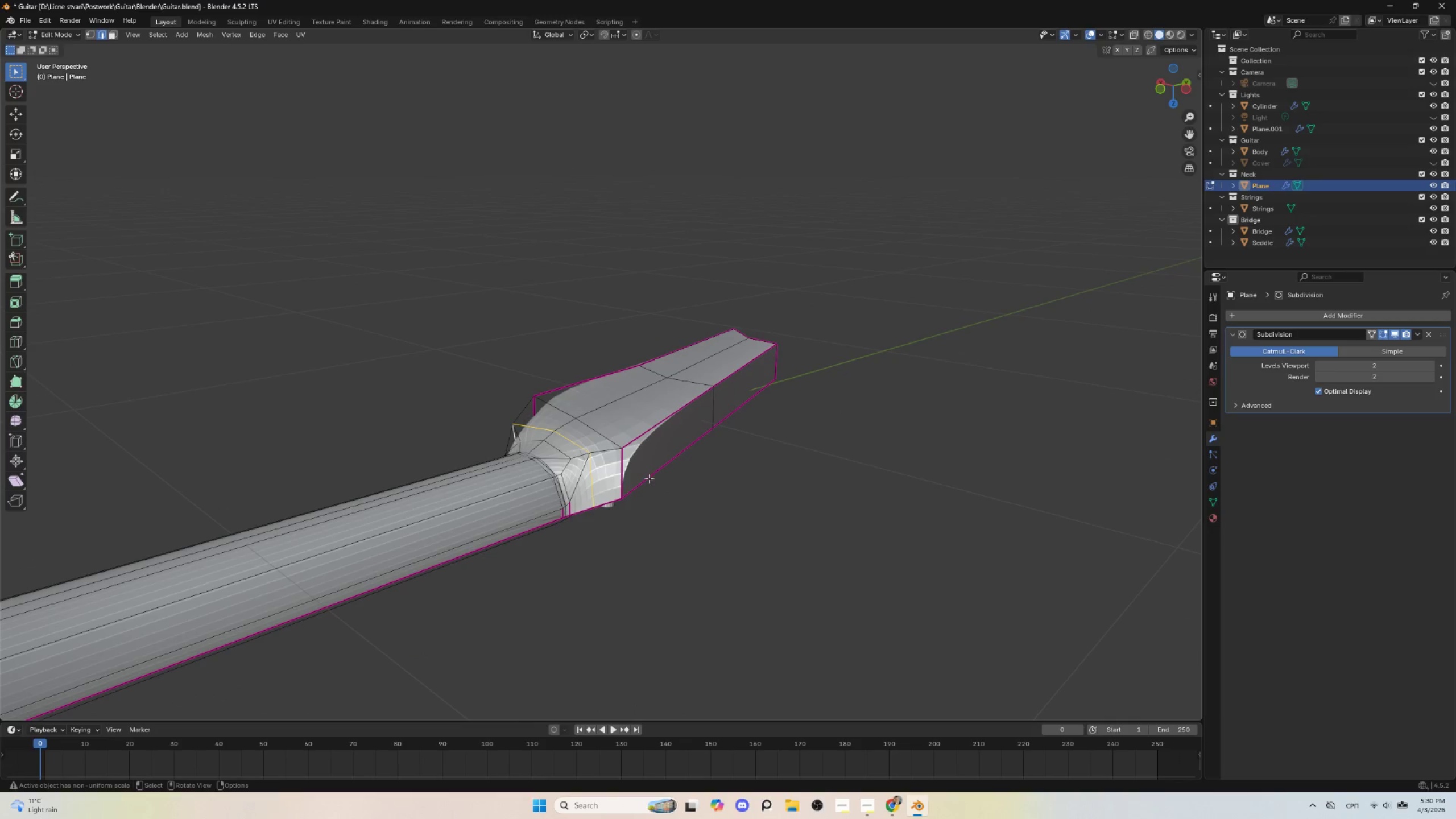 
key(Shift+E)
 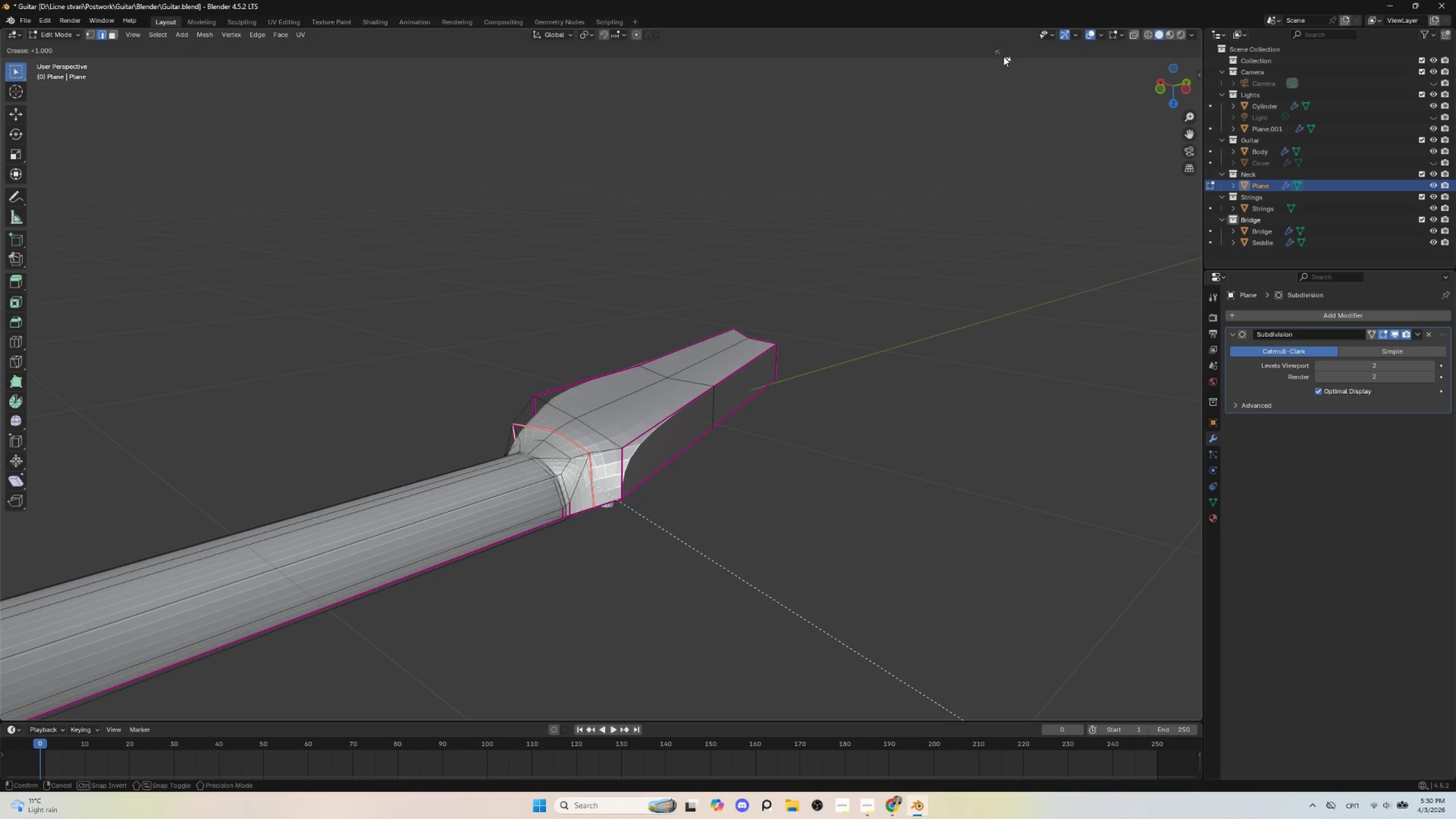 
key(Escape)
 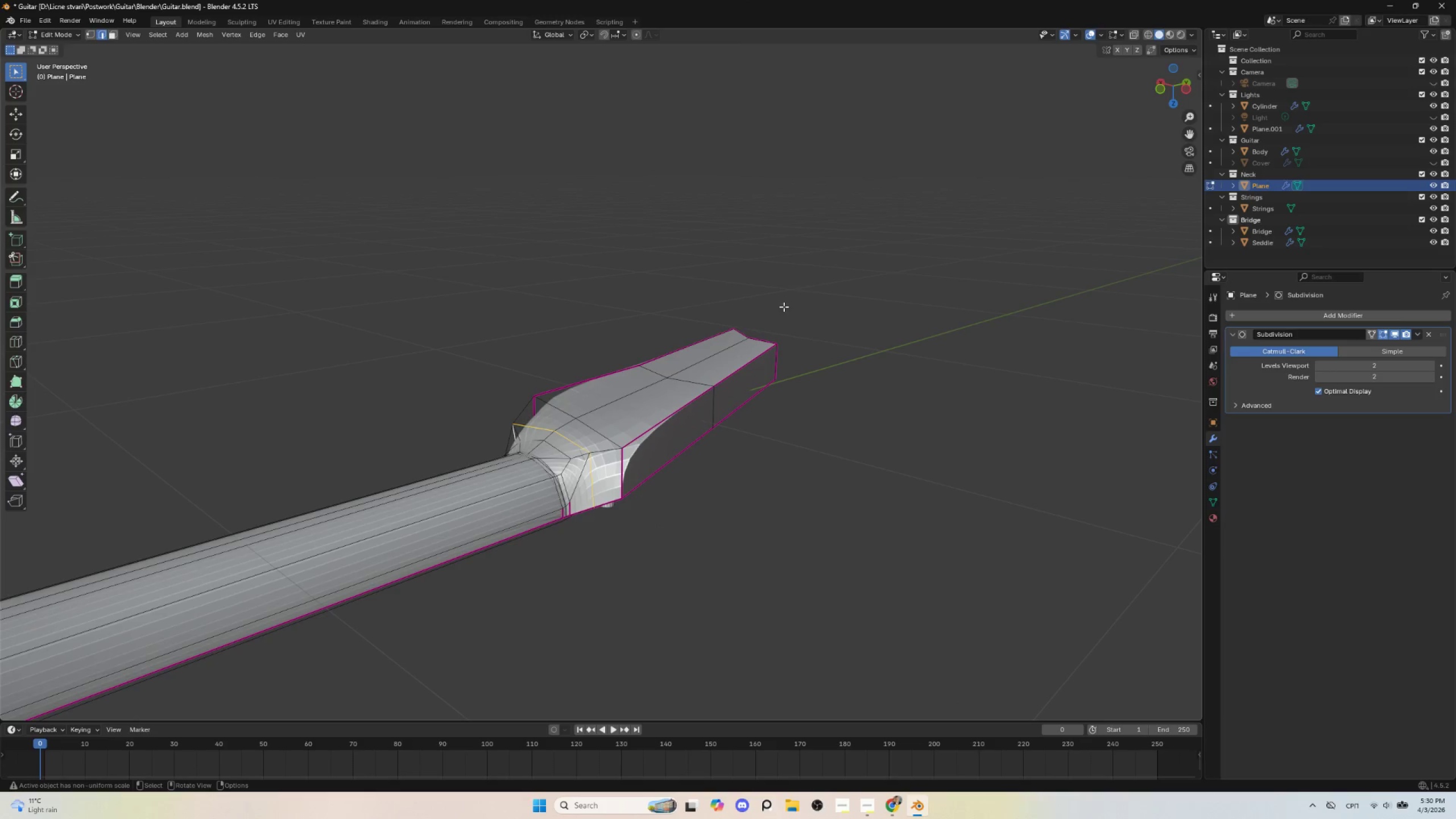 
key(Tab)
 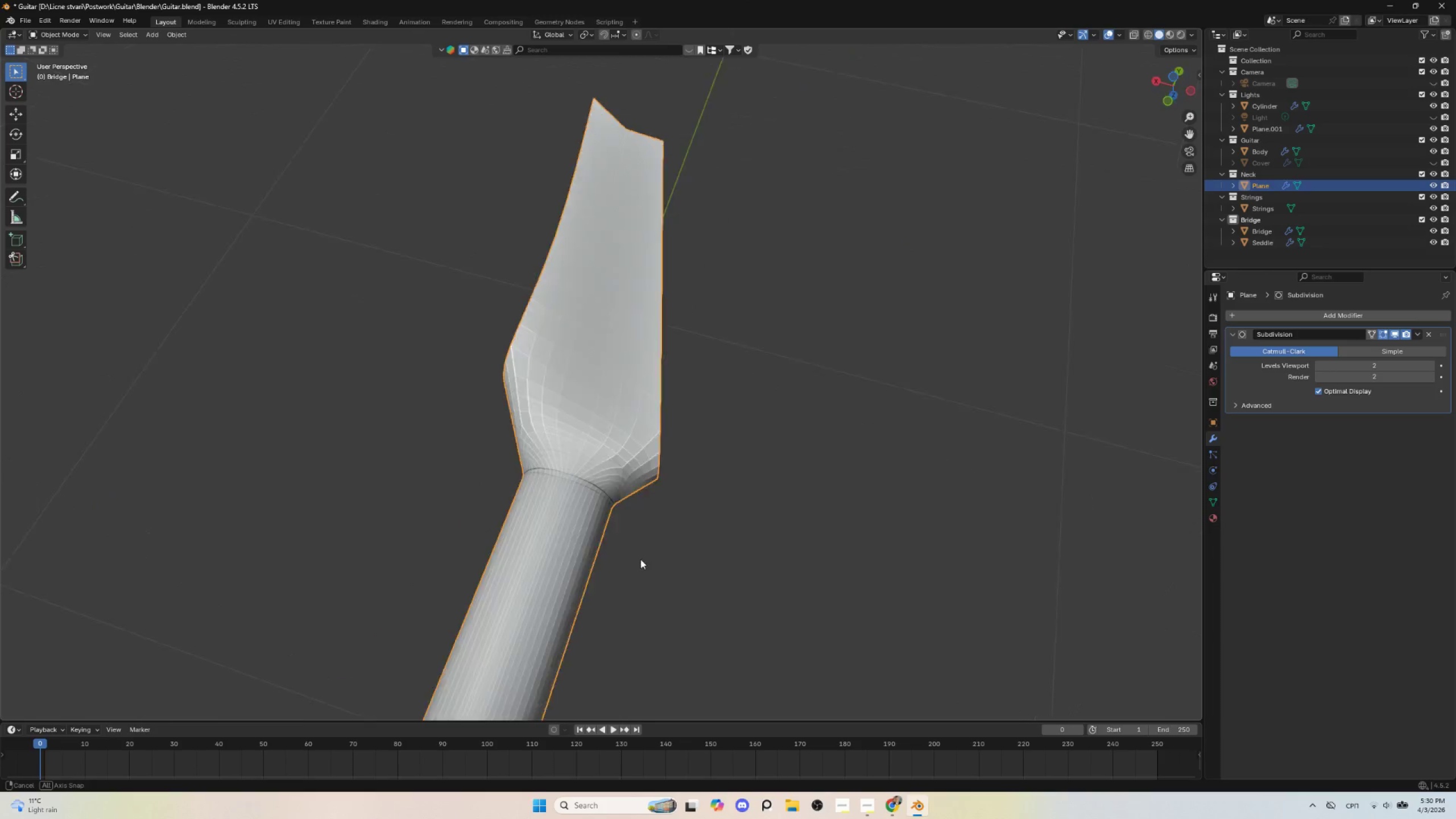 
left_click([606, 459])
 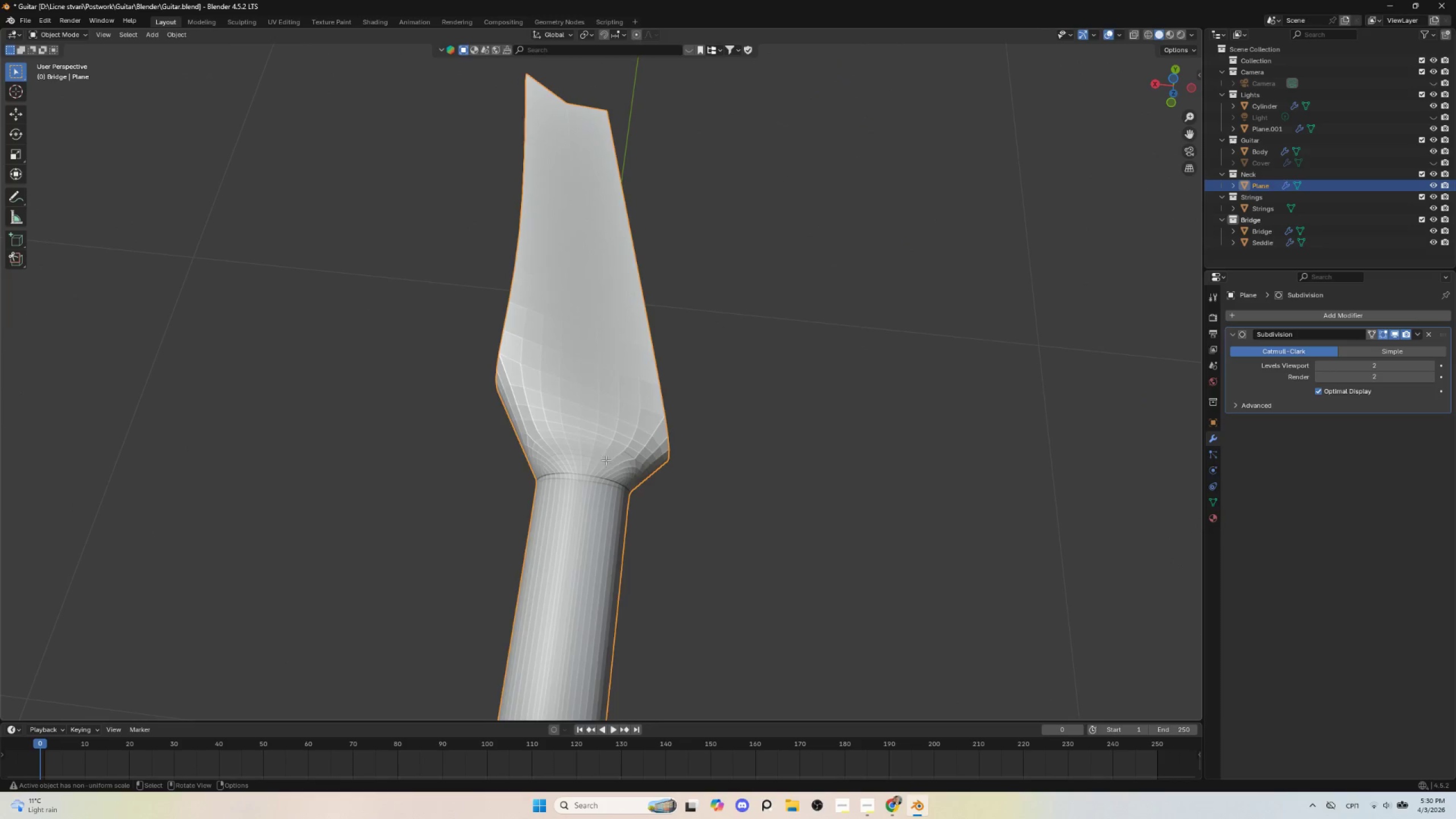 
key(Tab)
 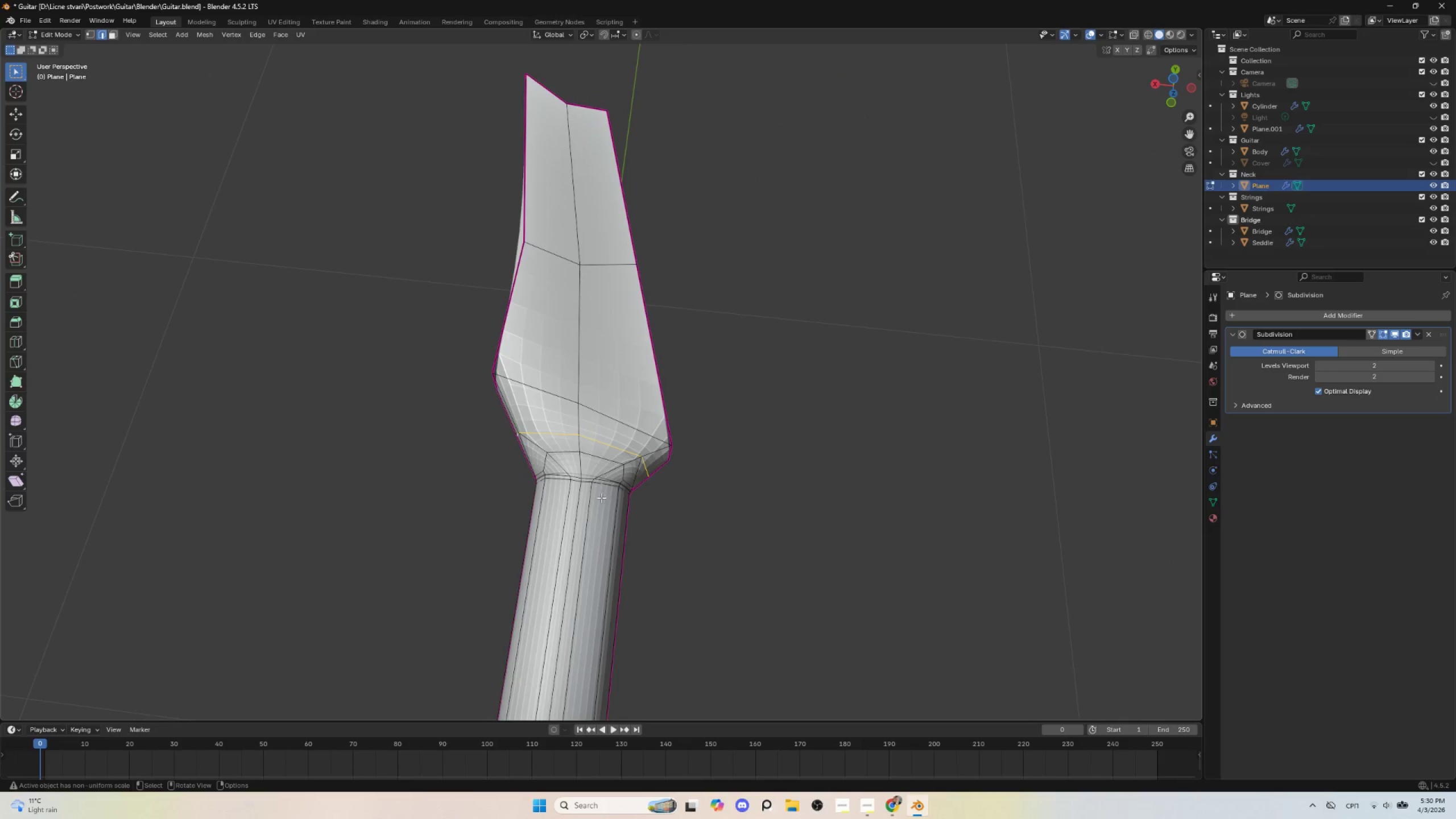 
scroll: coordinate [601, 498], scroll_direction: up, amount: 2.0
 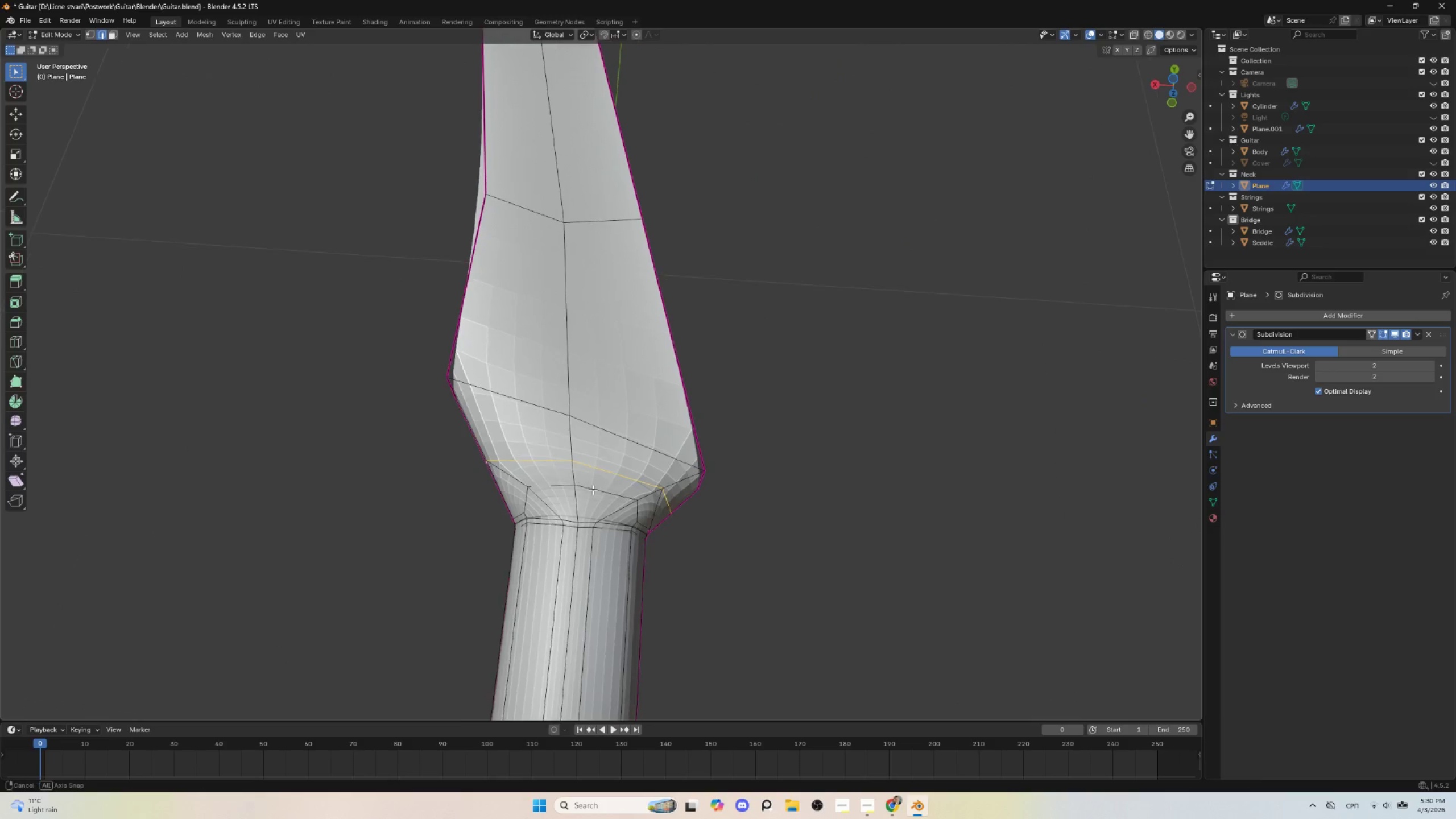 
hold_key(key=AltLeft, duration=0.67)
 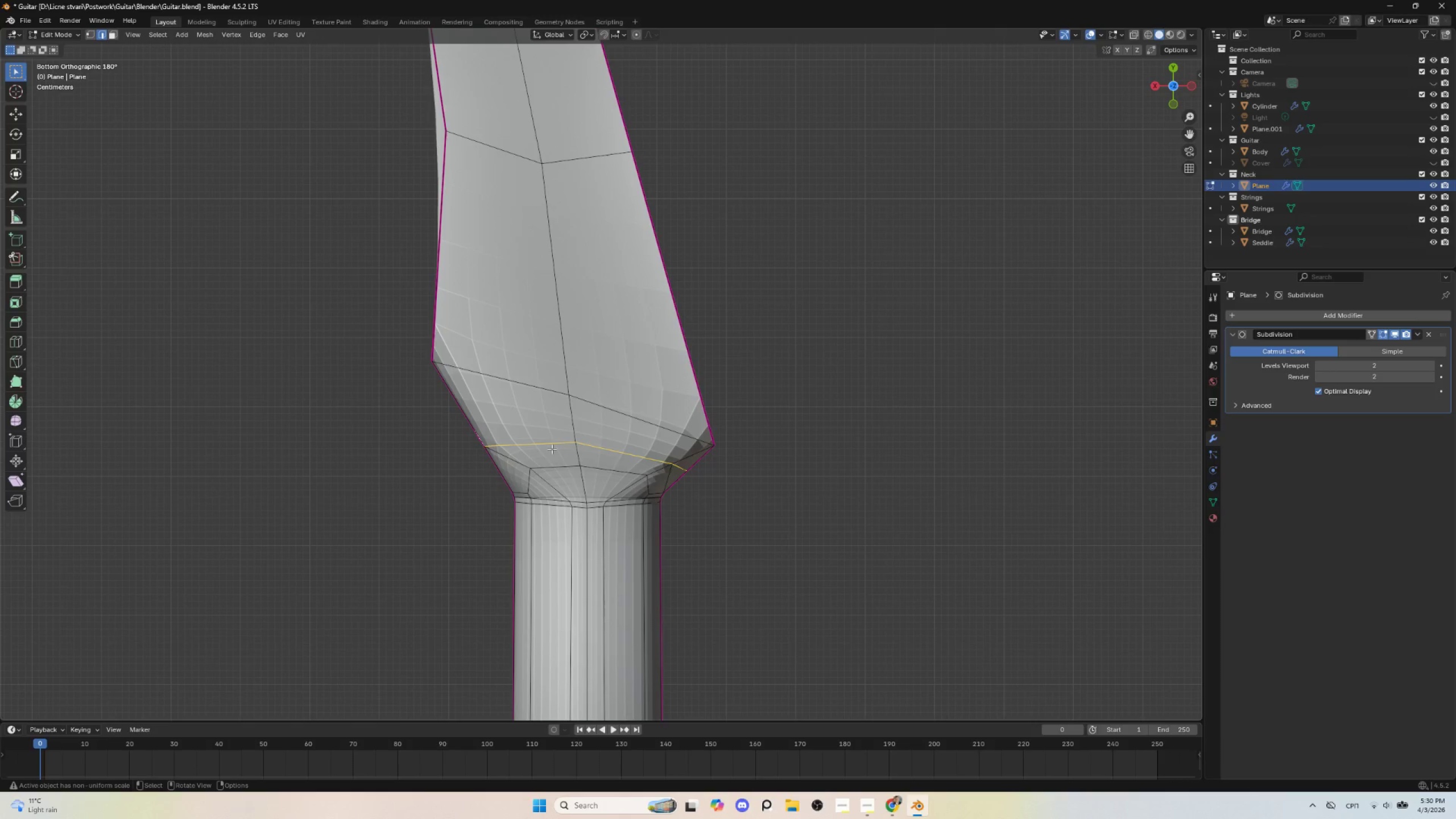 
key(Control+R)
 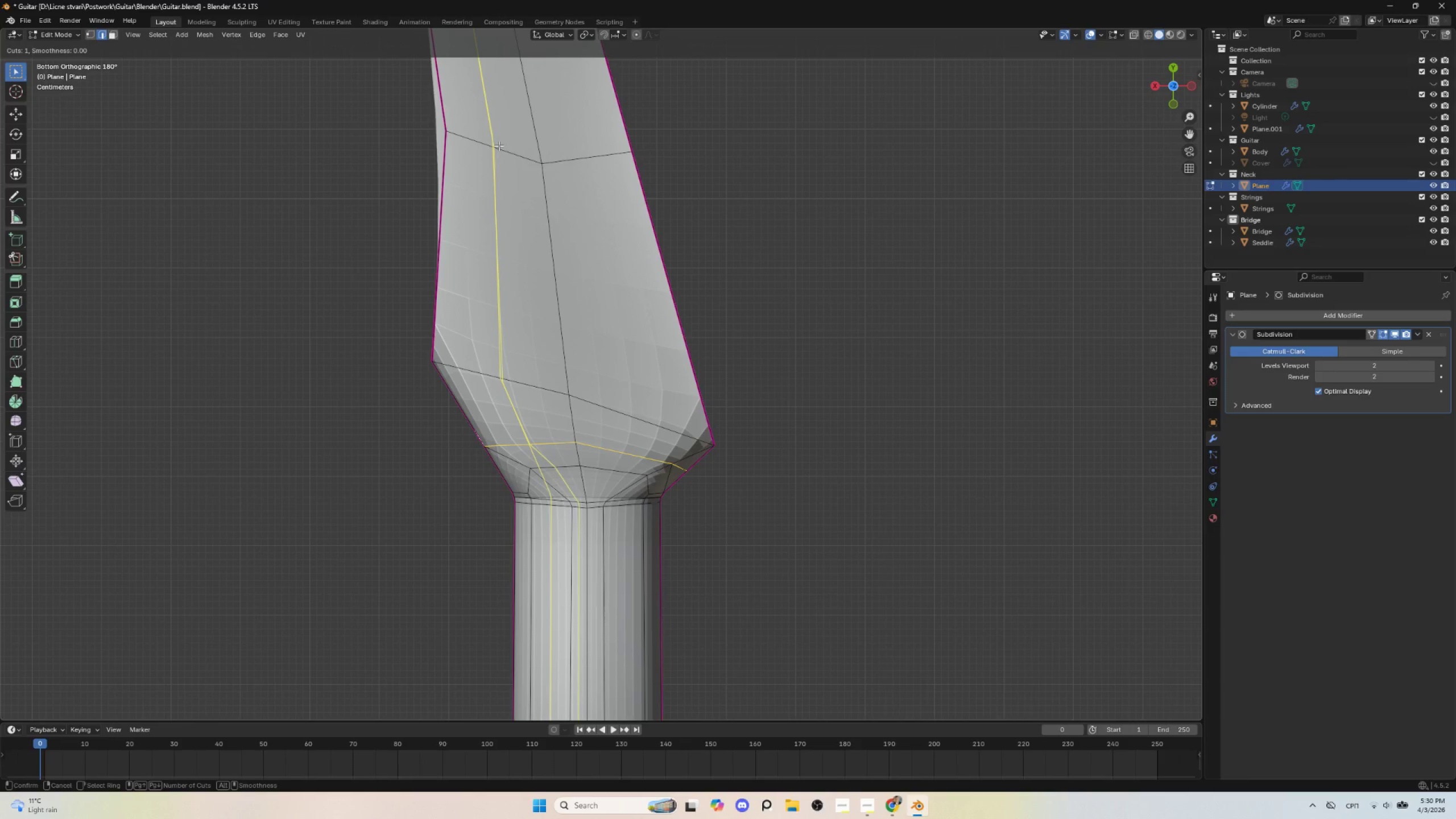 
key(Escape)
 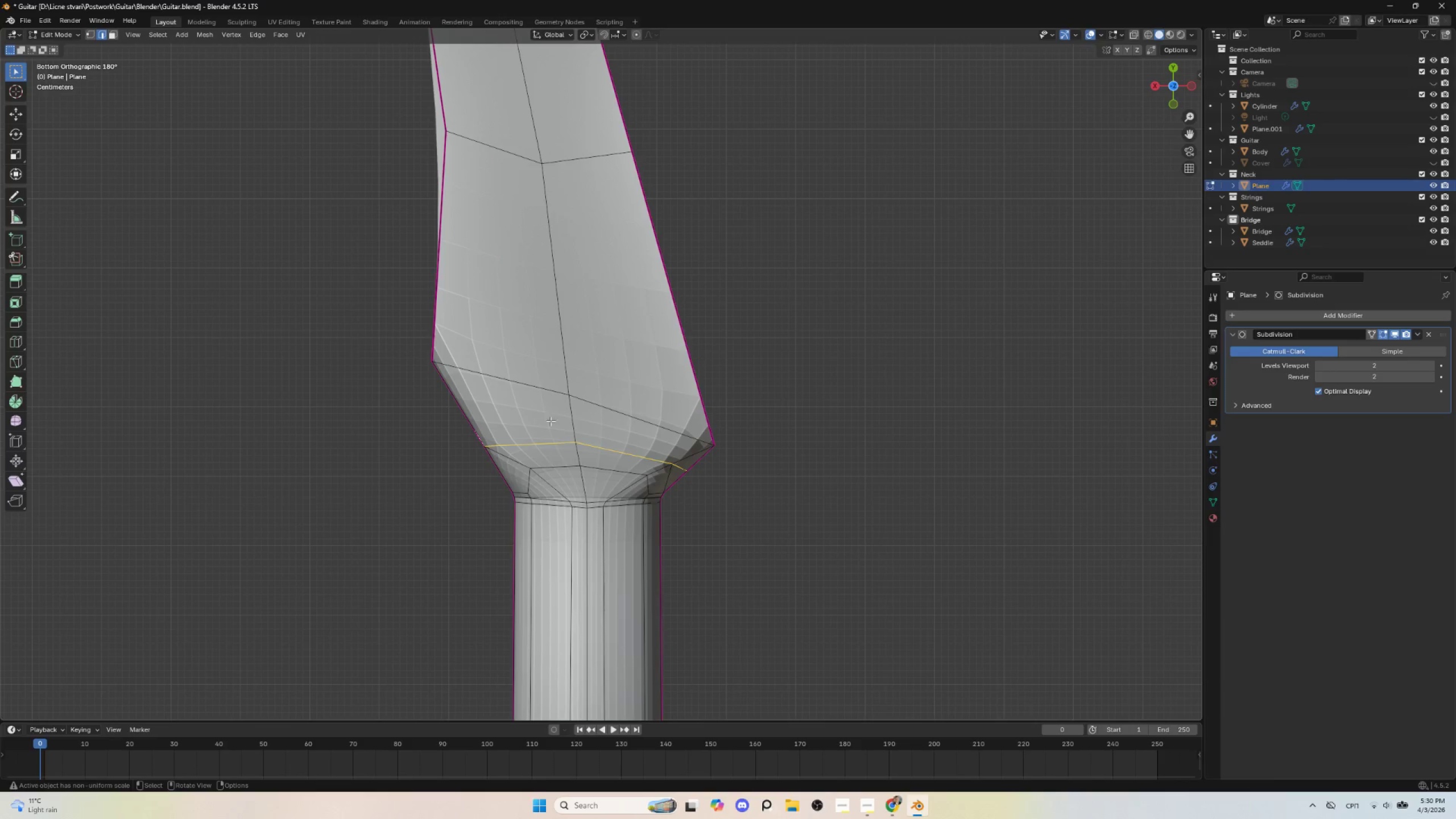 
scroll: coordinate [550, 433], scroll_direction: down, amount: 4.0
 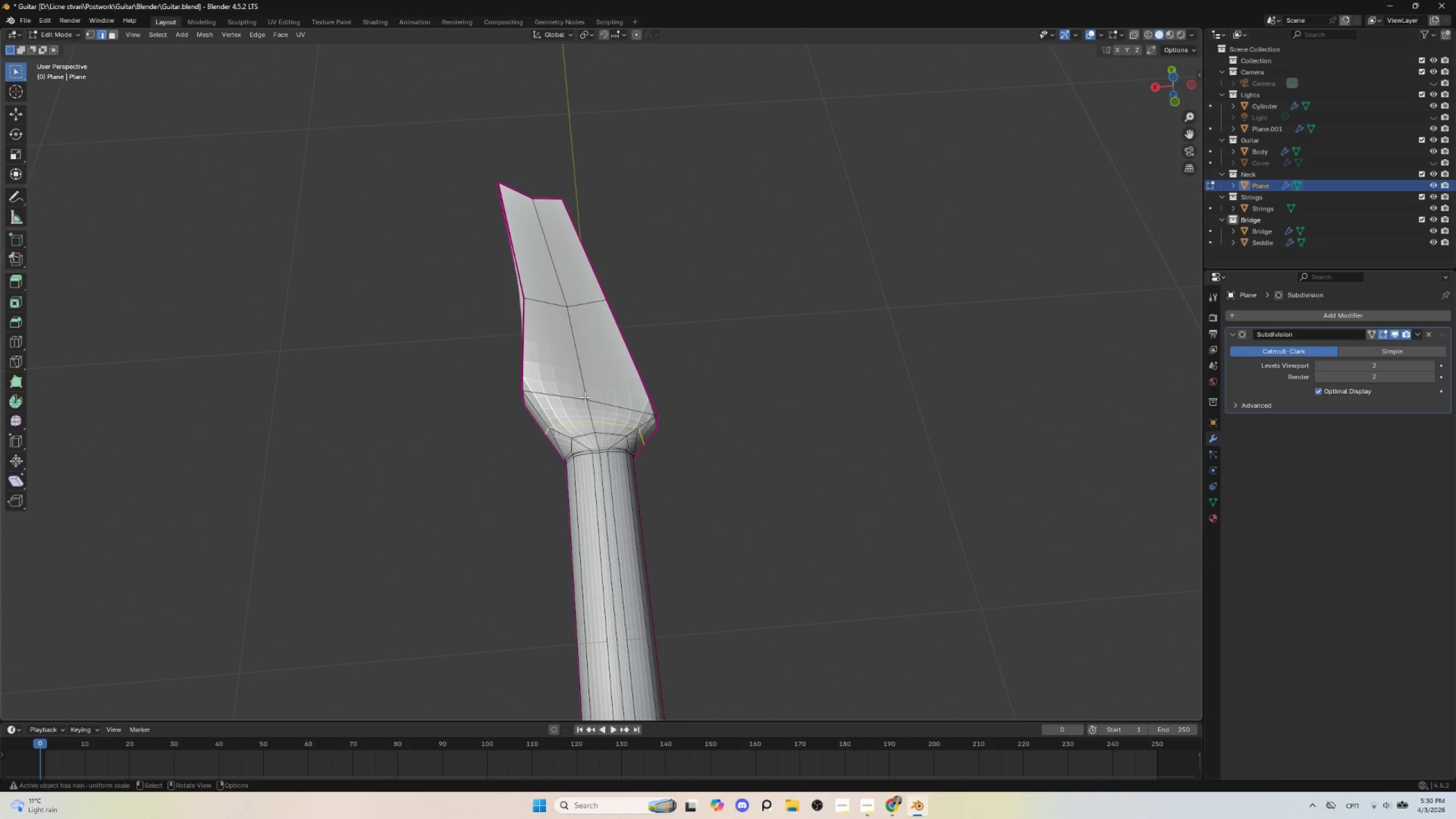 
scroll: coordinate [589, 430], scroll_direction: up, amount: 4.0
 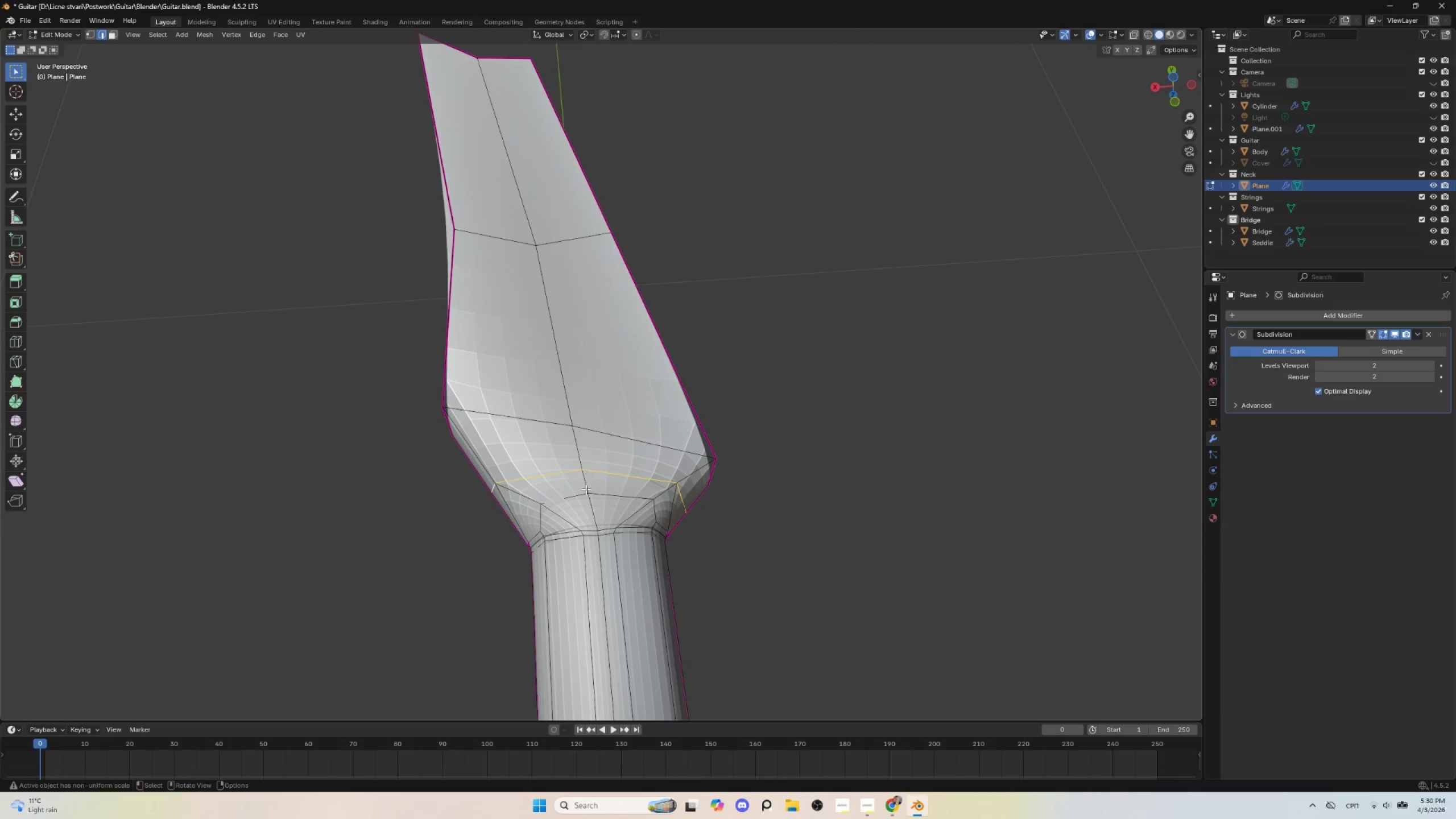 
hold_key(key=ShiftLeft, duration=0.52)
 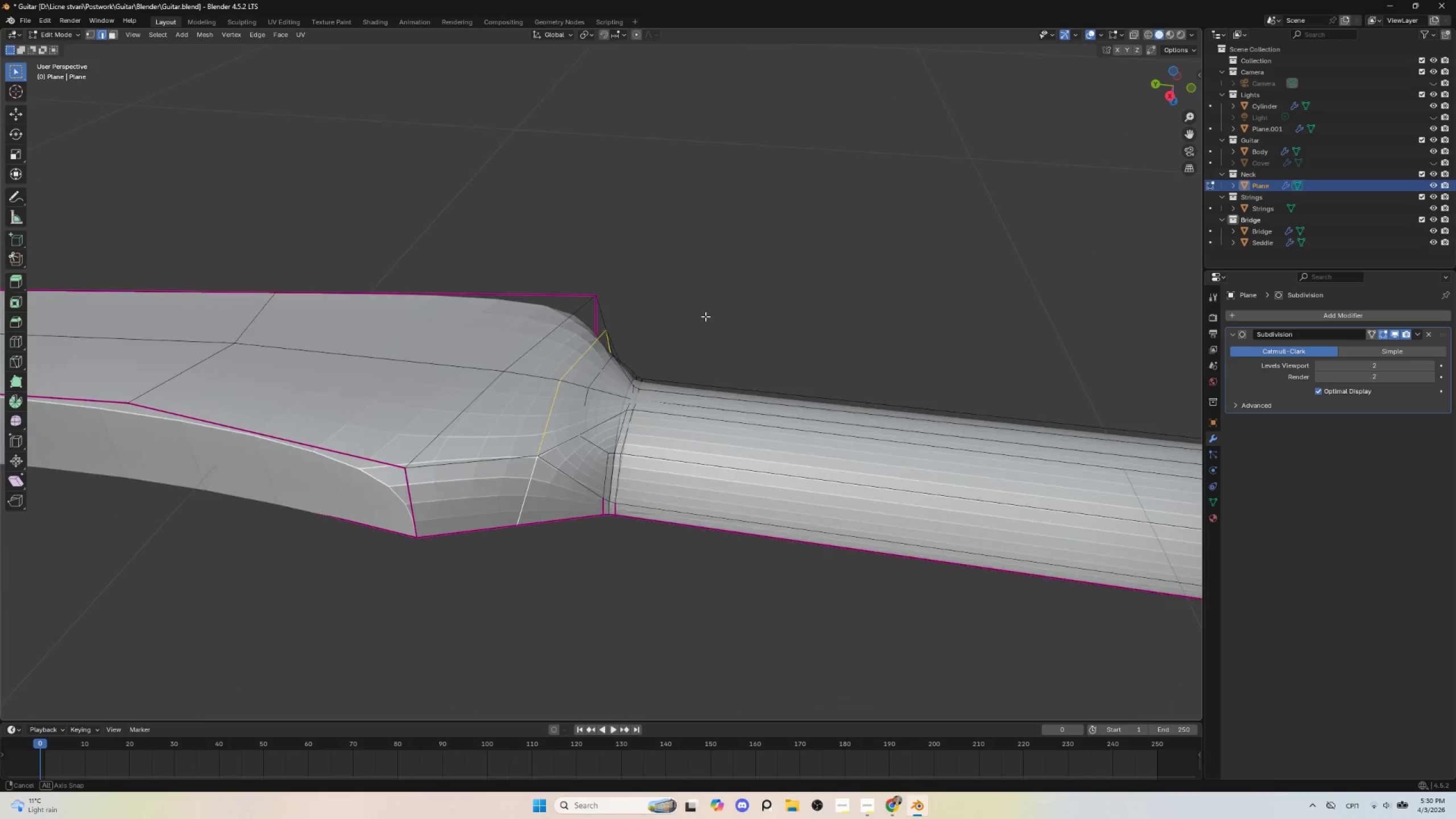 
scroll: coordinate [671, 409], scroll_direction: up, amount: 4.0
 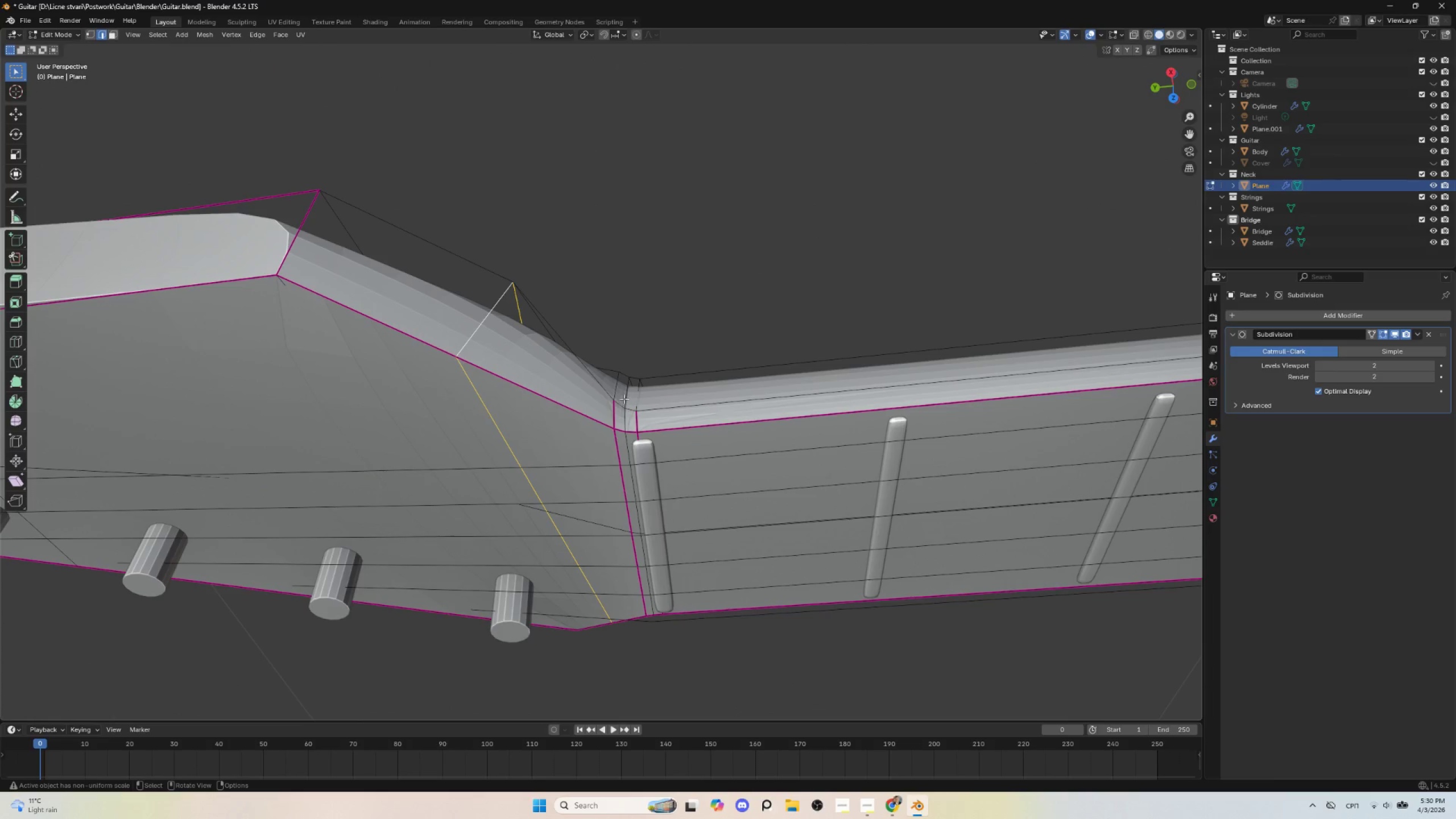 
left_click([618, 412])
 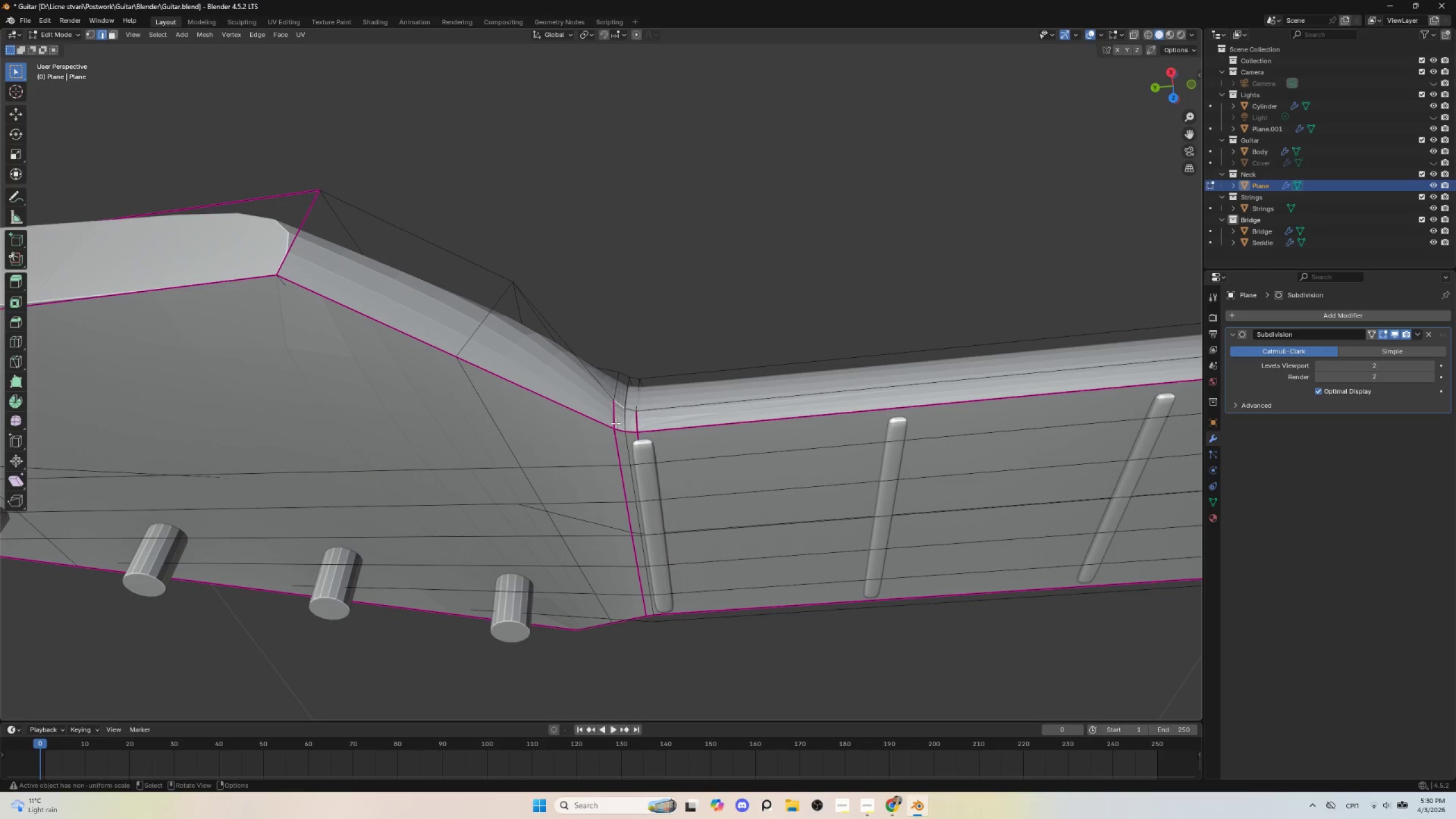 
left_click([614, 421])
 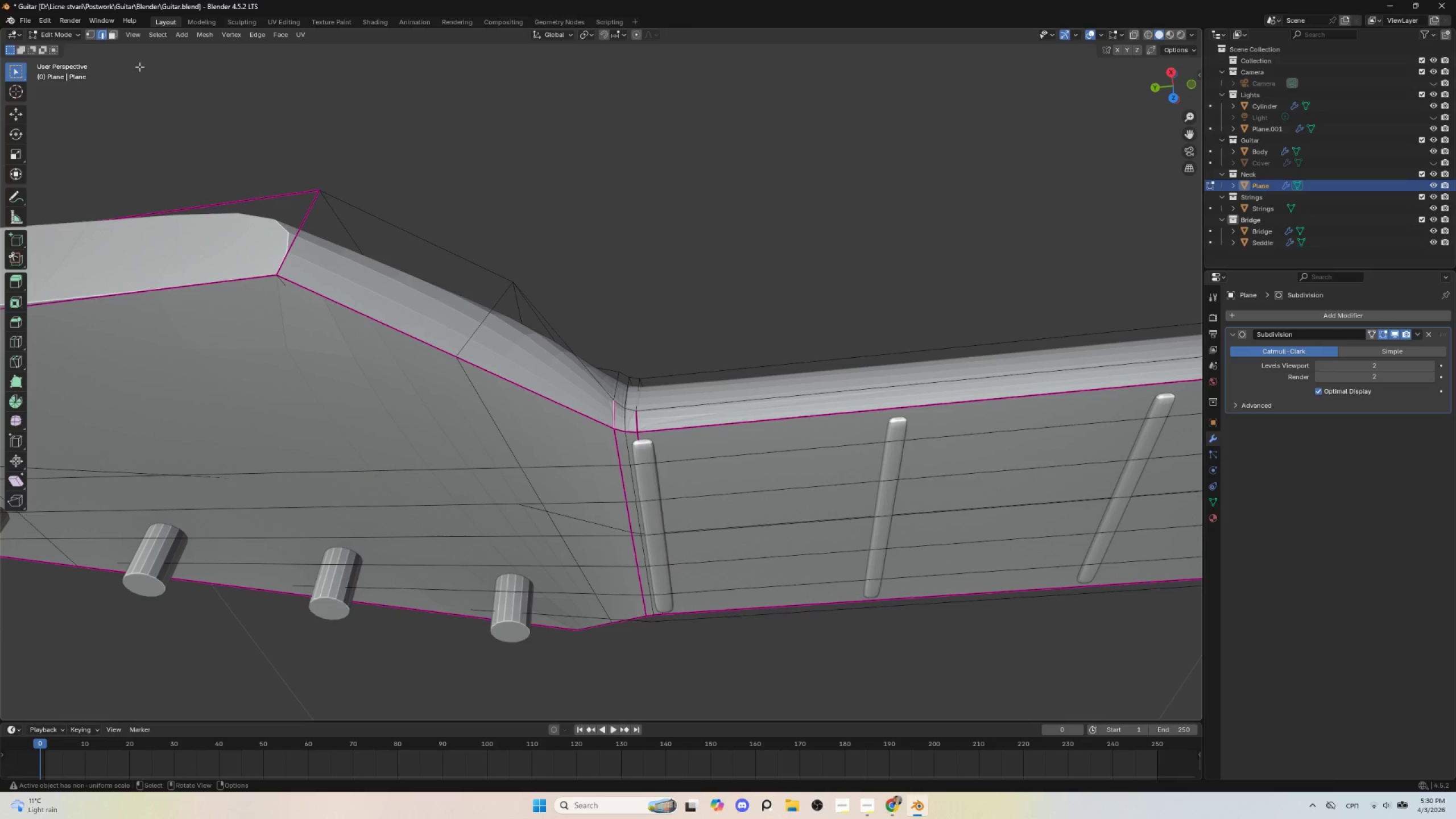 
hold_key(key=ShiftLeft, duration=0.61)
left_click([635, 420])
 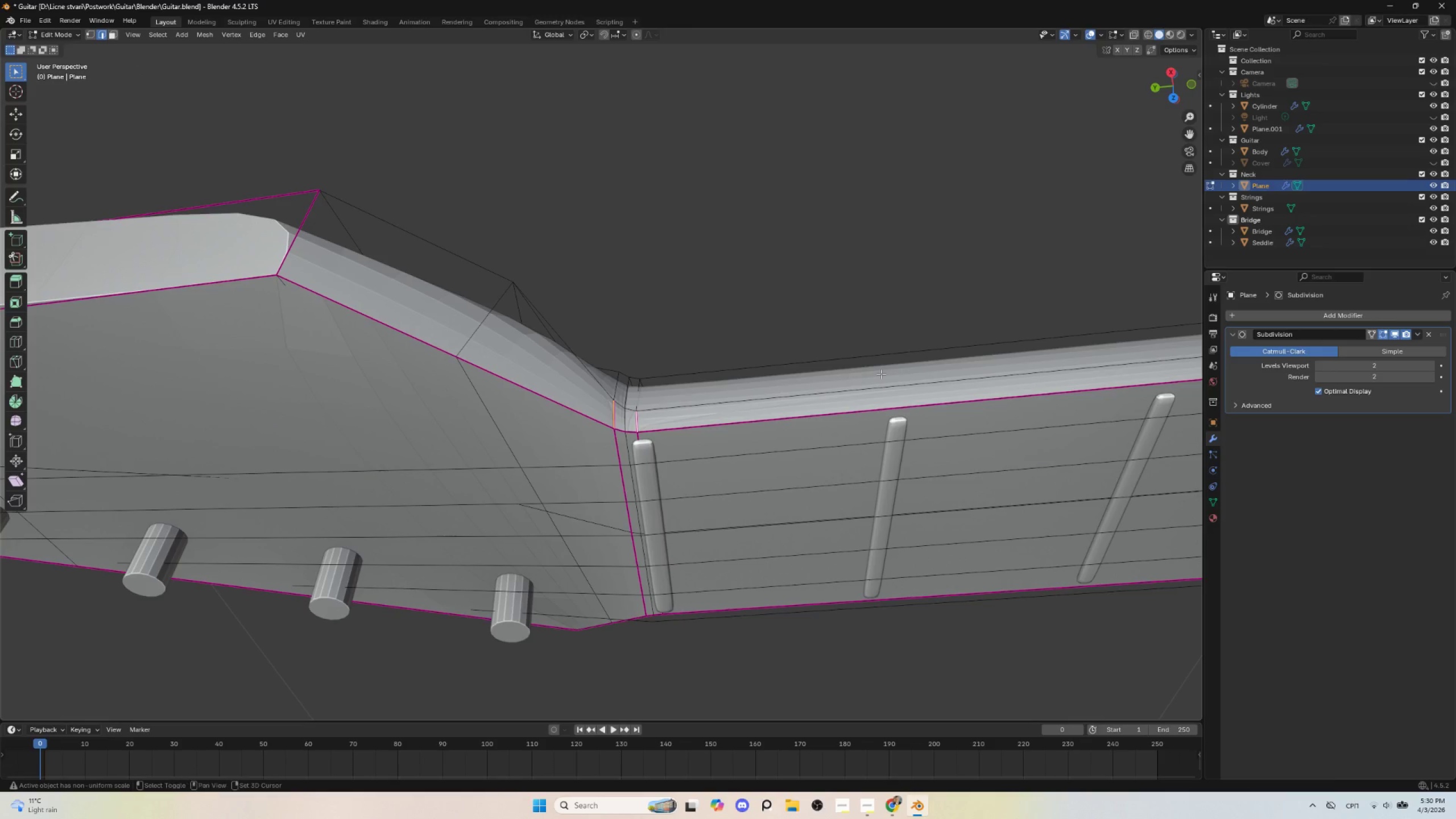 
key(Shift+E)
 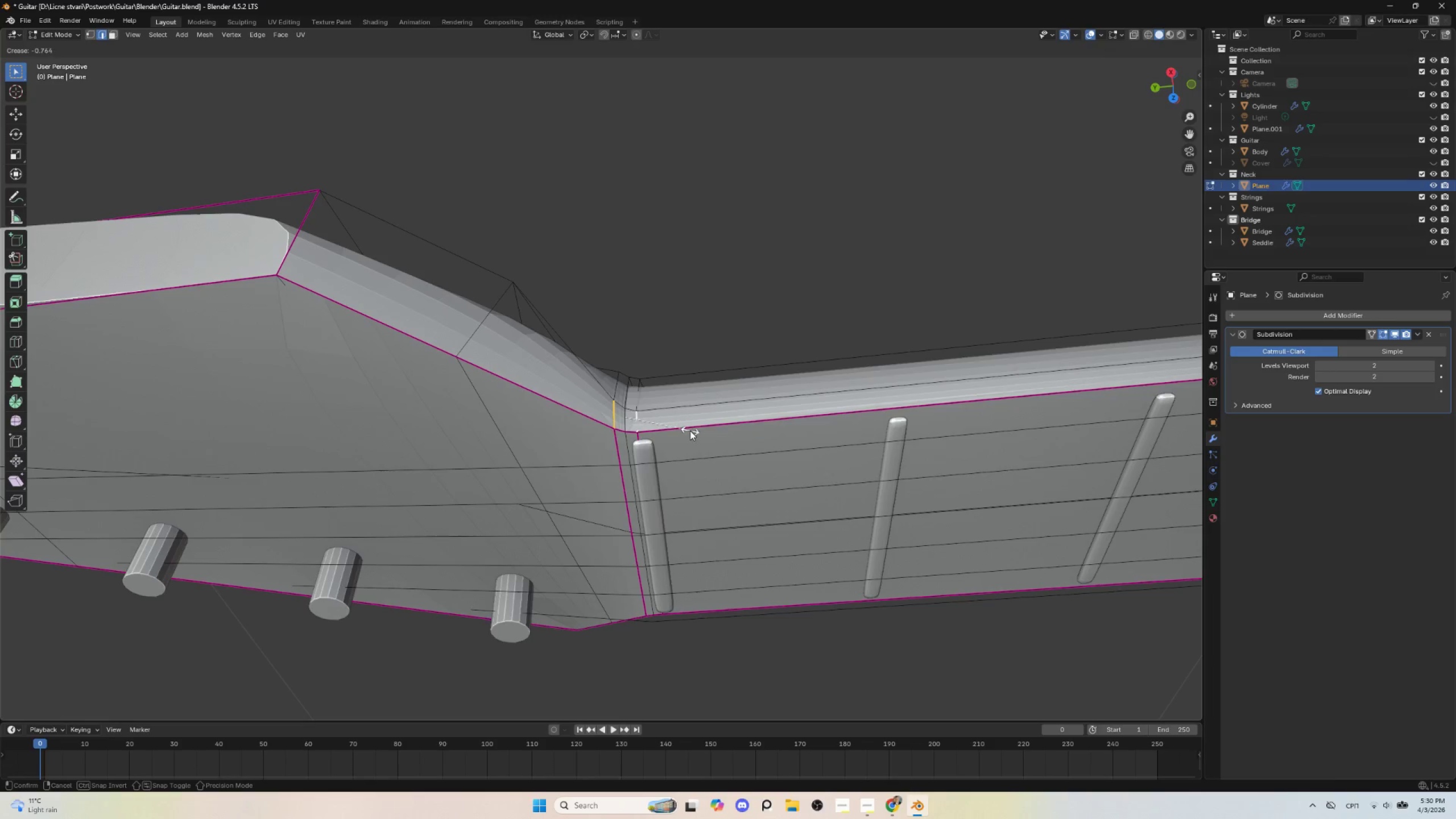 
left_click([645, 428])
 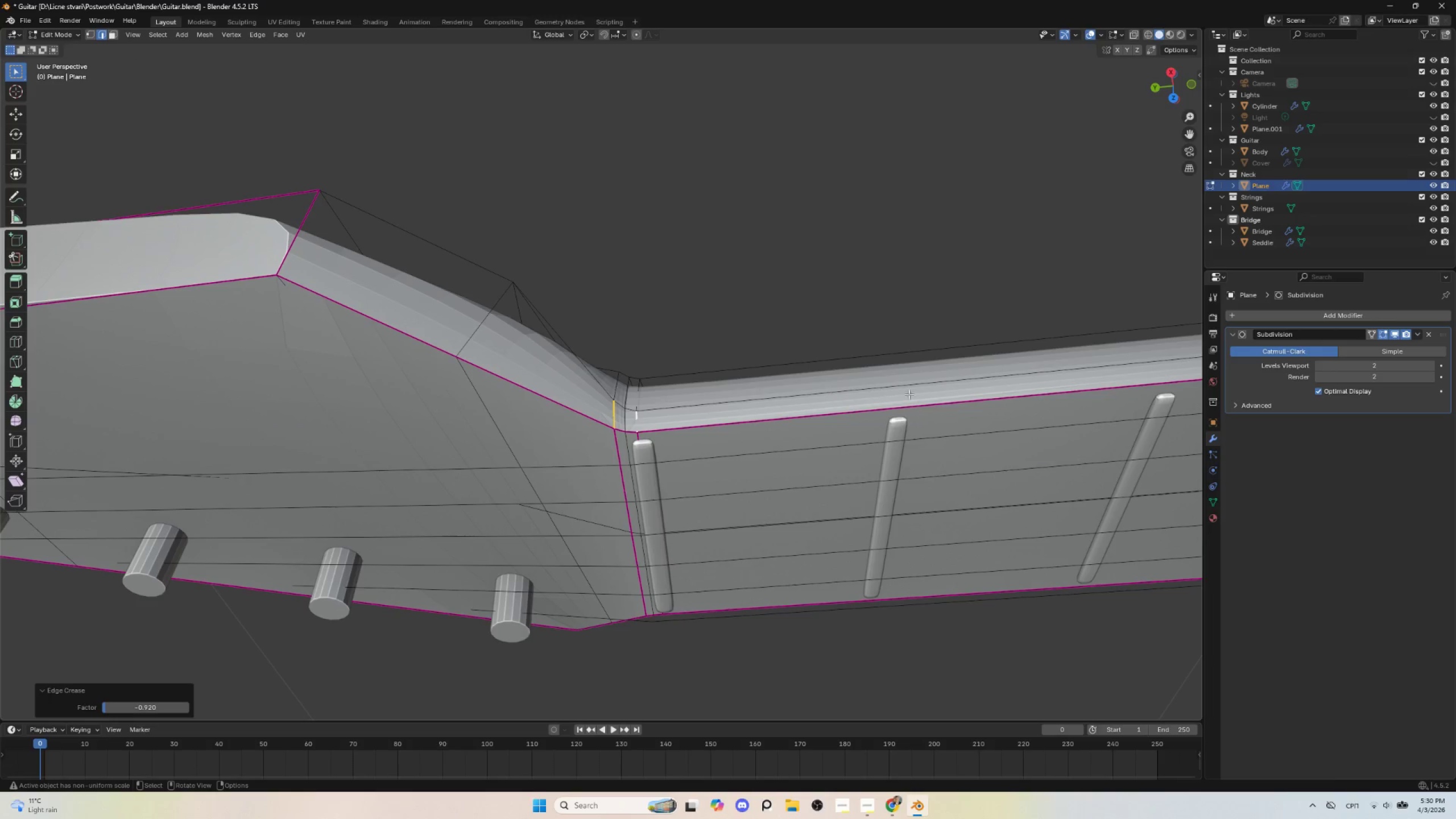 
key(Shift+E)
 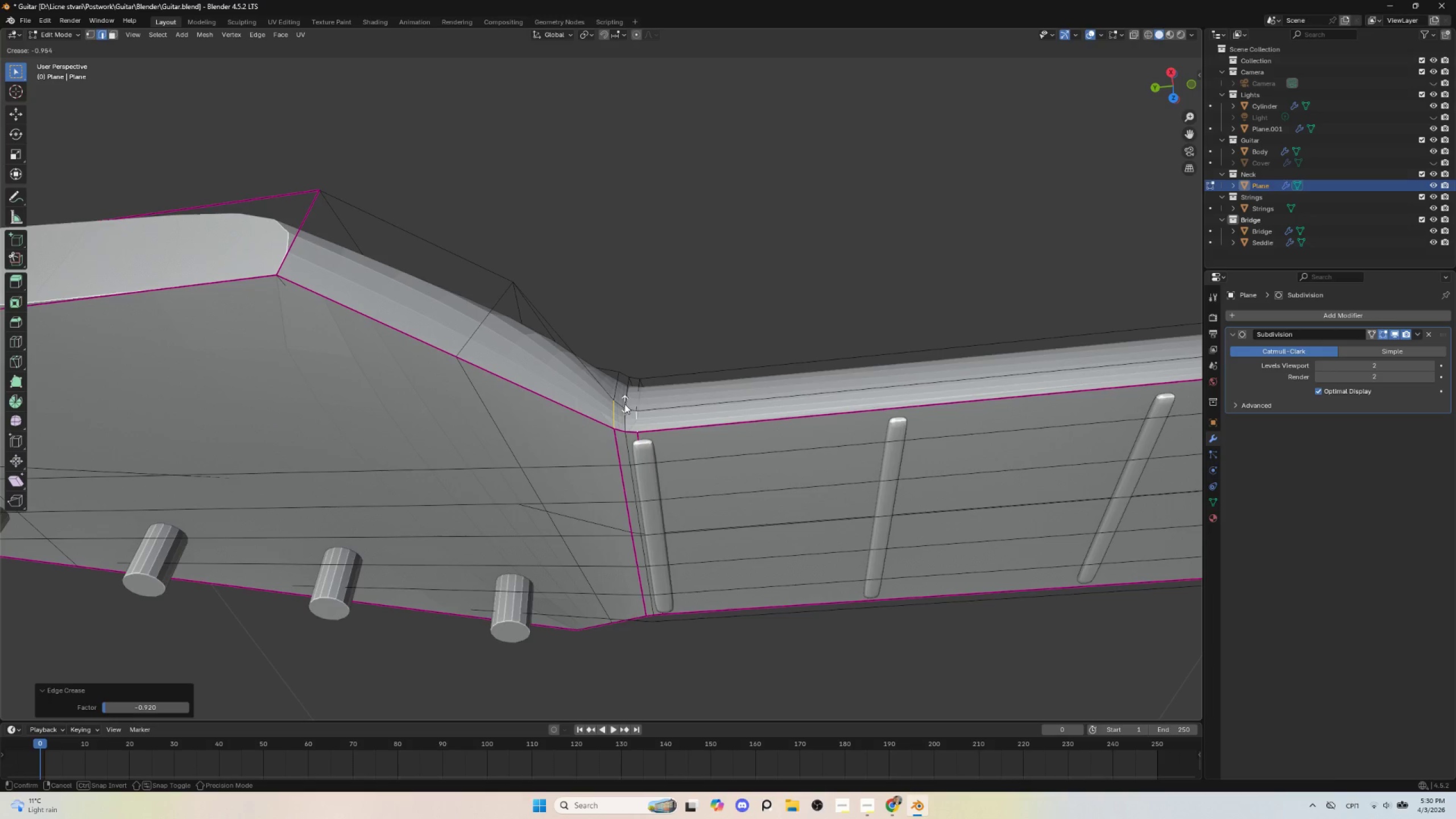 
left_click([624, 404])
 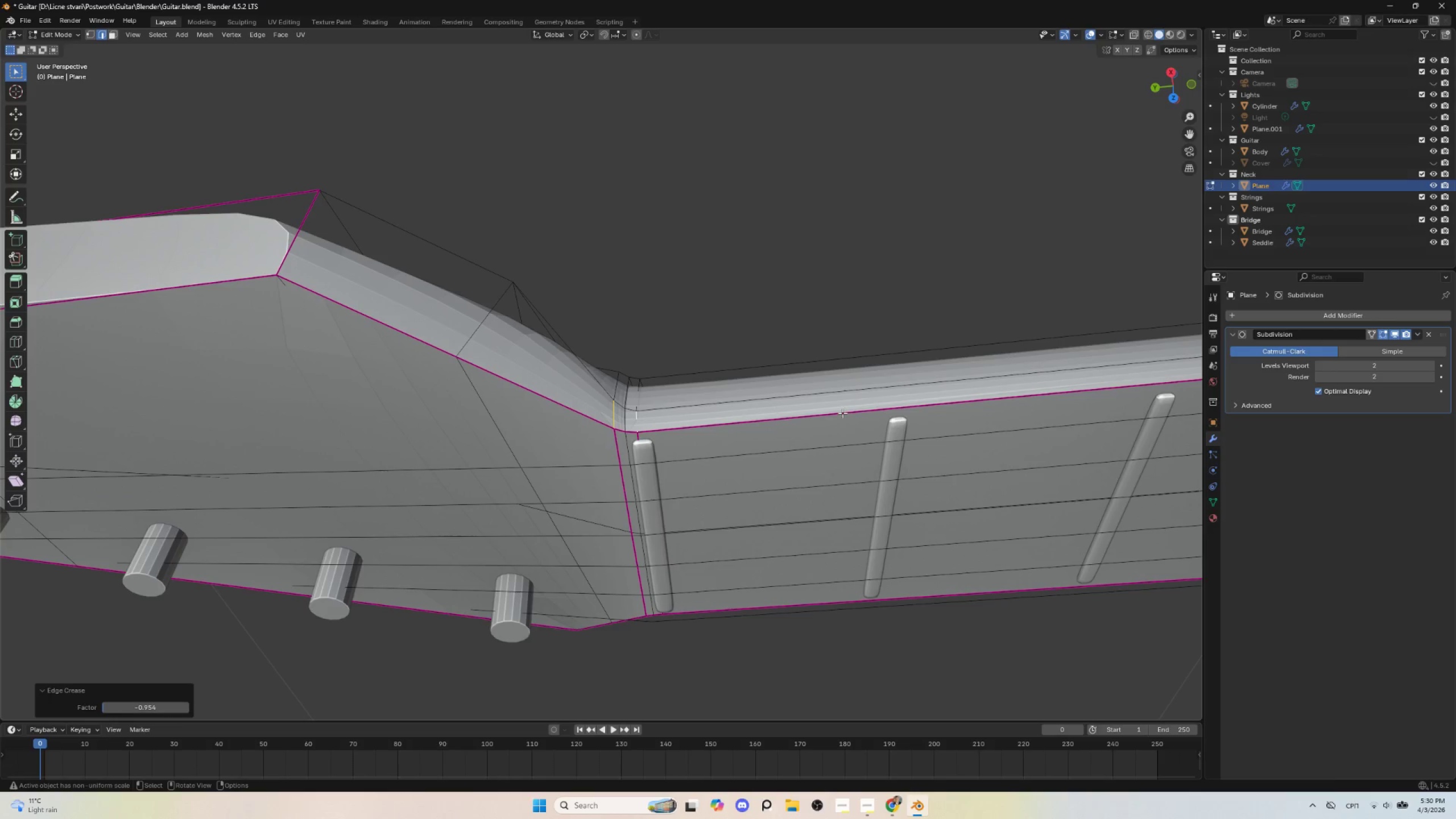 
key(Shift+E)
 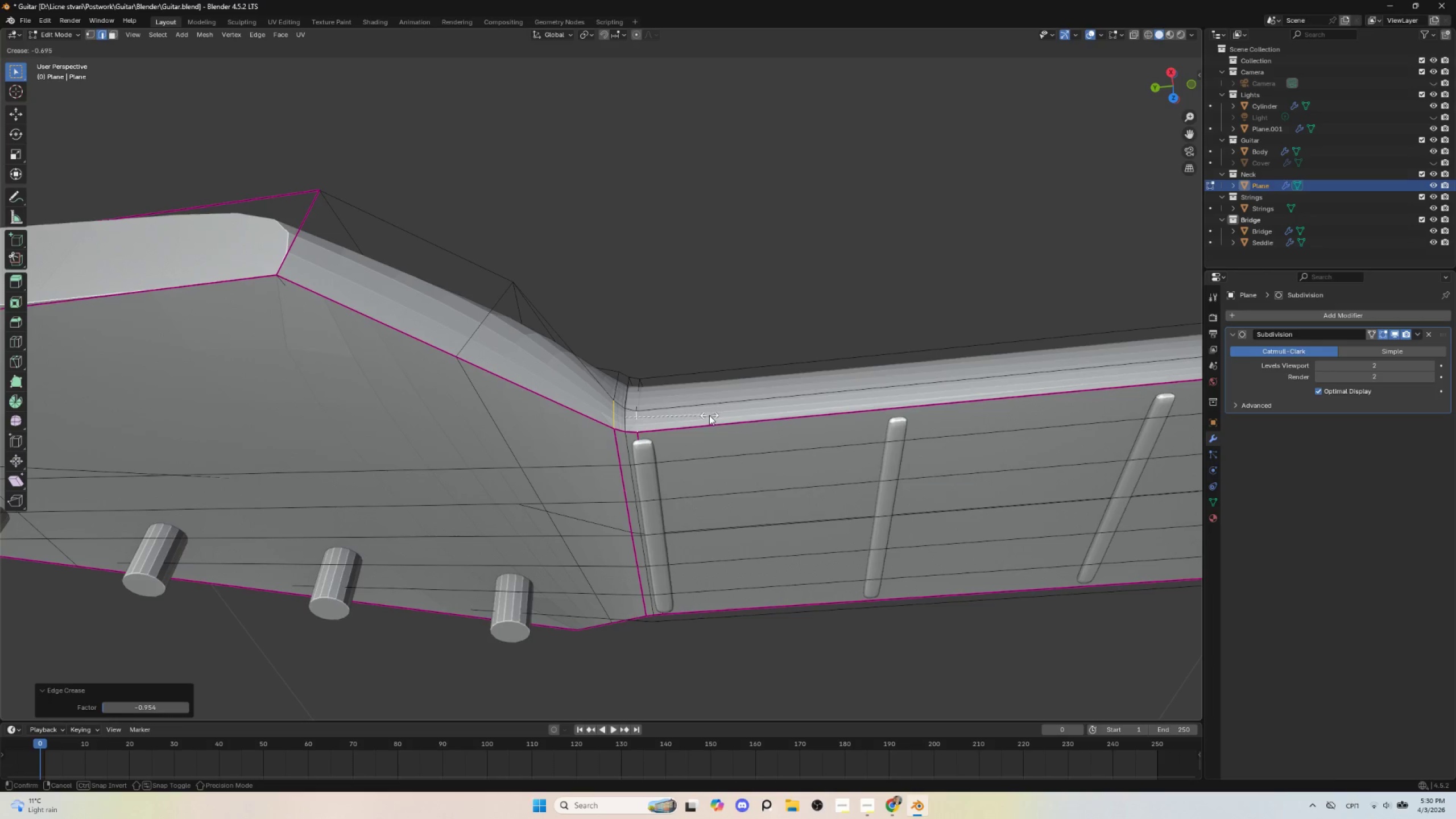 
left_click([709, 415])
 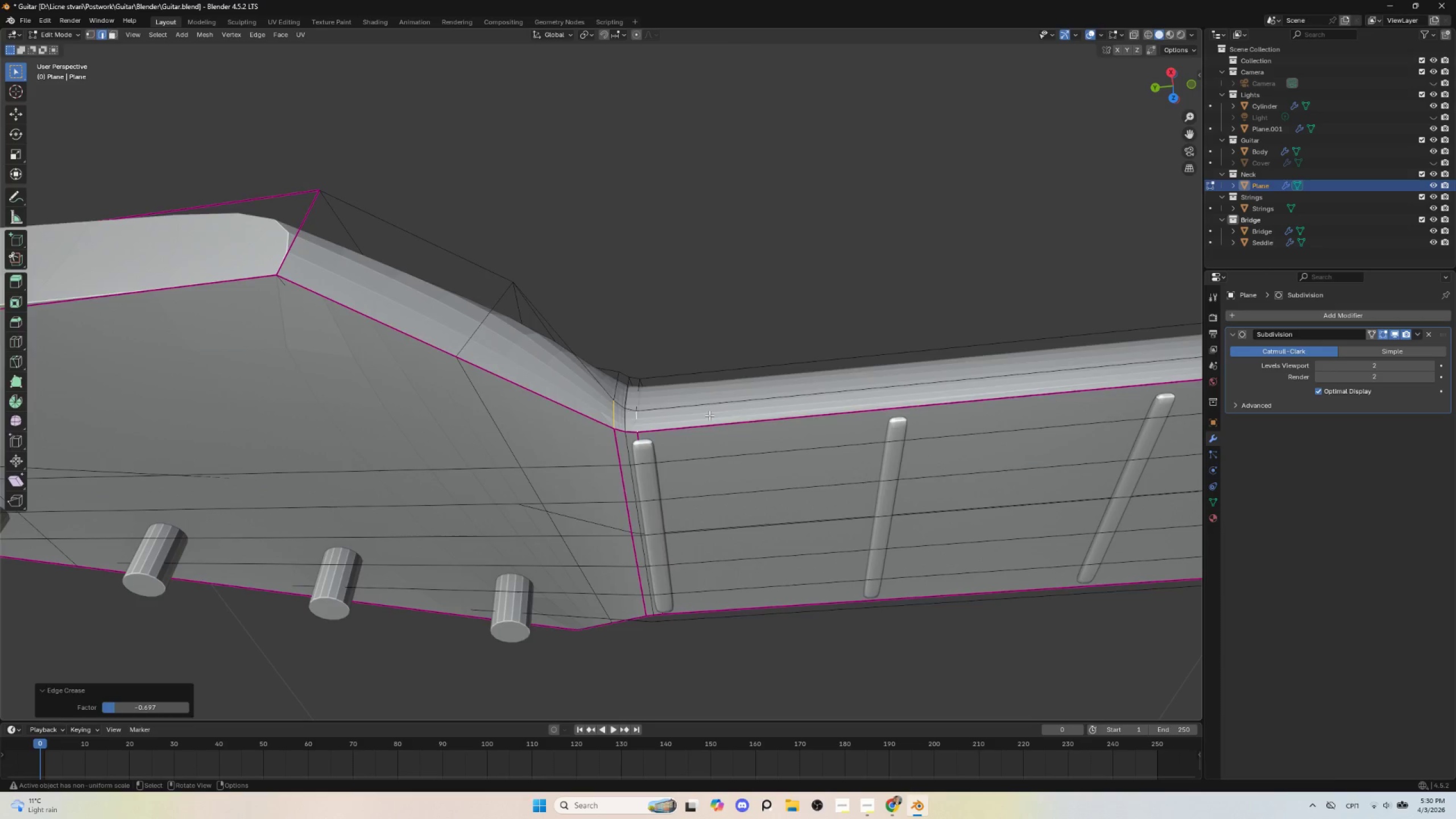 
key(Tab)
 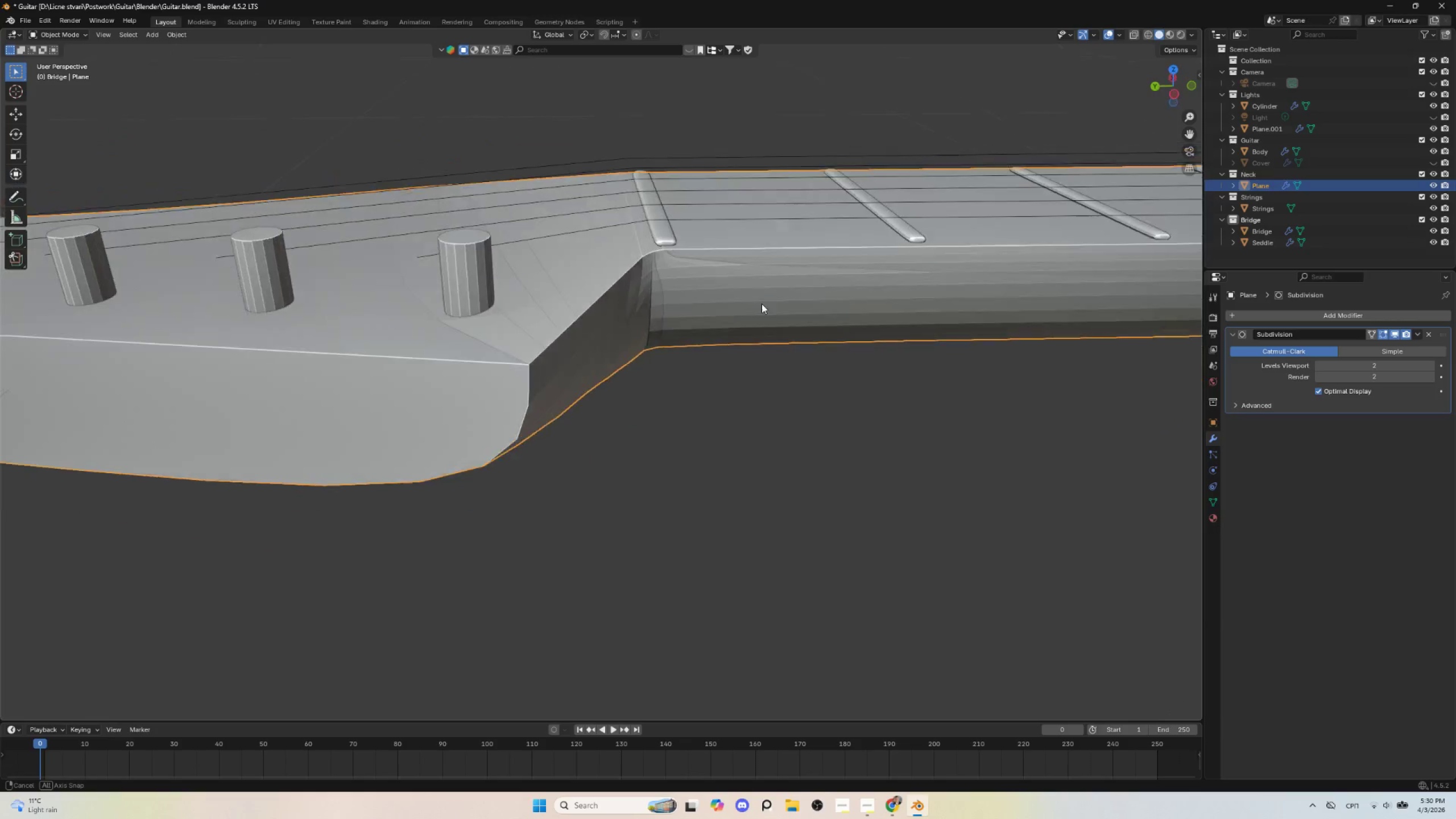 
key(Tab)
 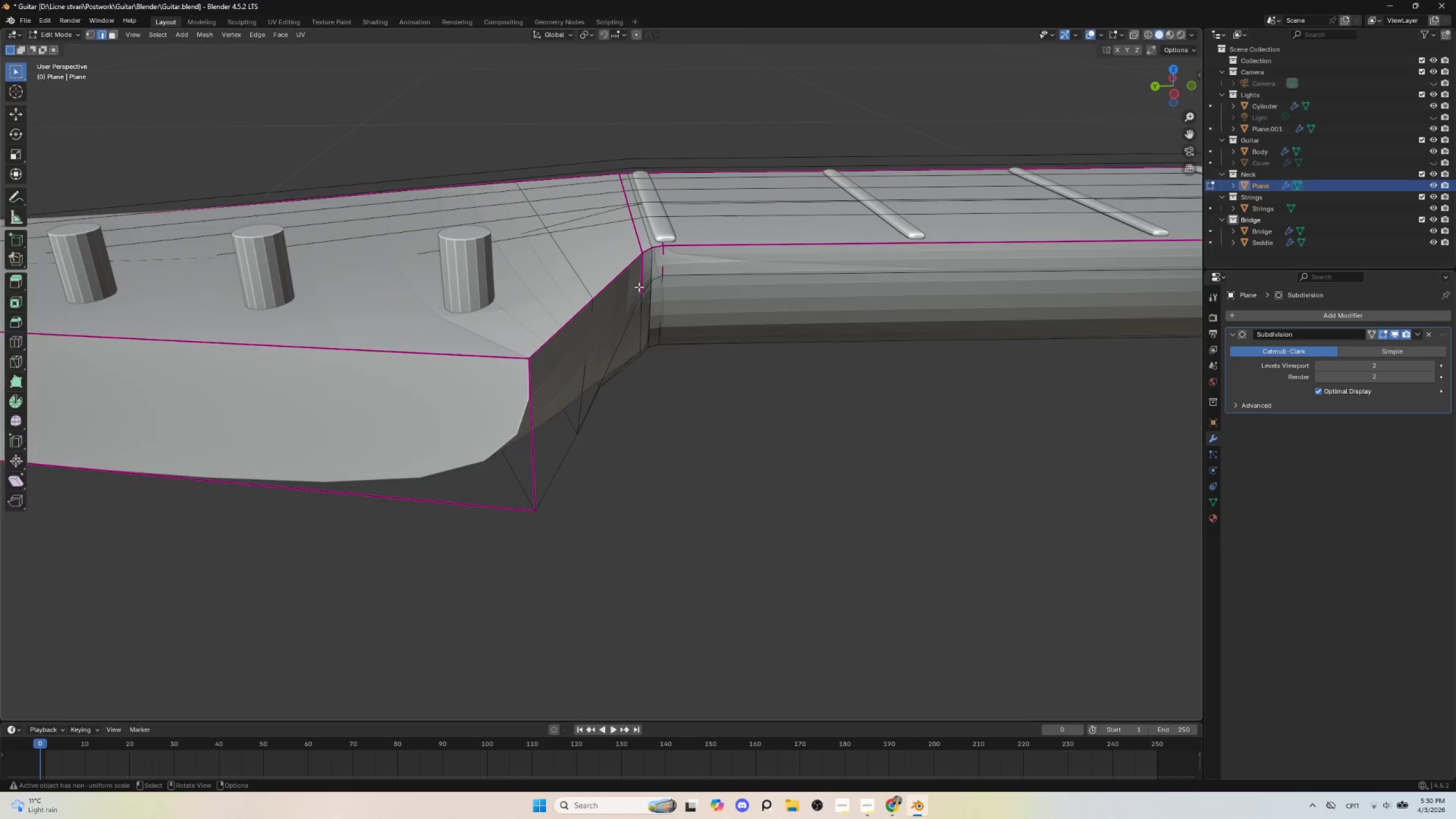 
key(Tab)
 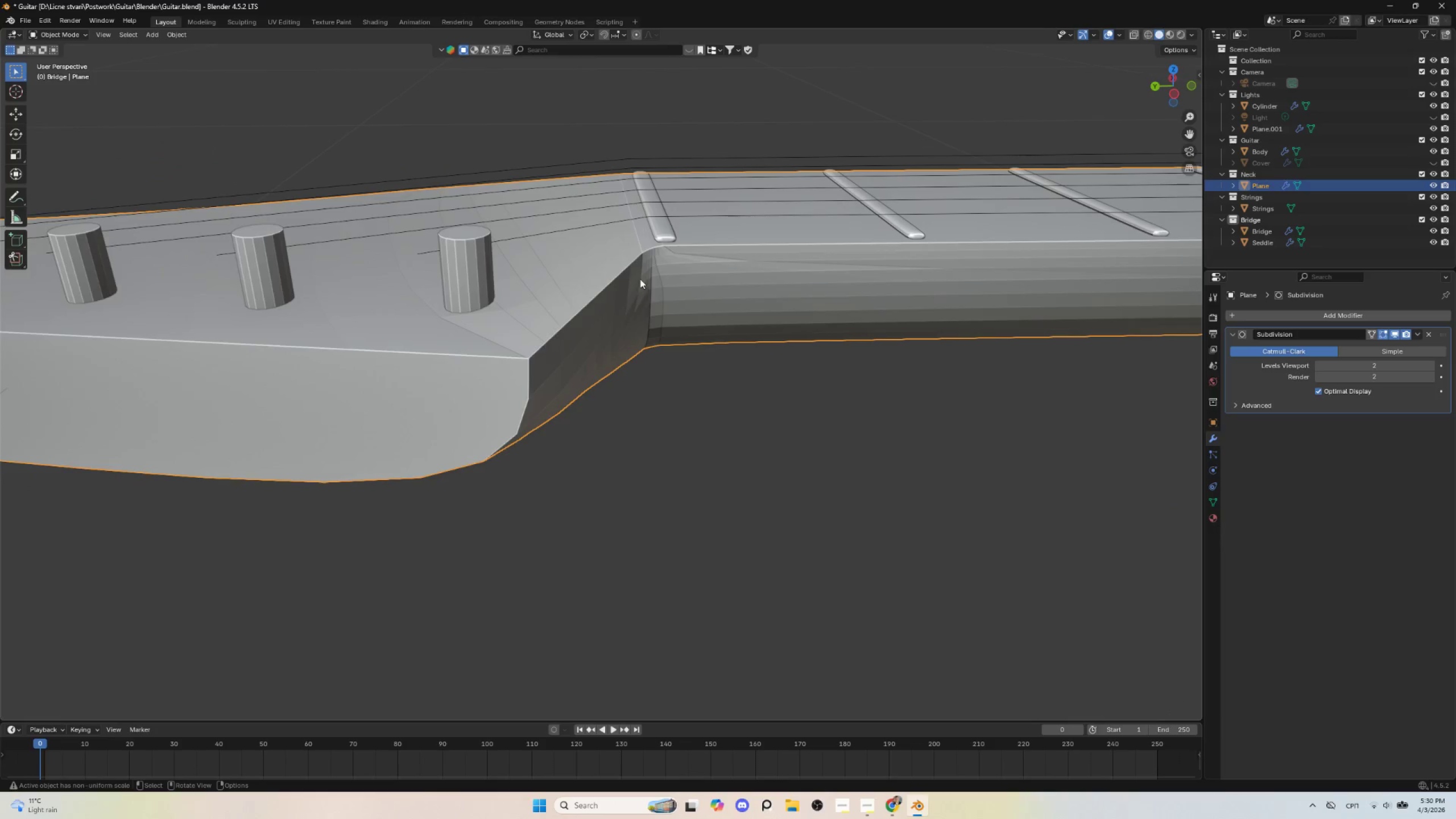 
key(Tab)
 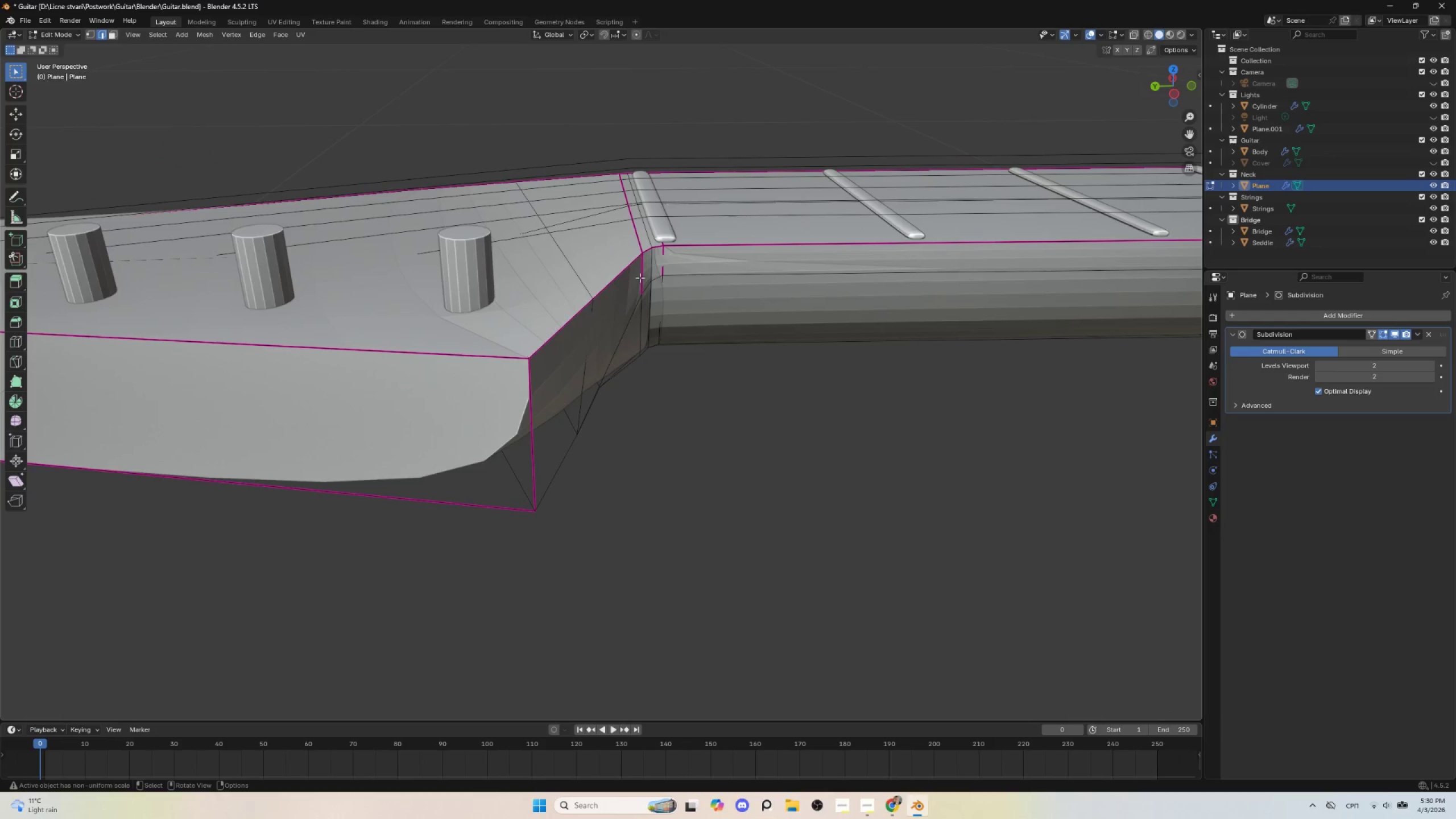 
left_click([640, 276])
 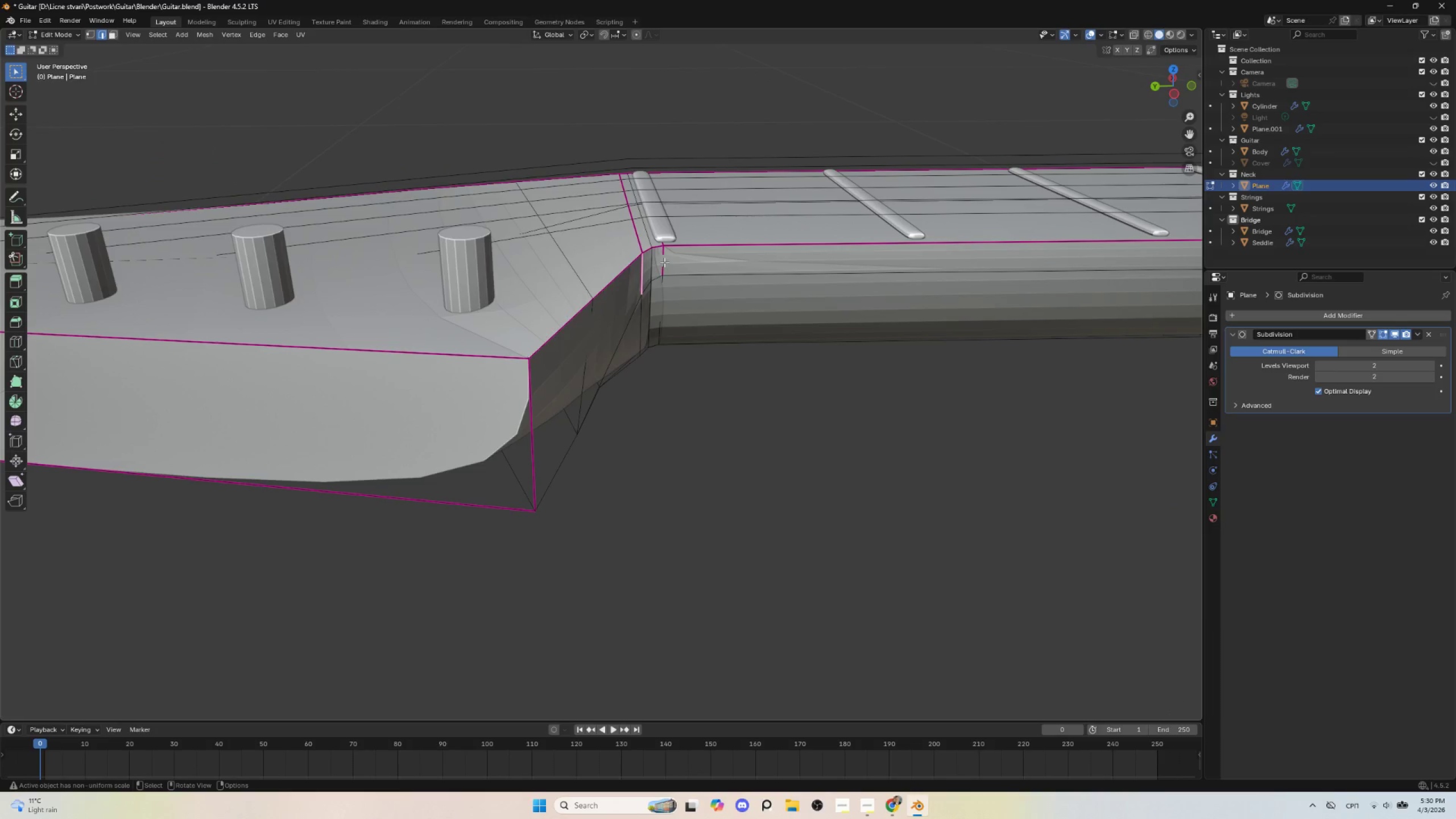 
hold_key(key=ShiftLeft, duration=0.59)
left_click([659, 256])
 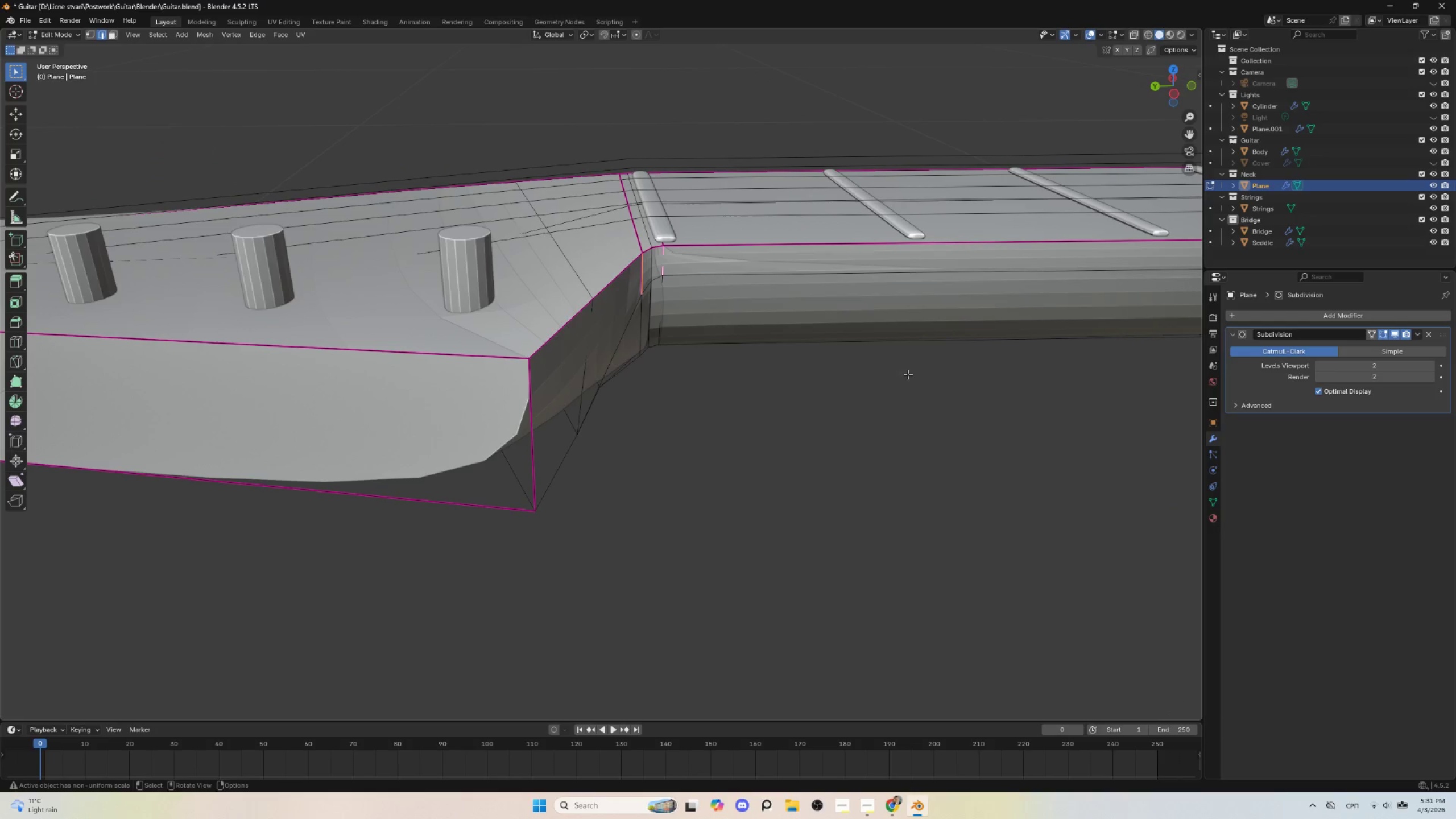 
key(Shift+E)
 